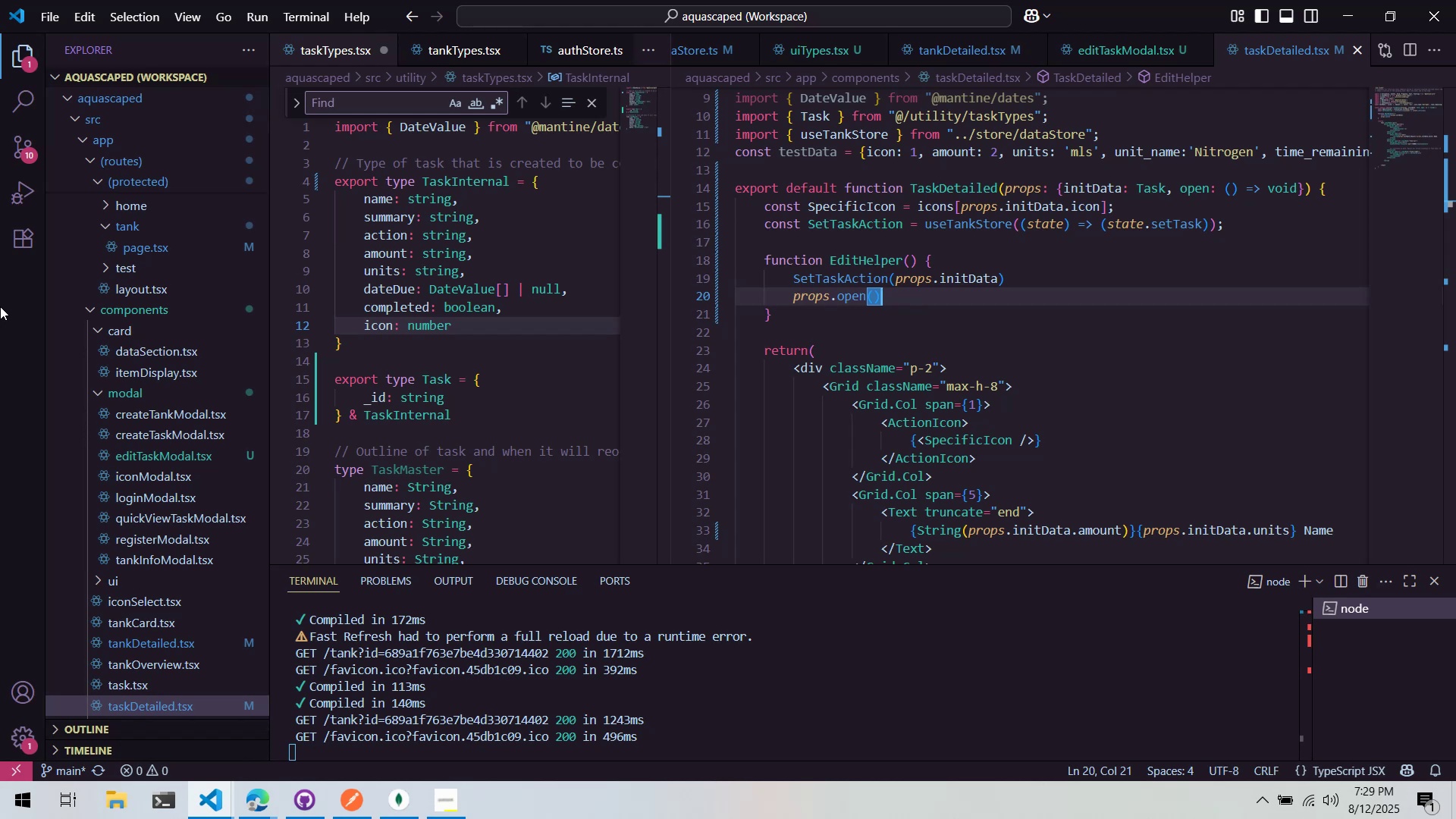 
key(Alt+Tab)
 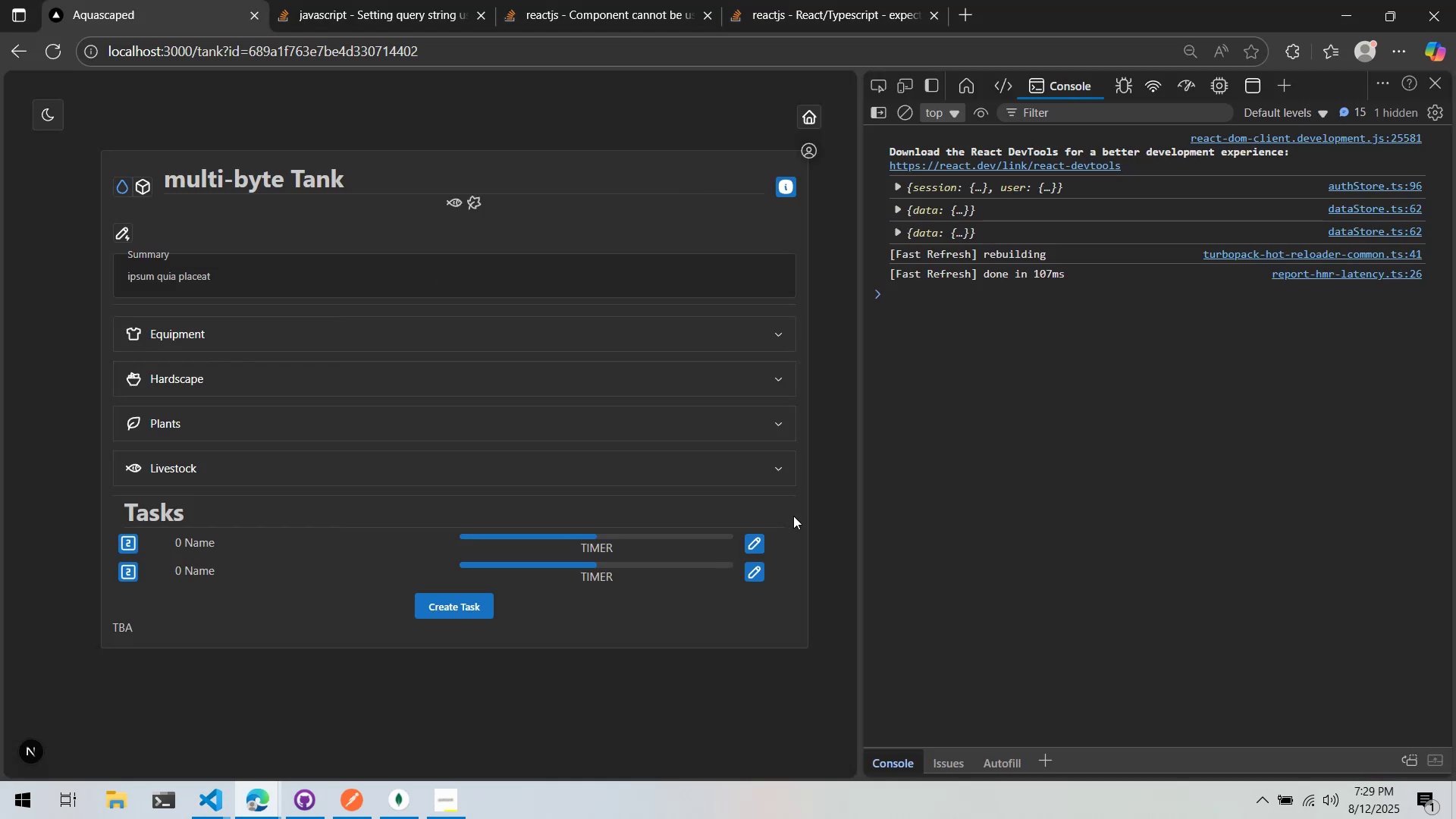 
left_click([758, 544])
 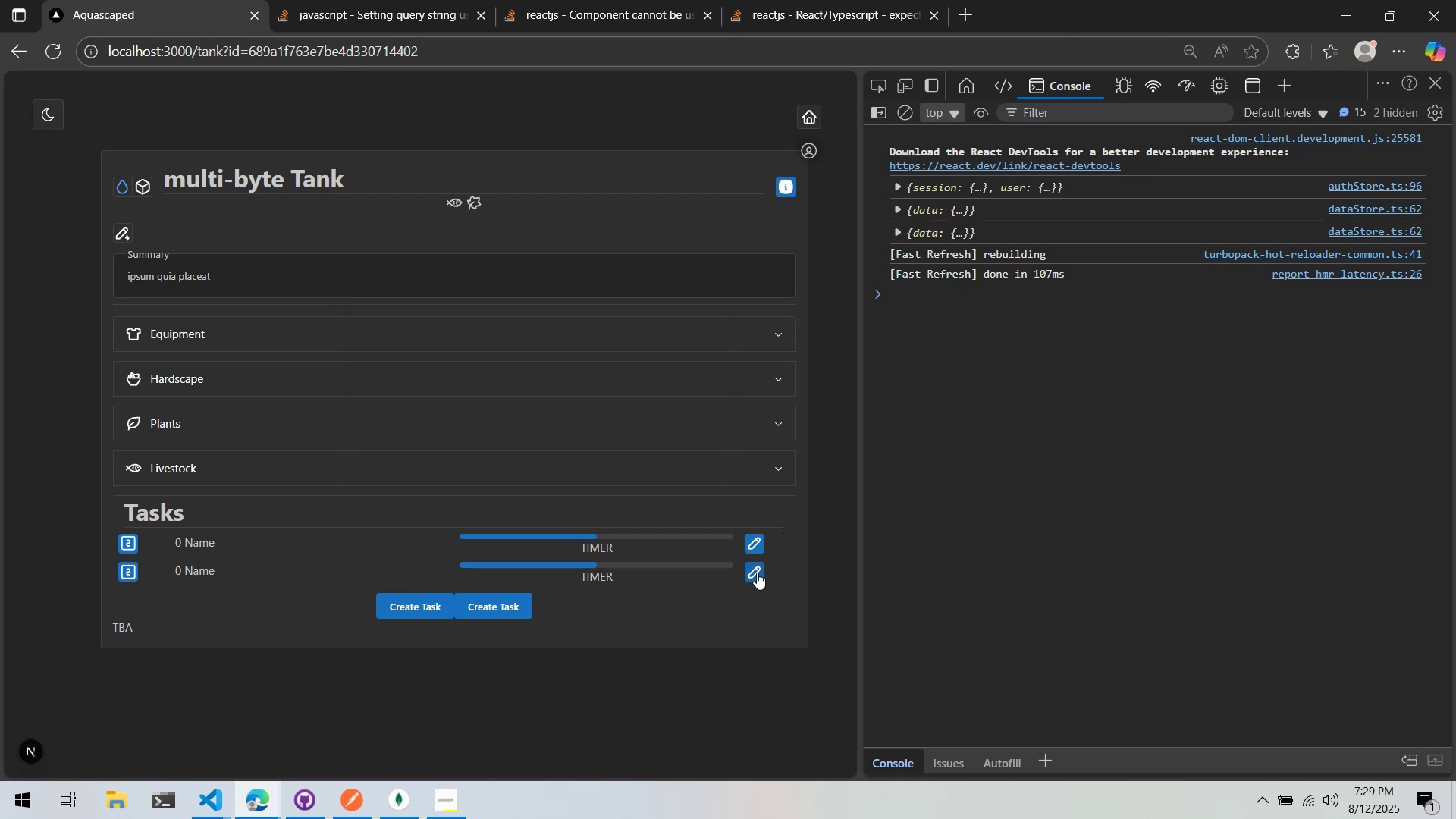 
key(Alt+AltLeft)
 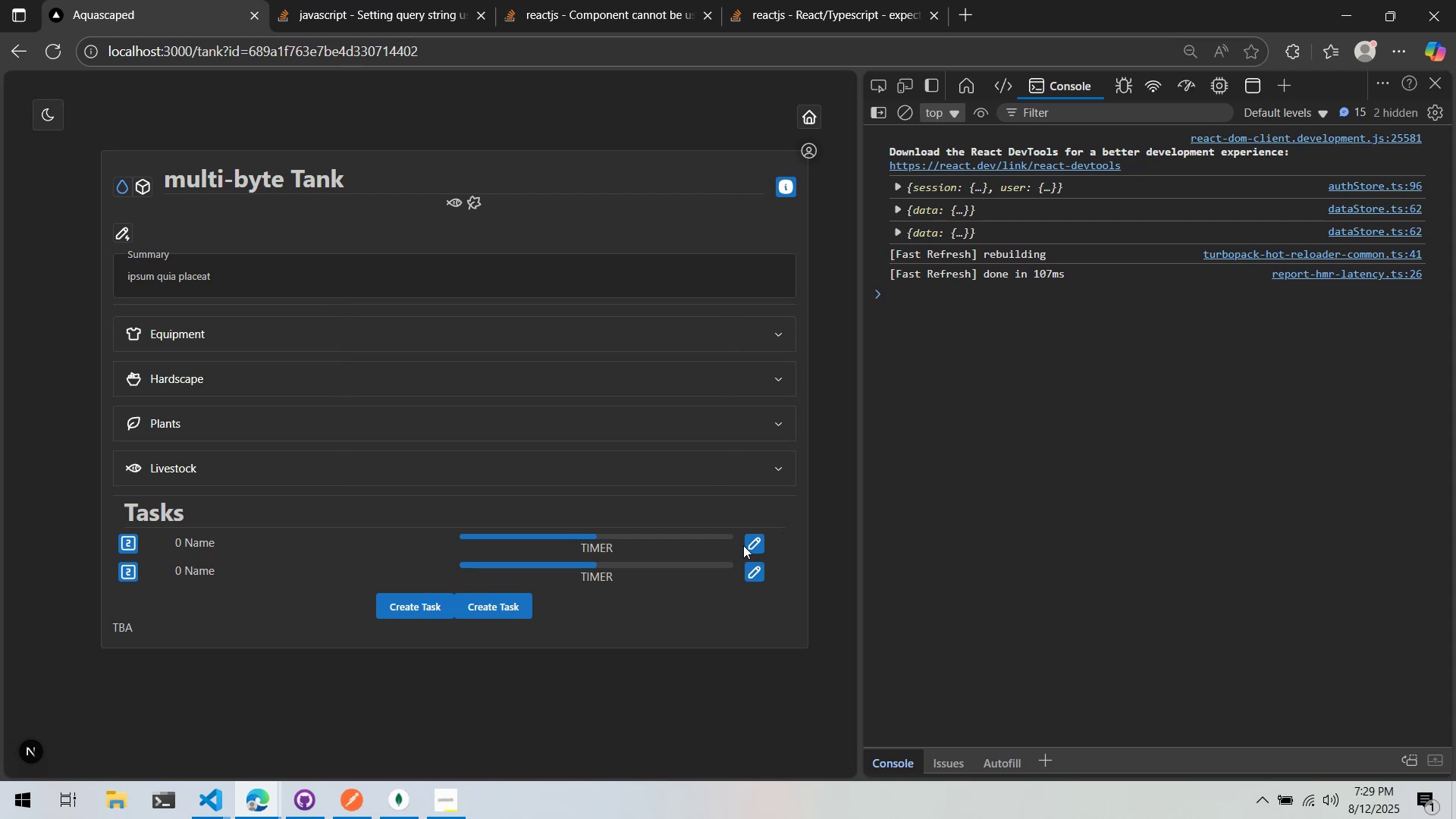 
key(Alt+Tab)
 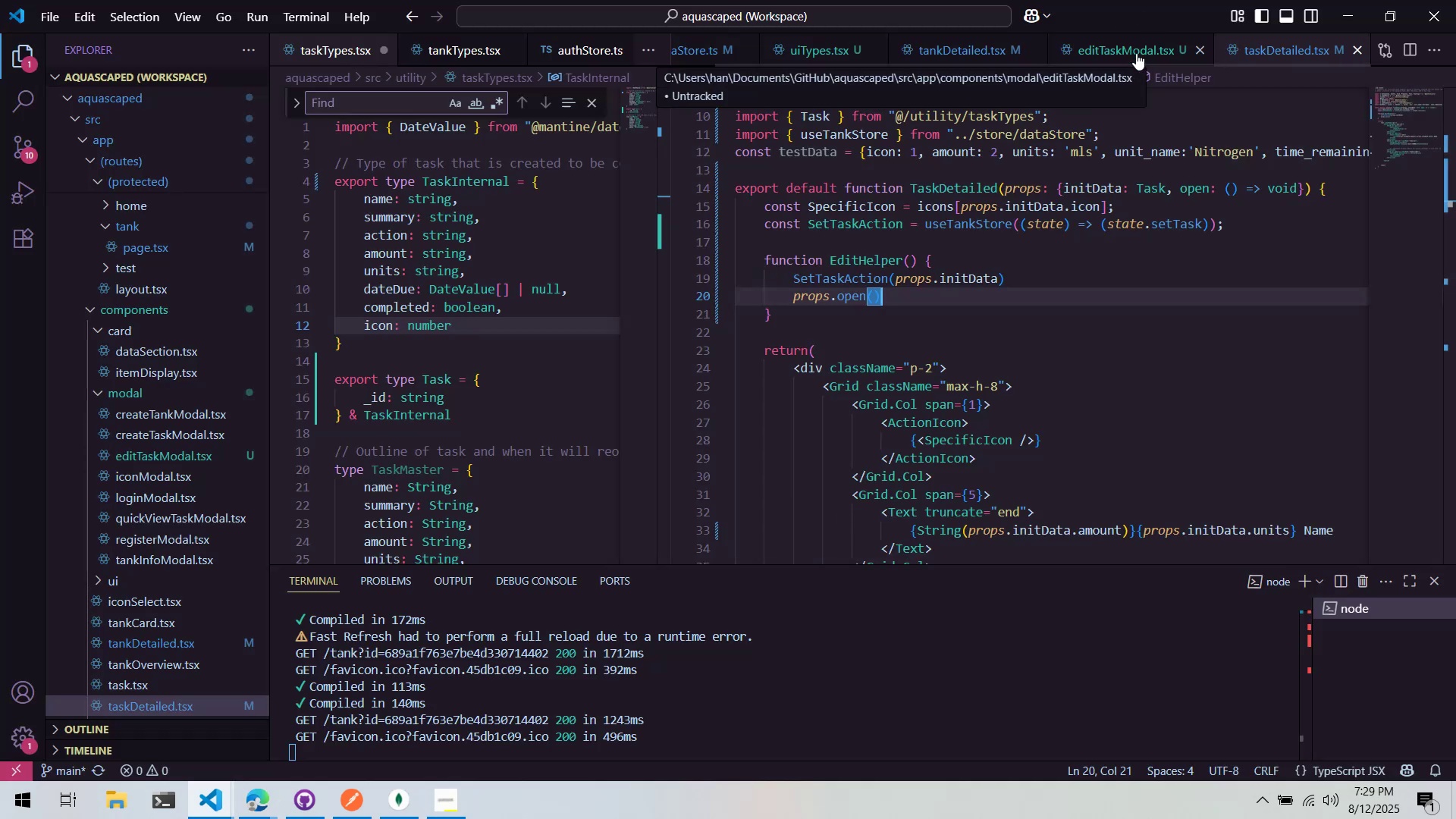 
left_click([1136, 53])
 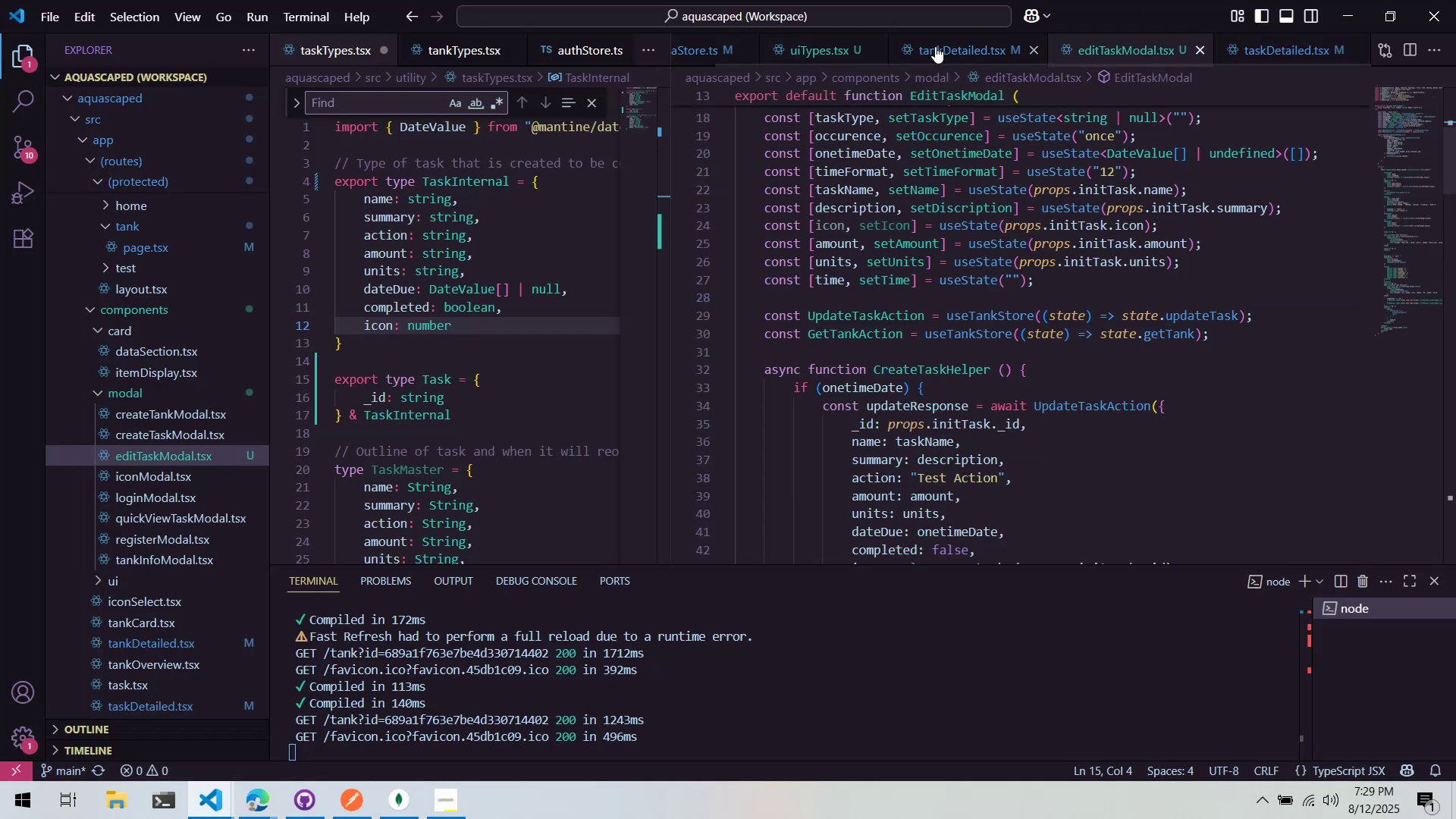 
scroll: coordinate [1040, 153], scroll_direction: up, amount: 2.0
 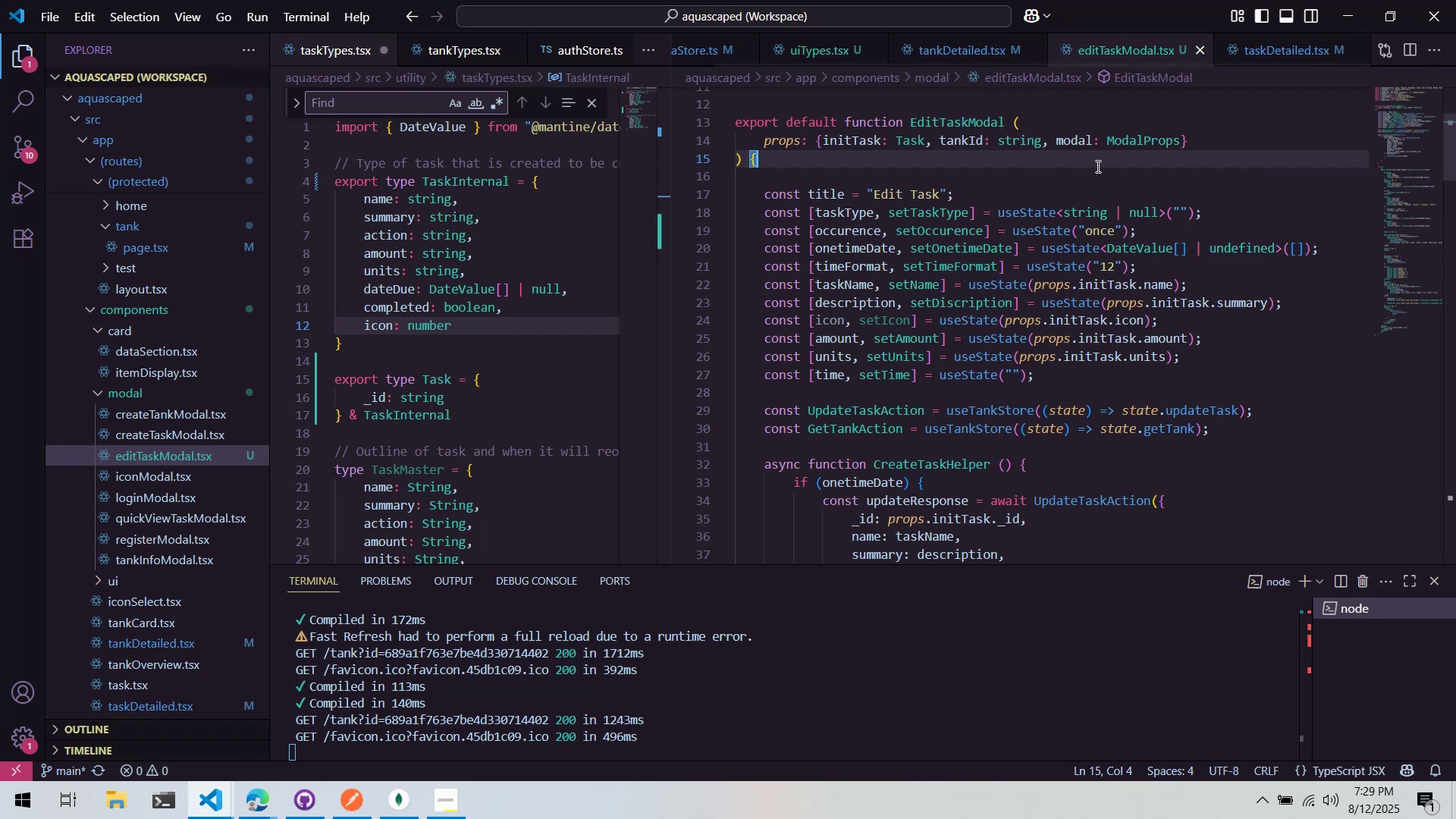 
scroll: coordinate [1123, 243], scroll_direction: down, amount: 11.0
 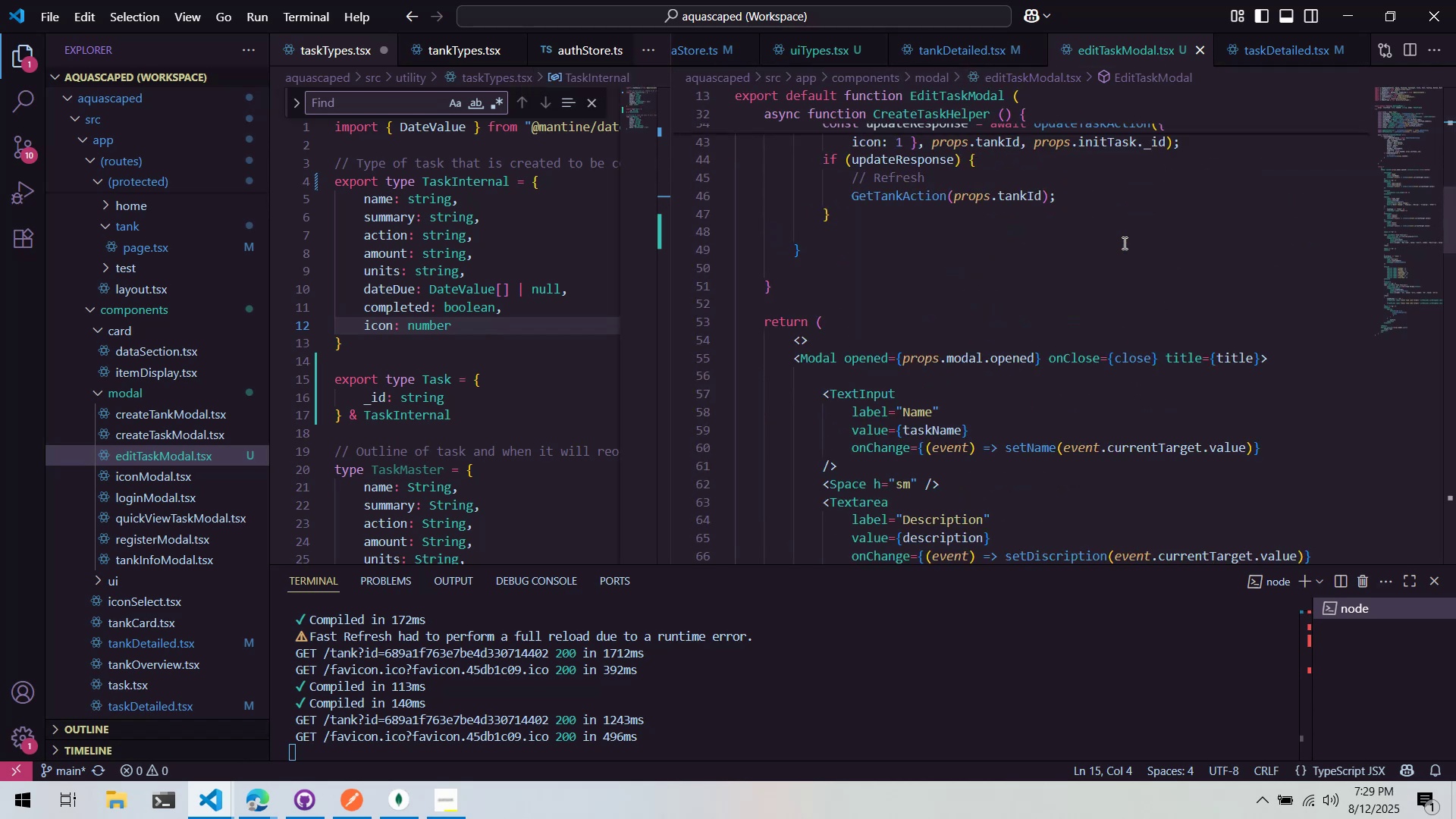 
scroll: coordinate [1123, 243], scroll_direction: up, amount: 8.0
 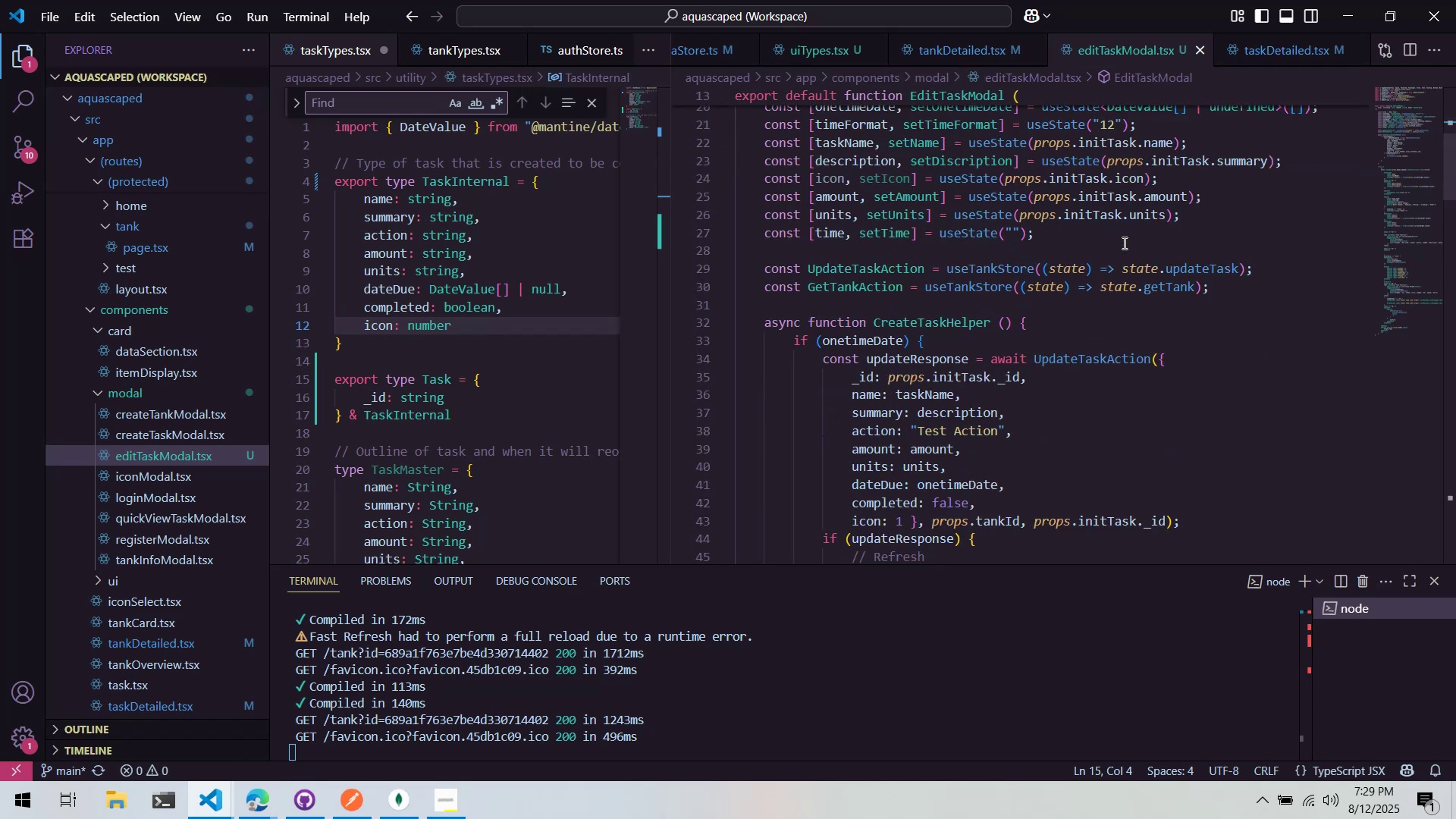 
scroll: coordinate [1121, 246], scroll_direction: down, amount: 9.0
 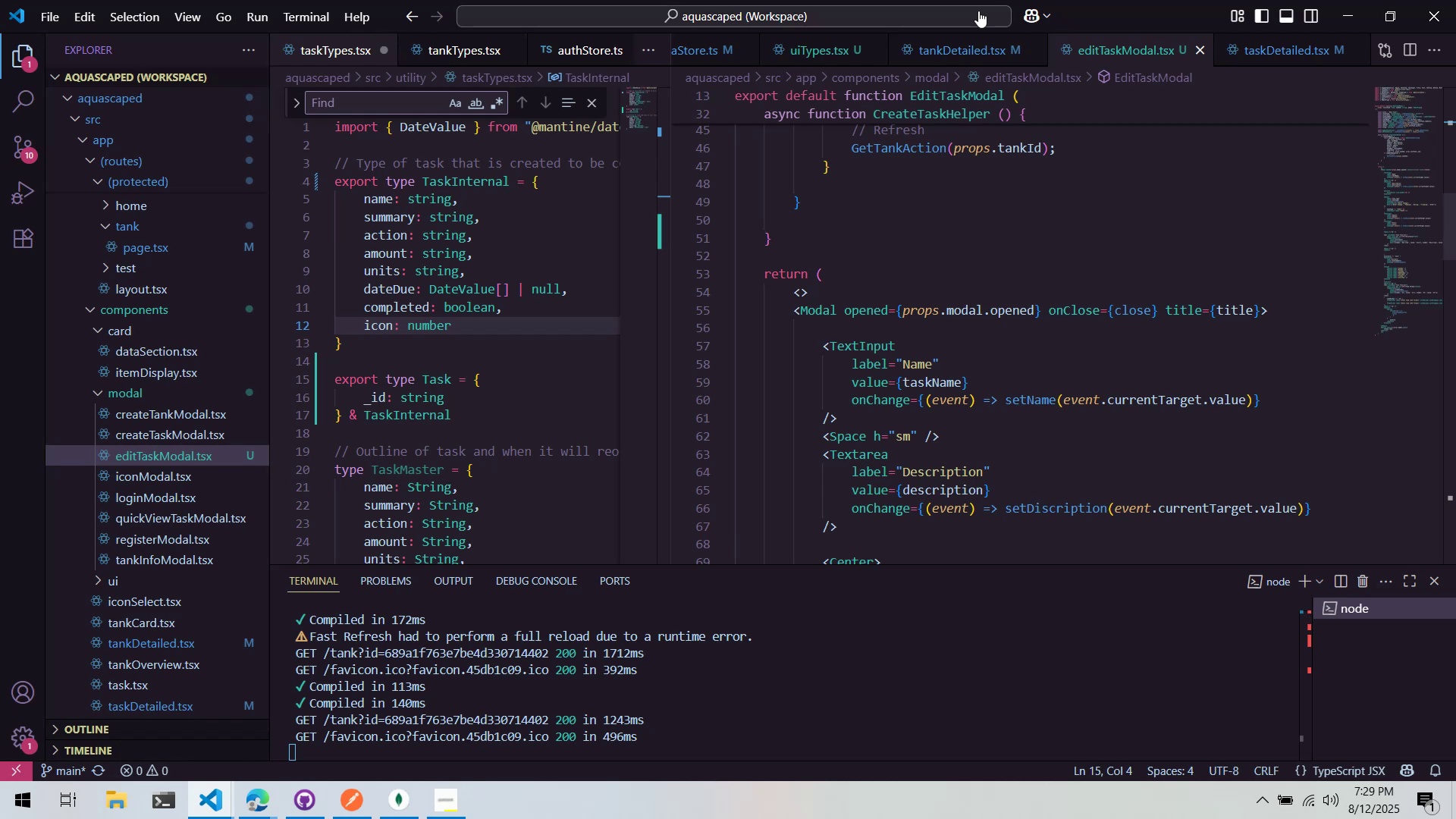 
left_click([953, 37])
 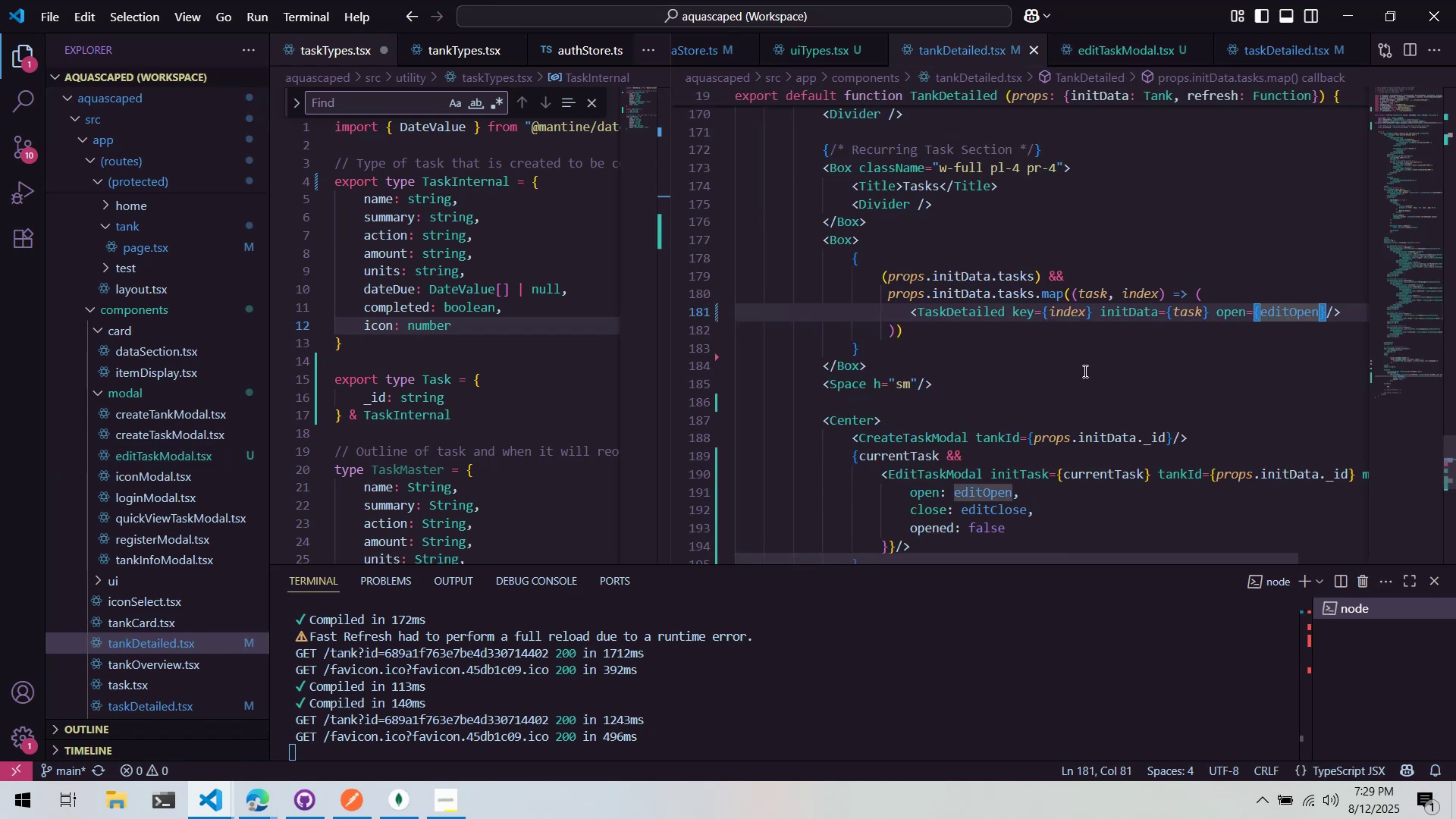 
left_click([1084, 371])
 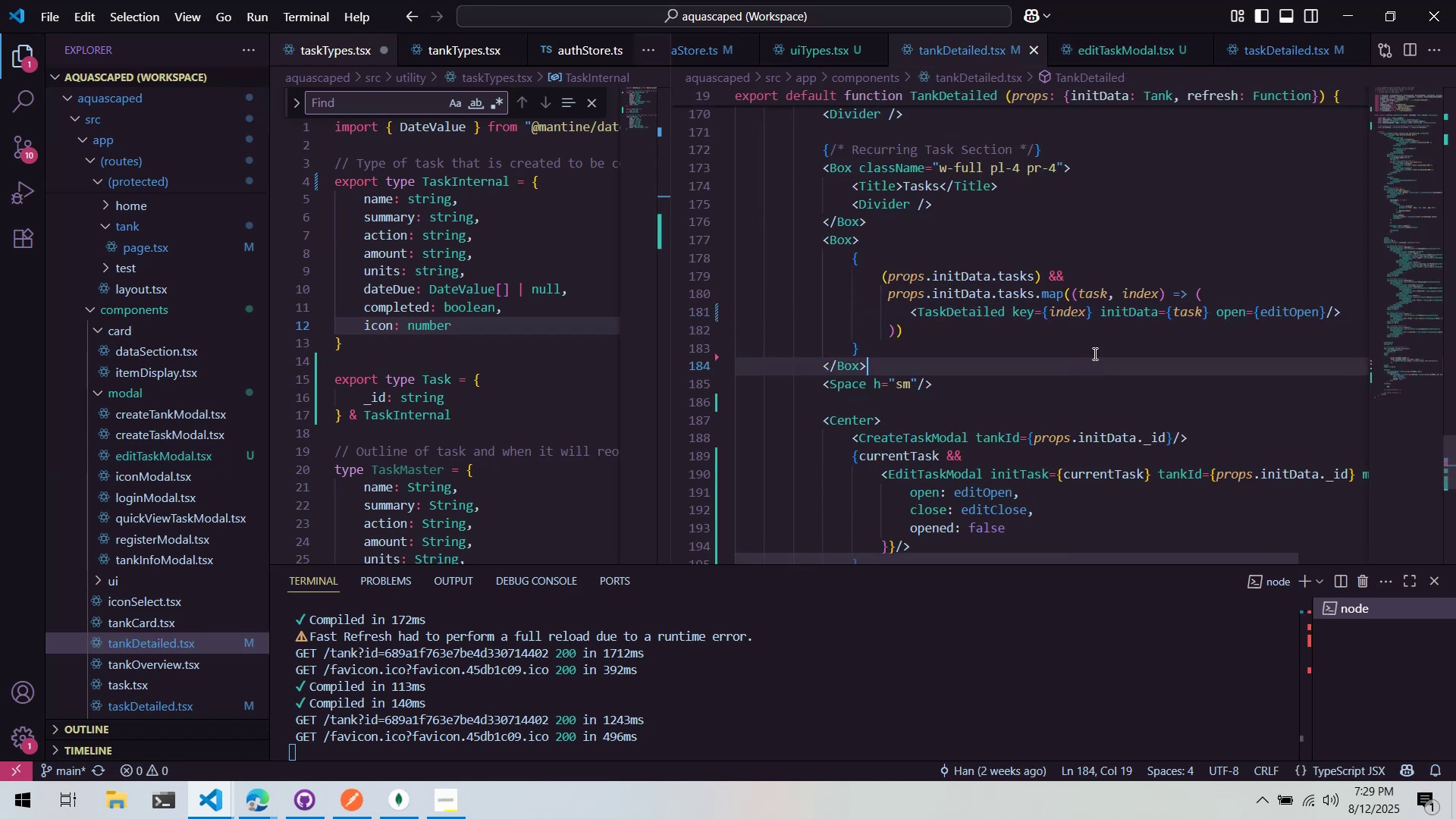 
scroll: coordinate [1094, 353], scroll_direction: down, amount: 4.0
 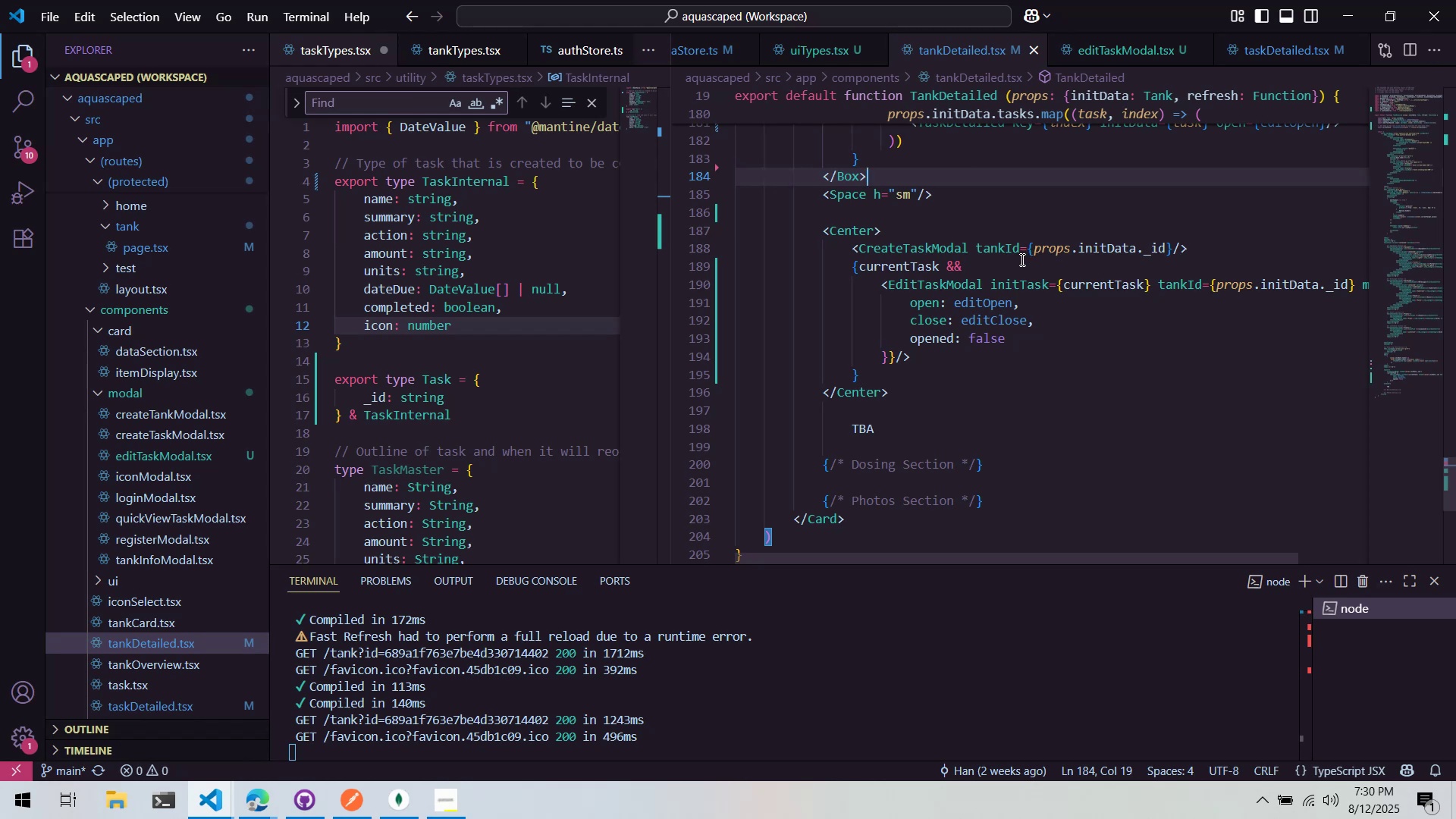 
wait(21.99)
 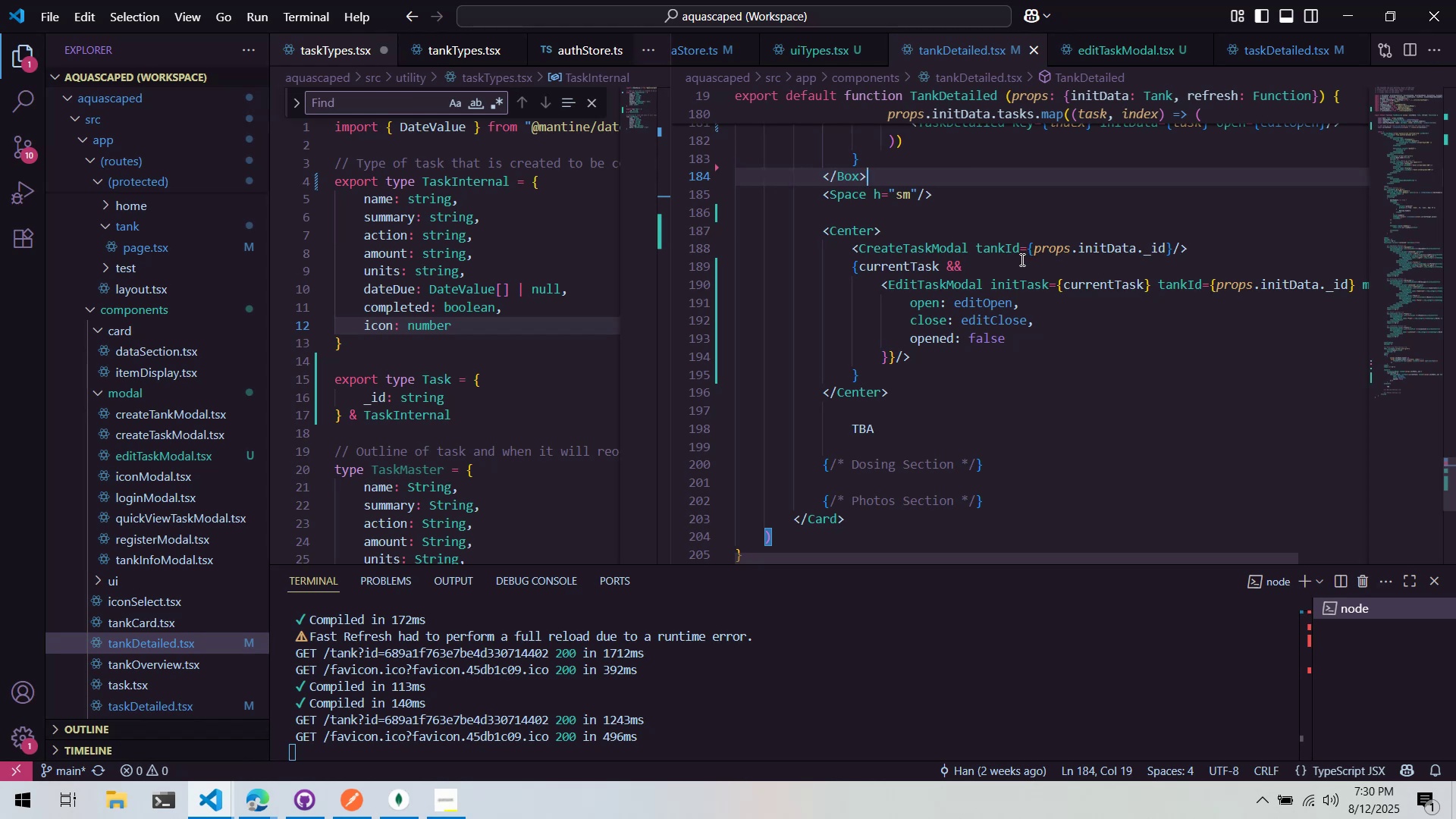 
left_click([1088, 52])
 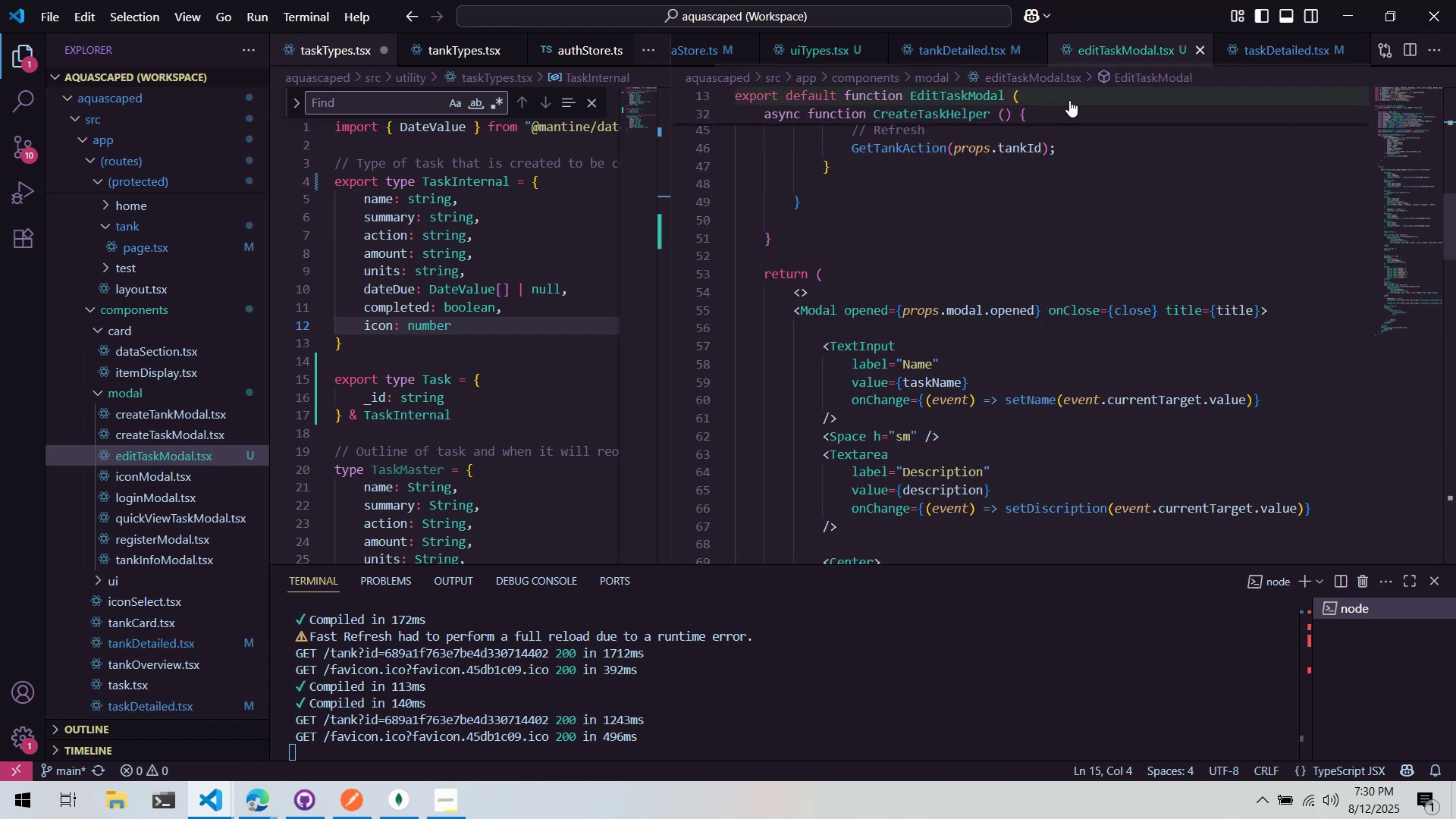 
scroll: coordinate [1118, 251], scroll_direction: up, amount: 12.0
 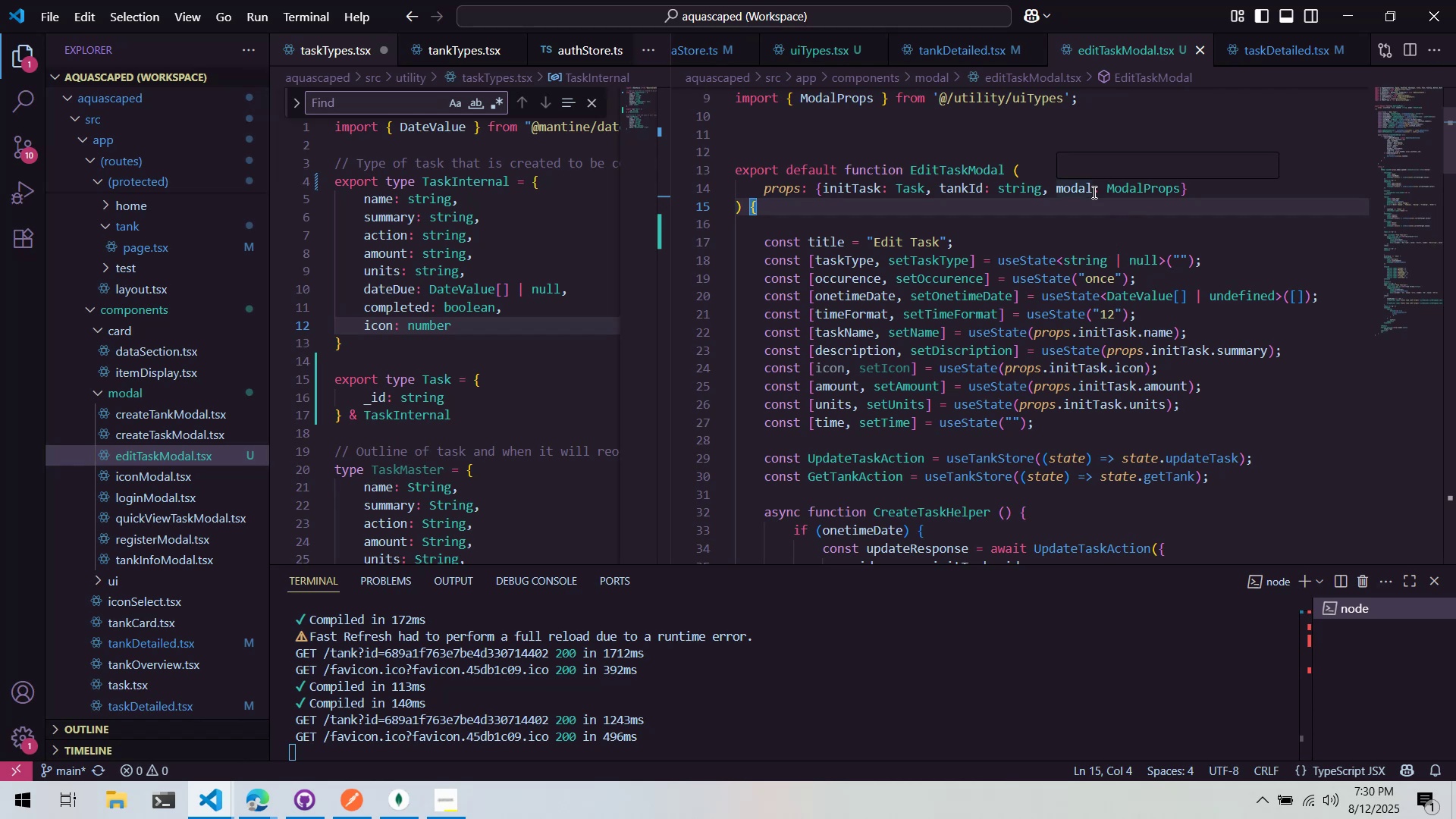 
scroll: coordinate [1027, 297], scroll_direction: down, amount: 3.0
 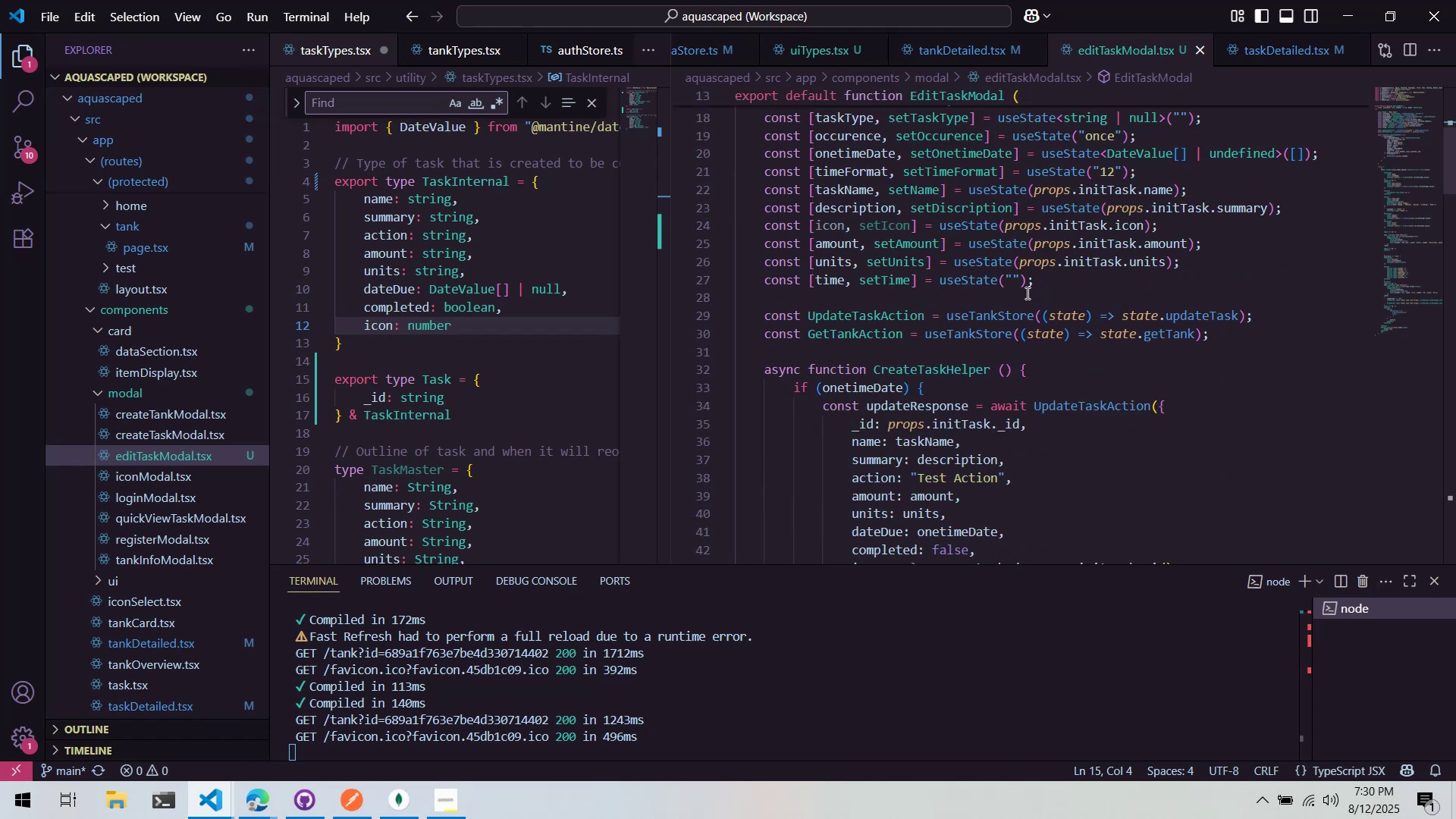 
scroll: coordinate [1026, 293], scroll_direction: up, amount: 3.0
 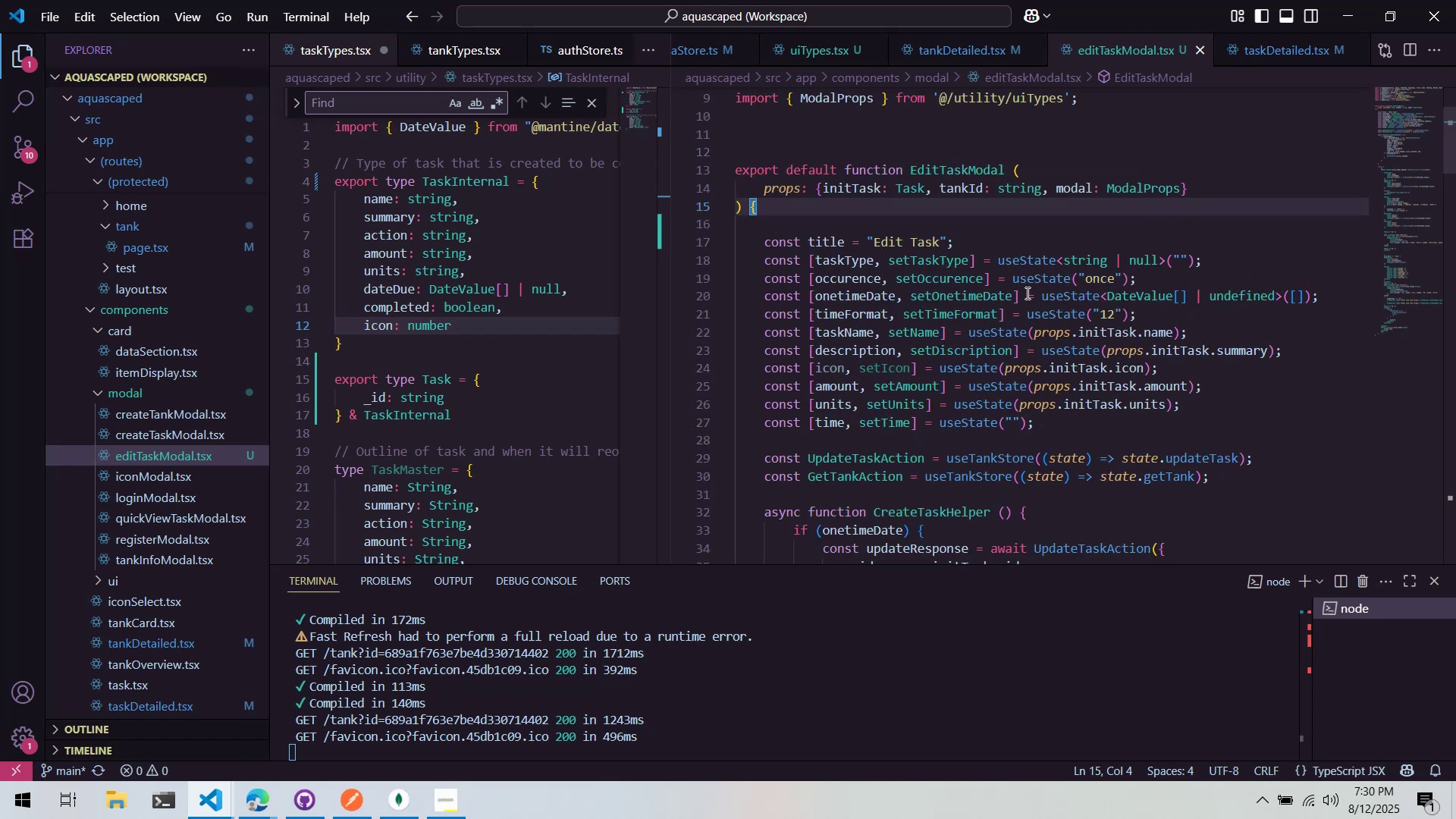 
scroll: coordinate [1022, 291], scroll_direction: down, amount: 7.0
 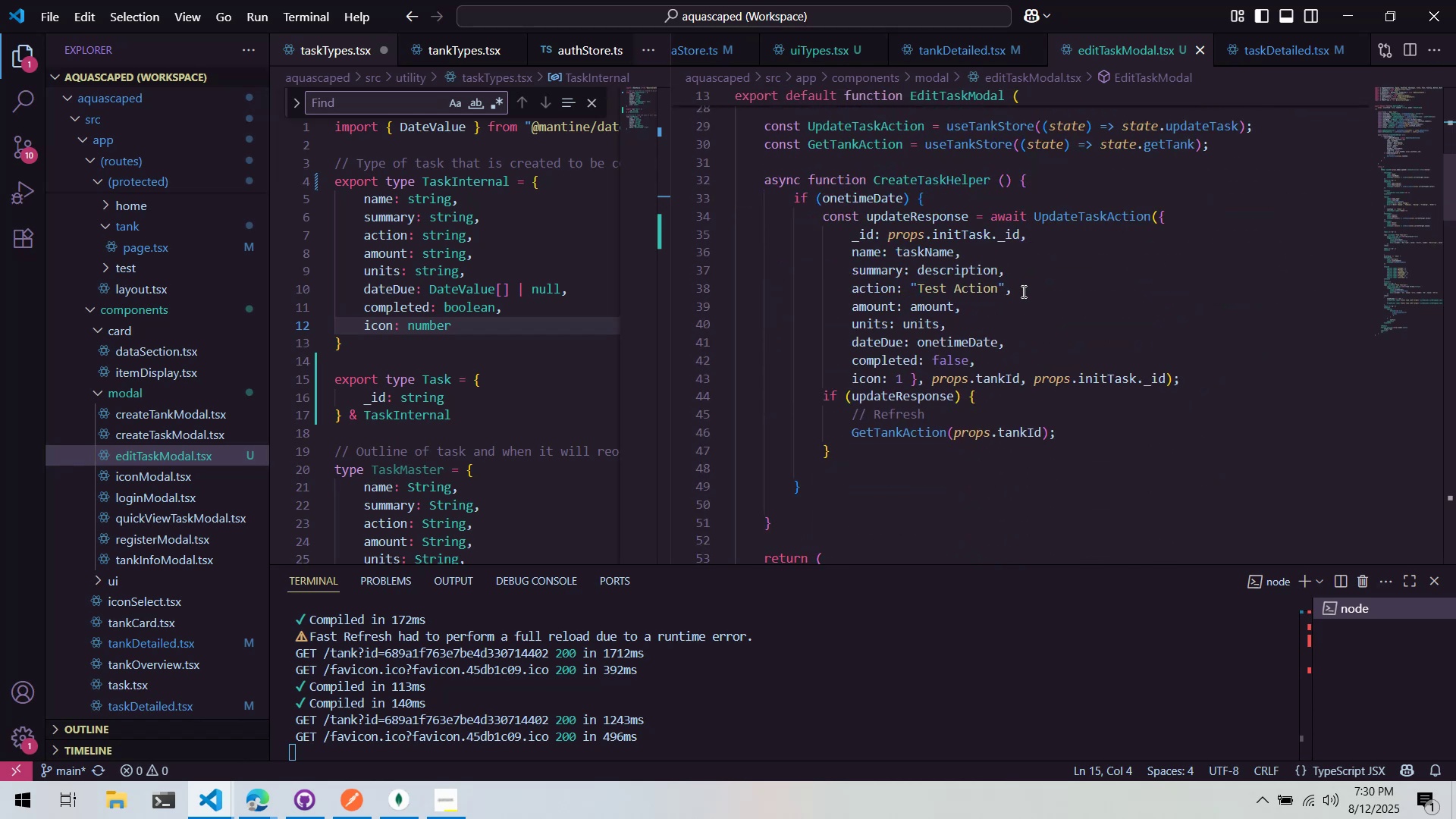 
scroll: coordinate [1018, 293], scroll_direction: up, amount: 6.0
 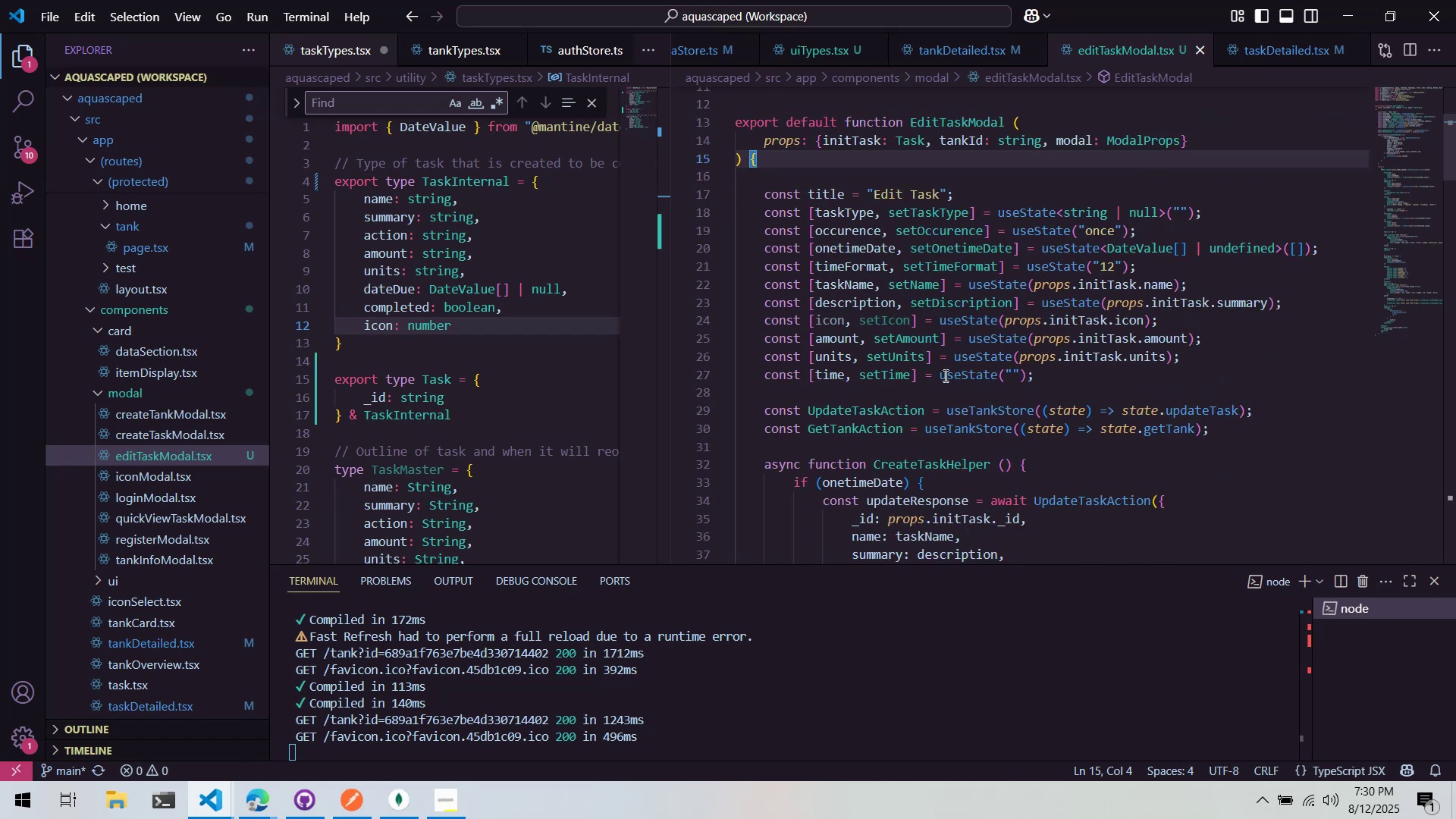 
left_click([893, 461])
 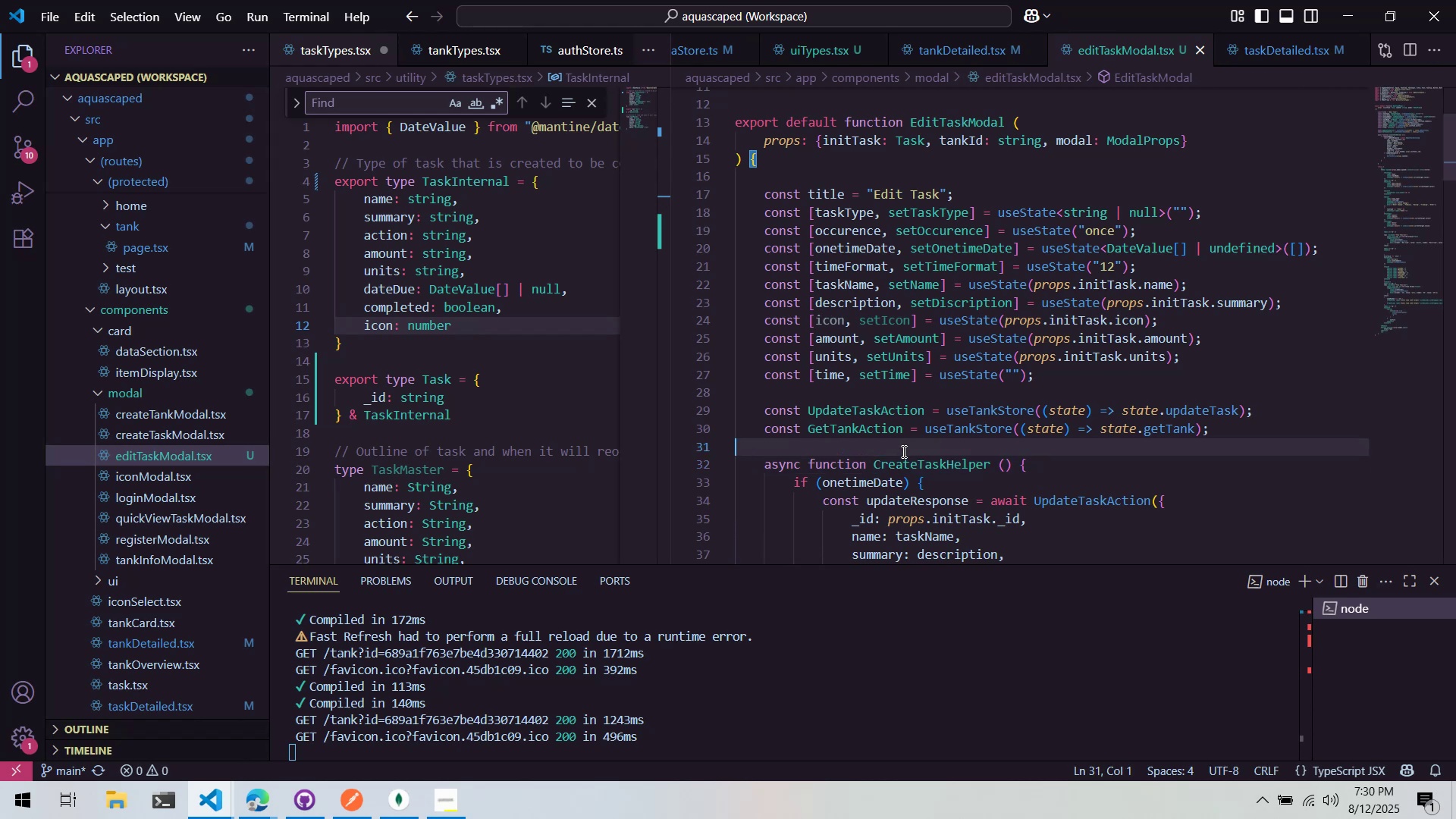 
key(Enter)
 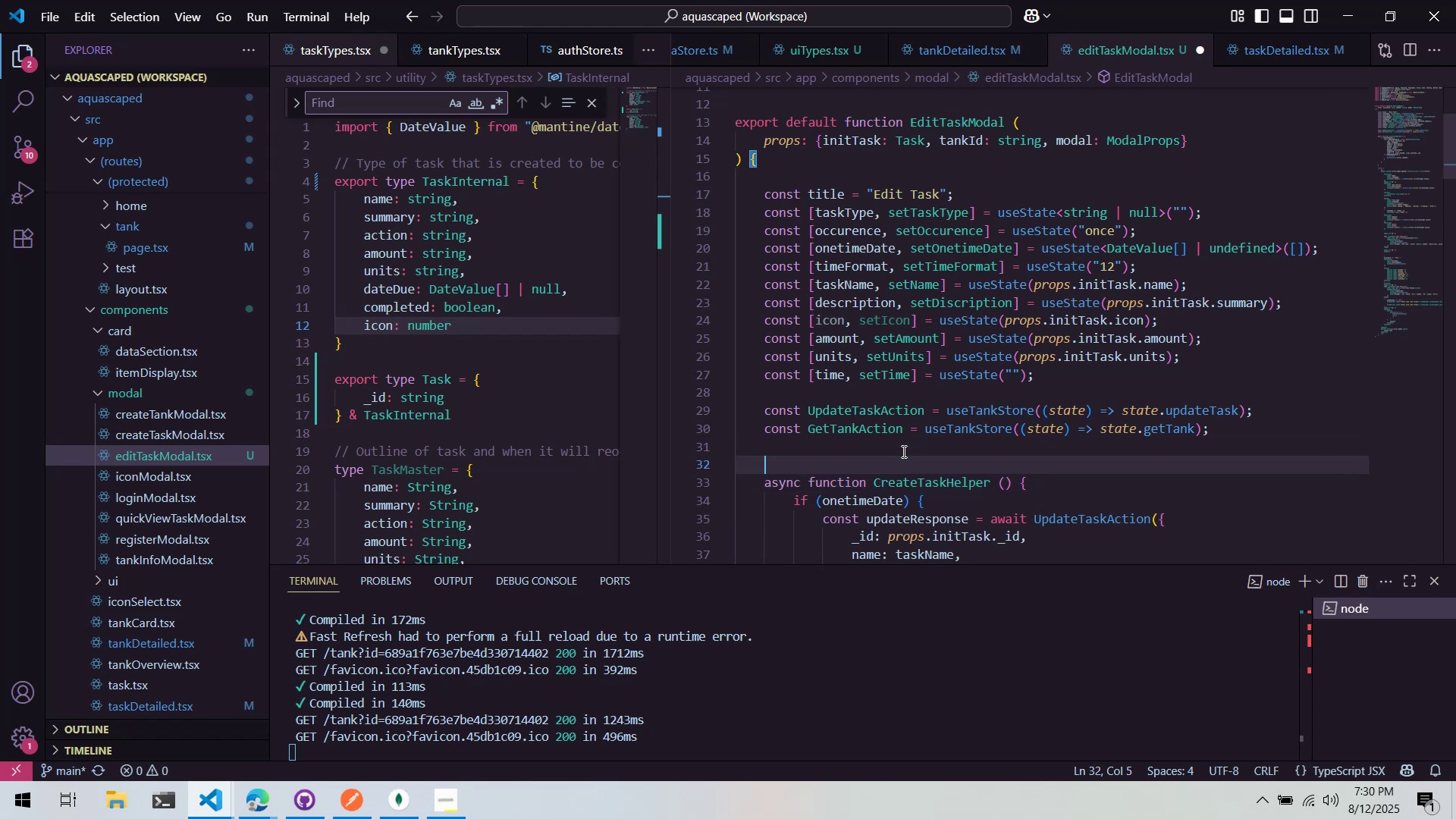 
key(Enter)
 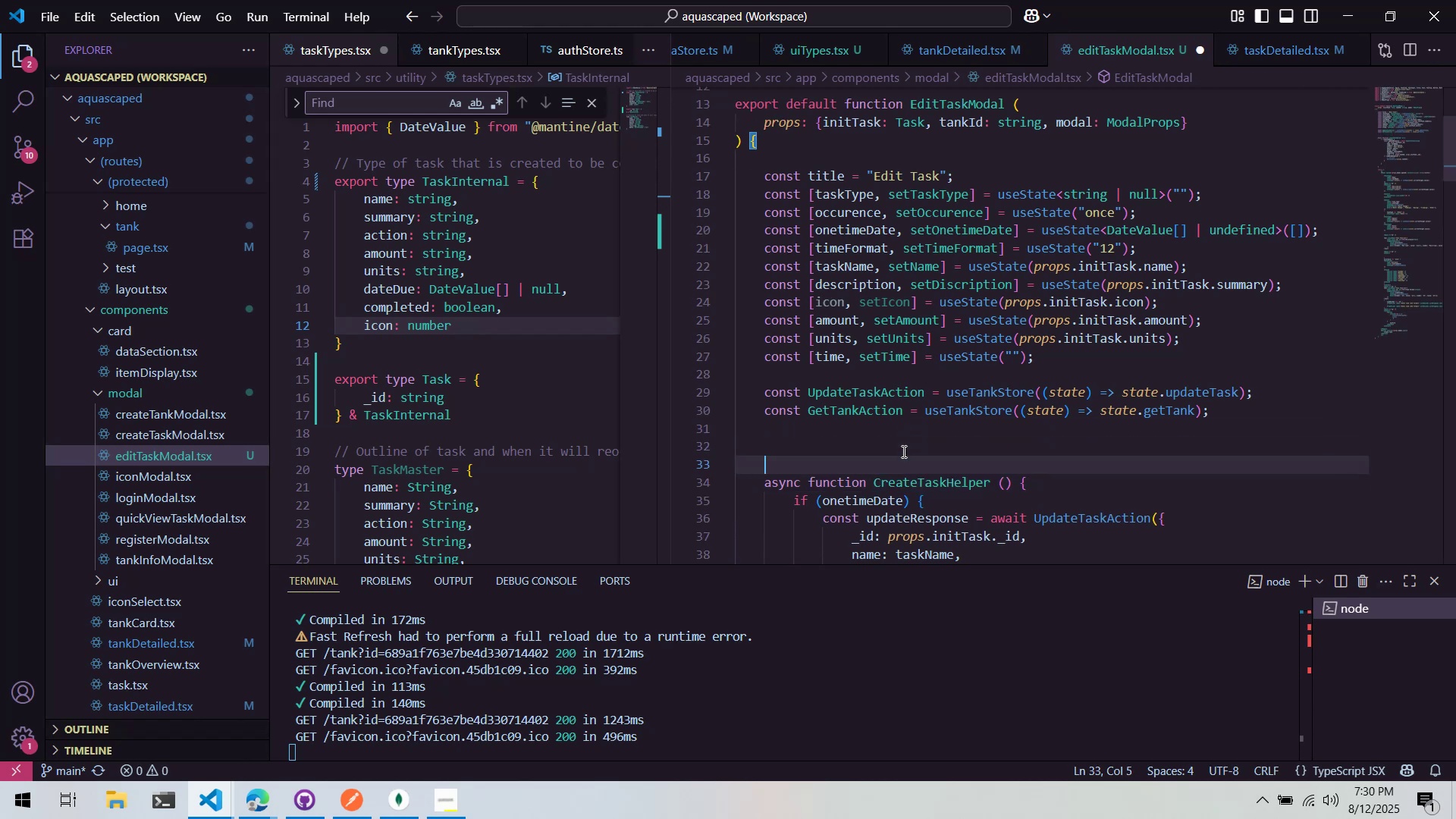 
key(ArrowUp)
 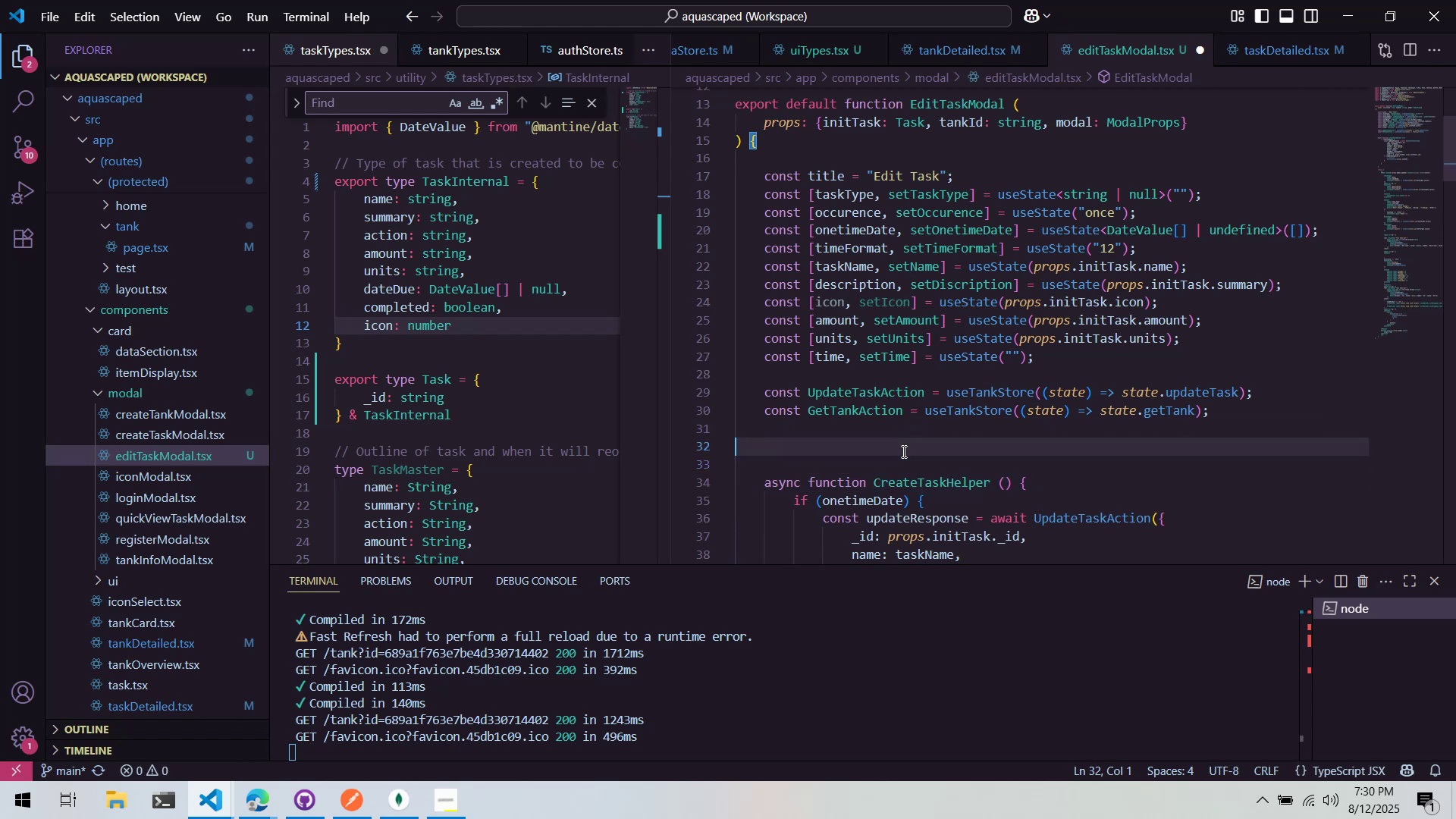 
type(a)
key(Backspace)
key(Tab)
type(as)
key(Backspace)
key(Backspace)
type(function populate()
key(Backspace)
type(()
 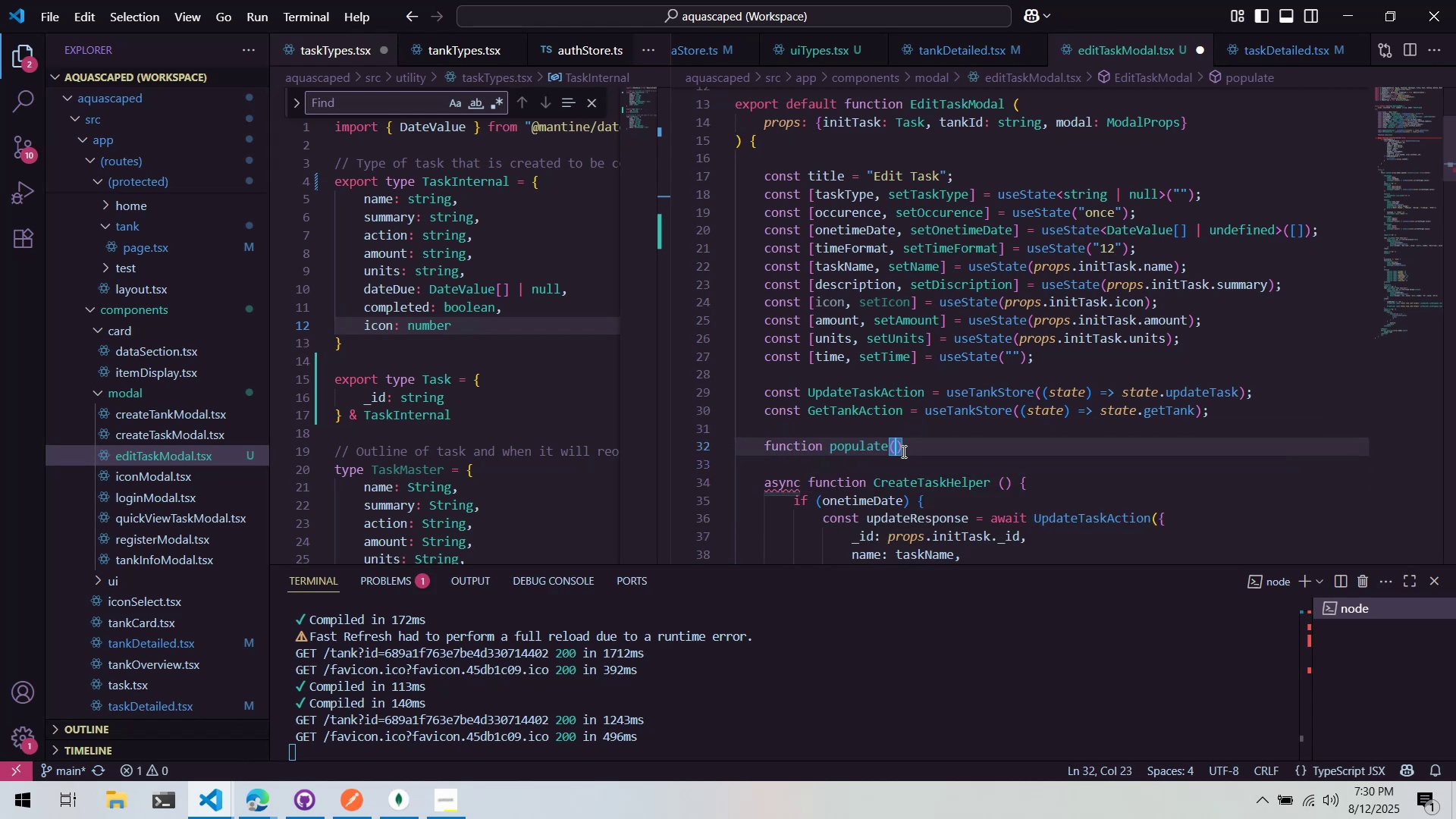 
key(ArrowRight)
 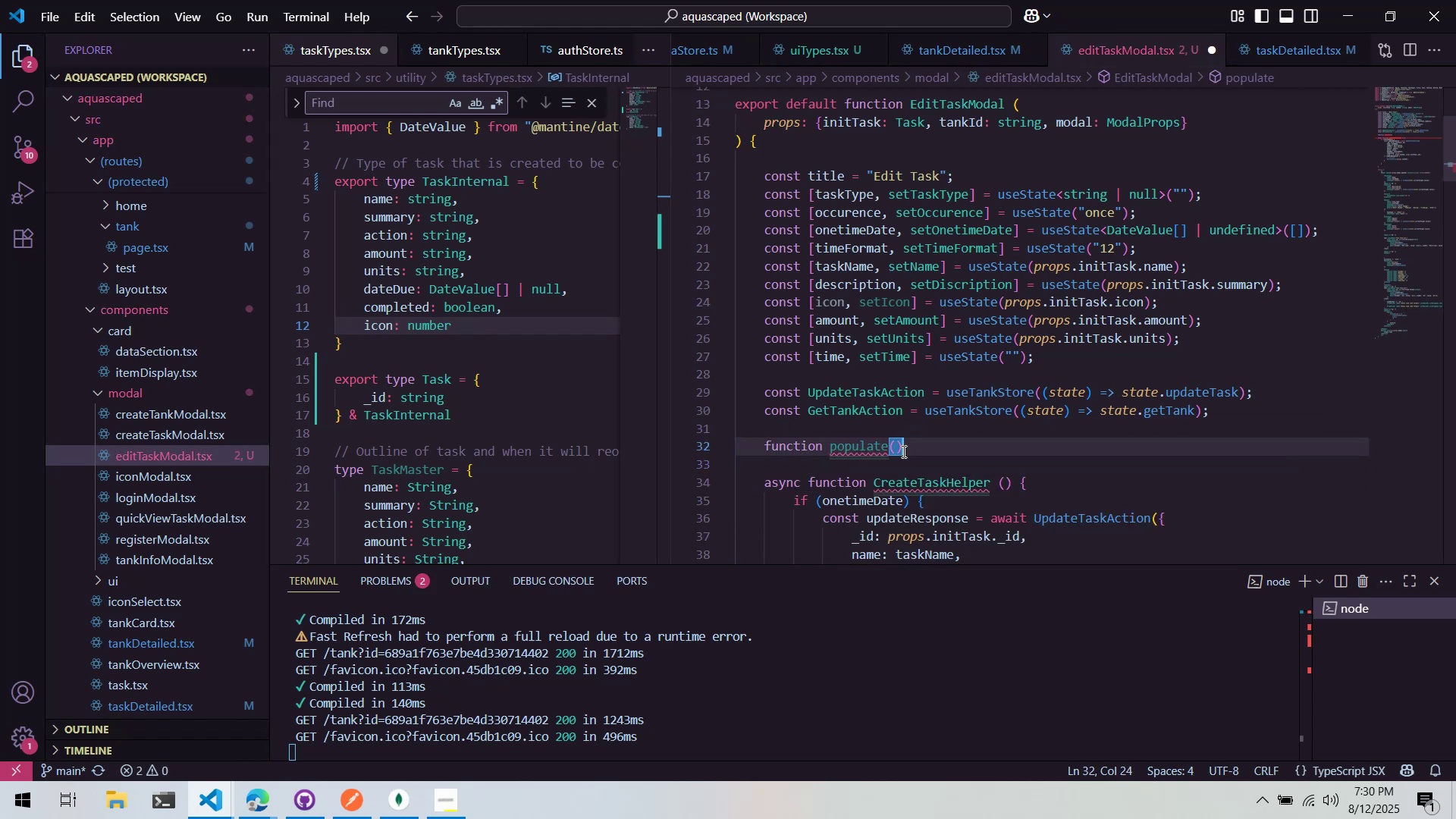 
key(Space)
 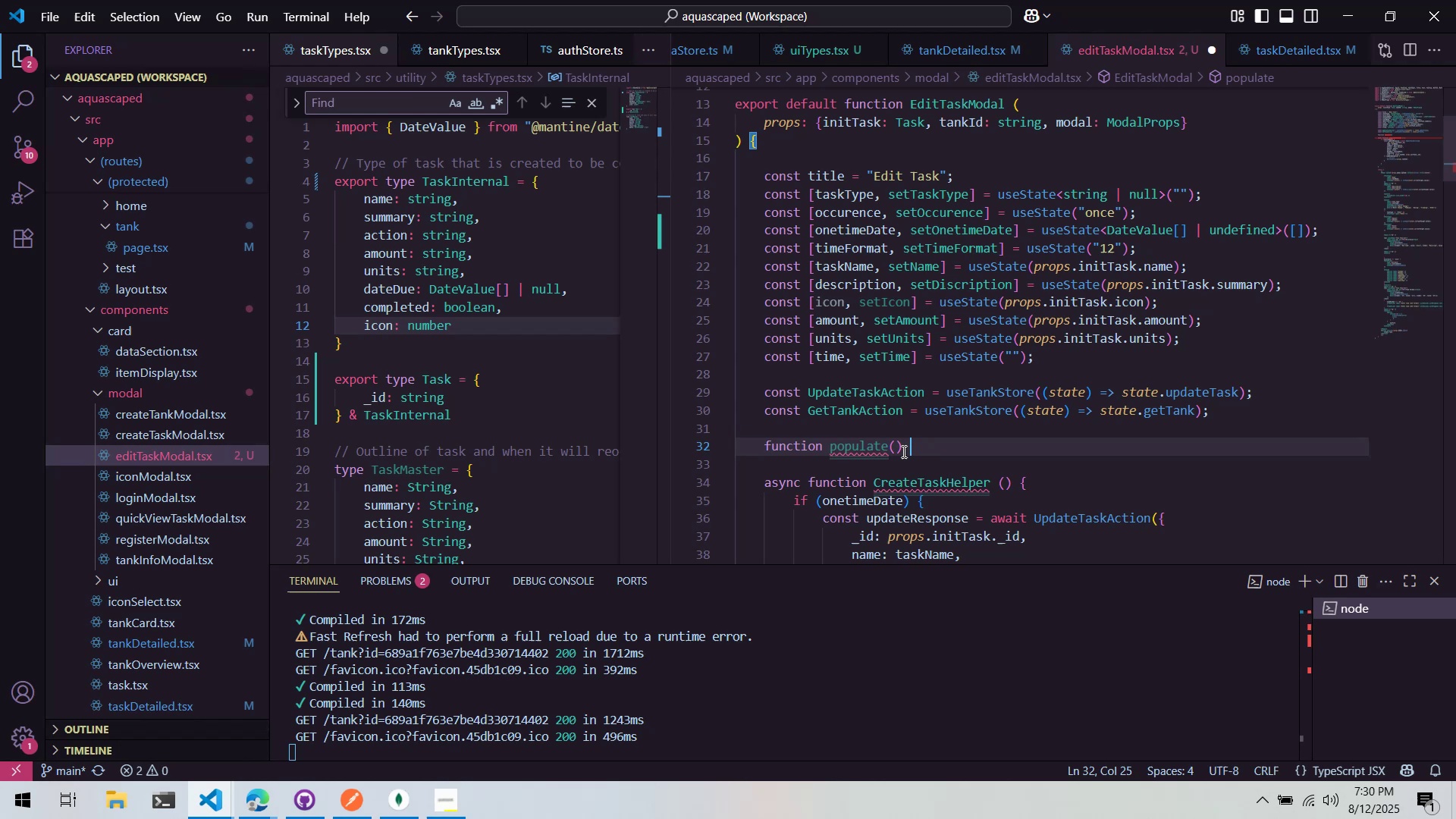 
key(Shift+BracketLeft)
 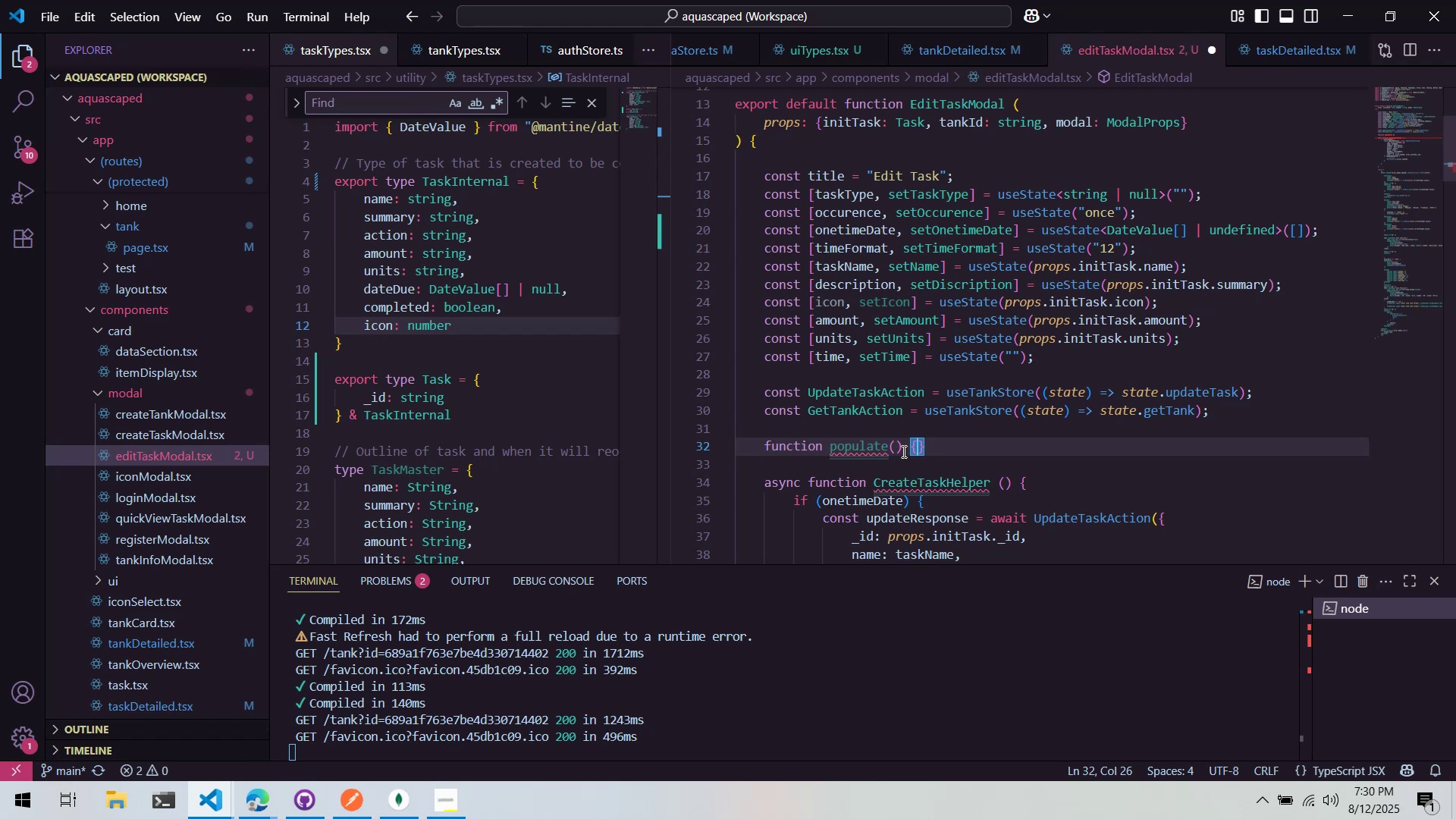 
key(Enter)
 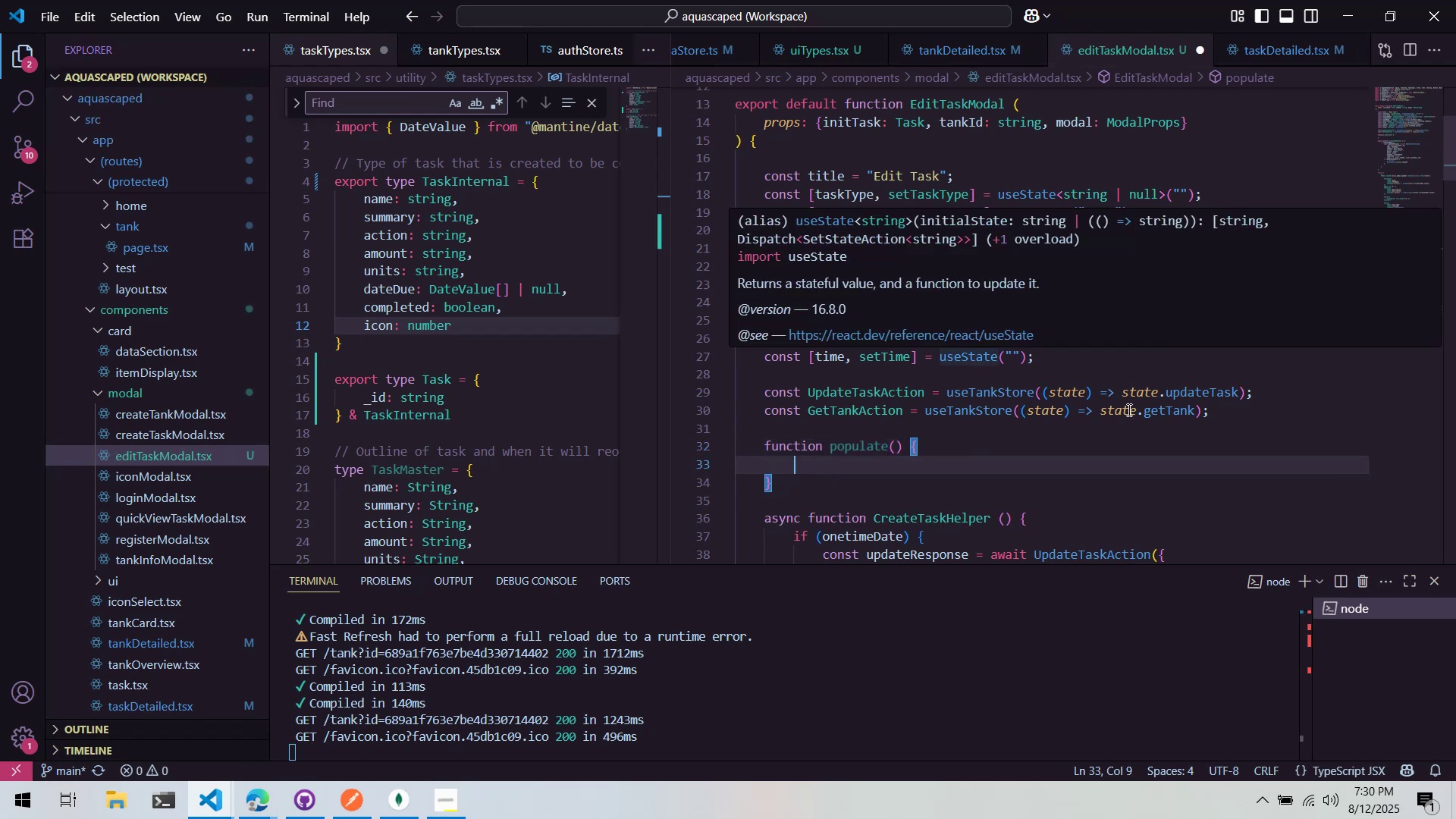 
type(setName()
 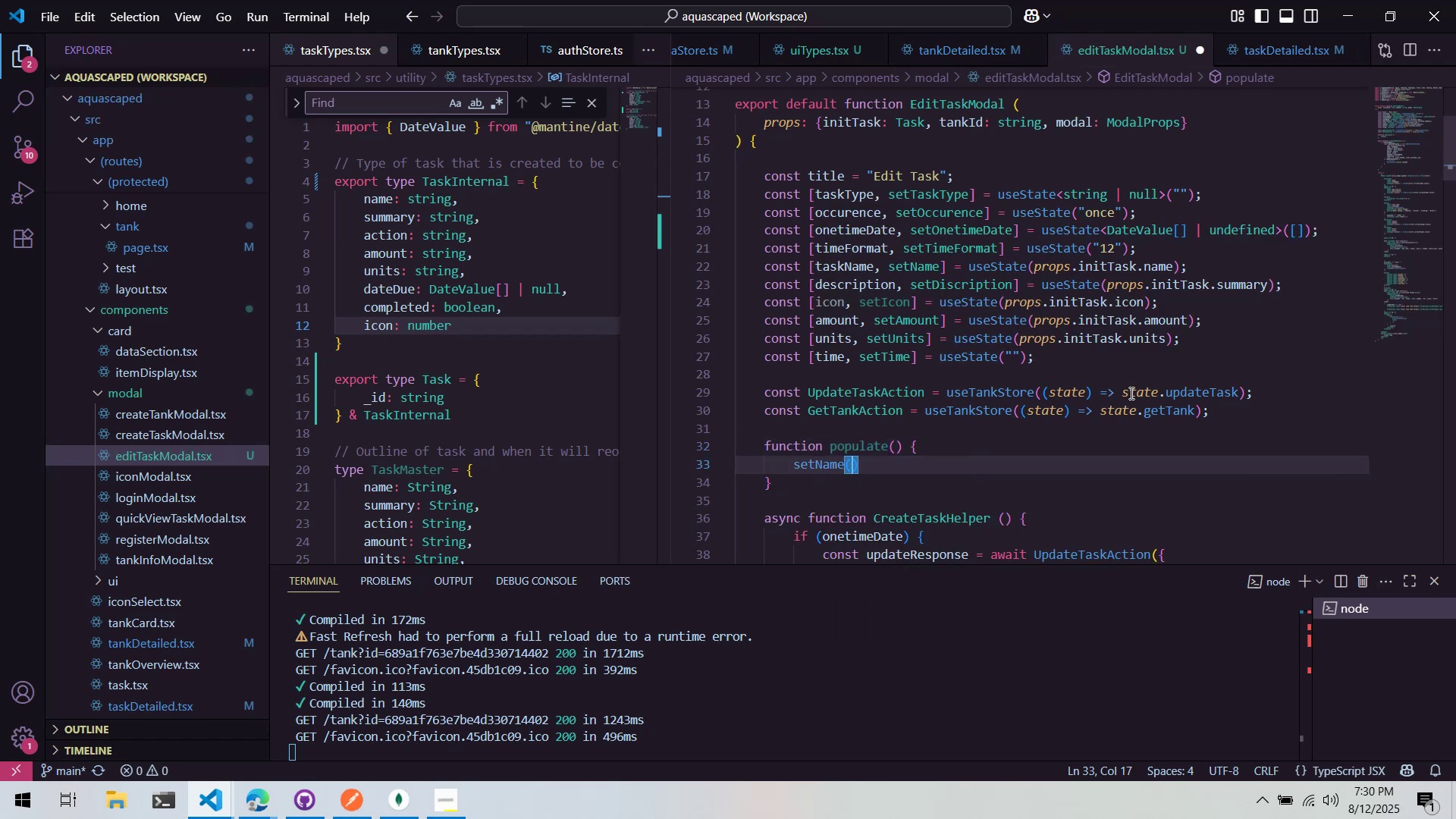 
scroll: coordinate [1031, 285], scroll_direction: up, amount: 3.0
 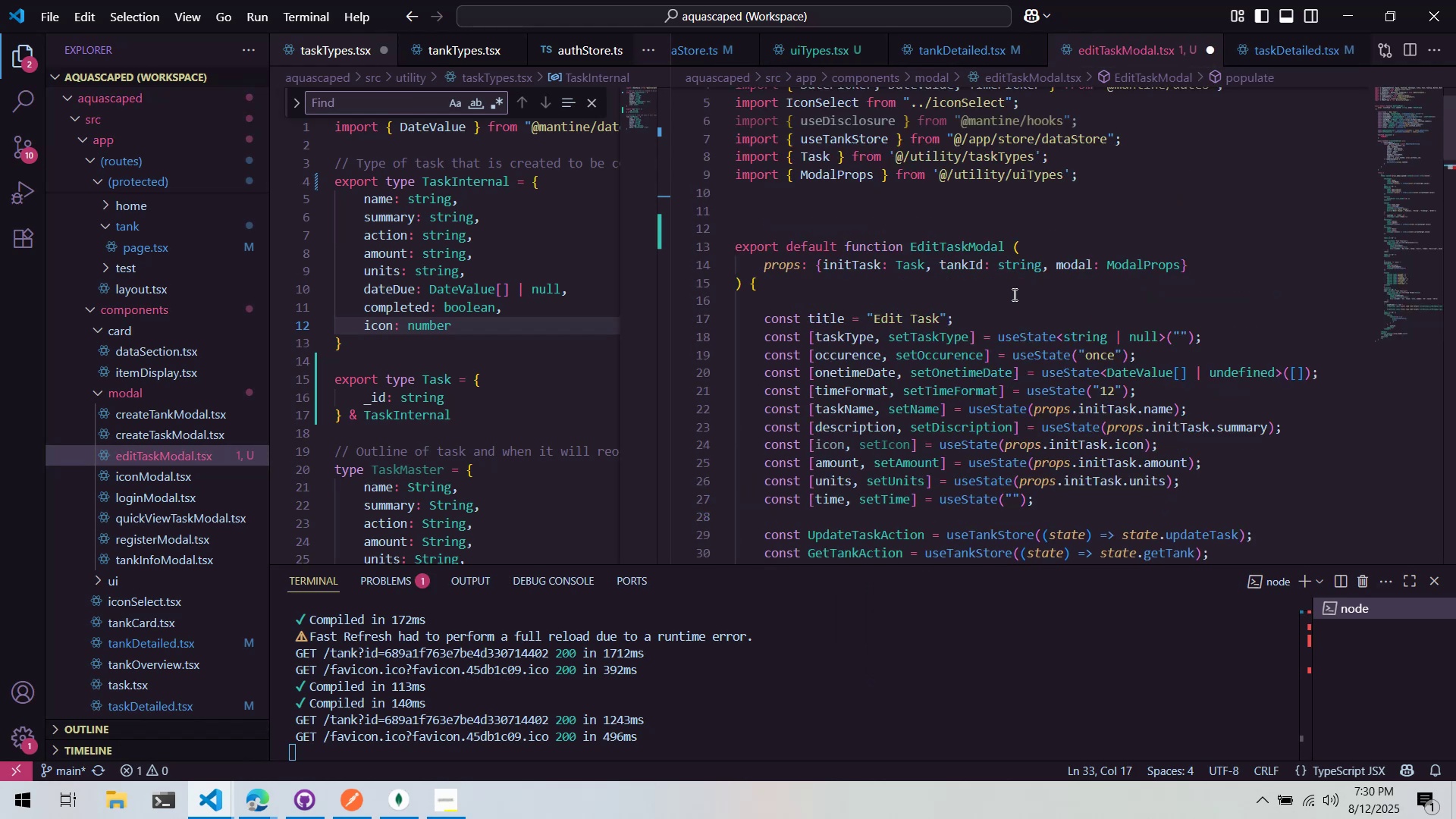 
scroll: coordinate [1013, 294], scroll_direction: down, amount: 3.0
 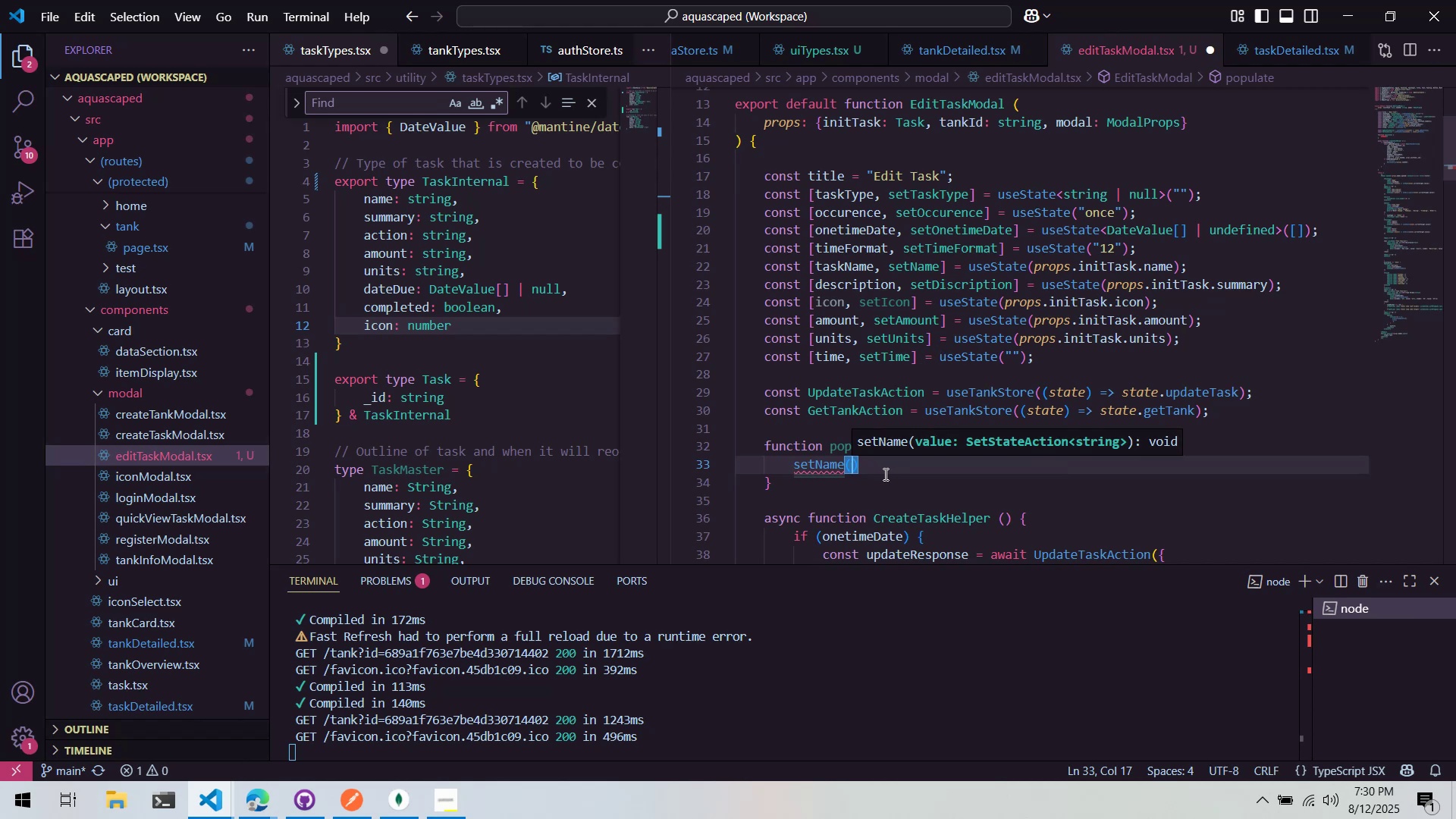 
wait(5.35)
 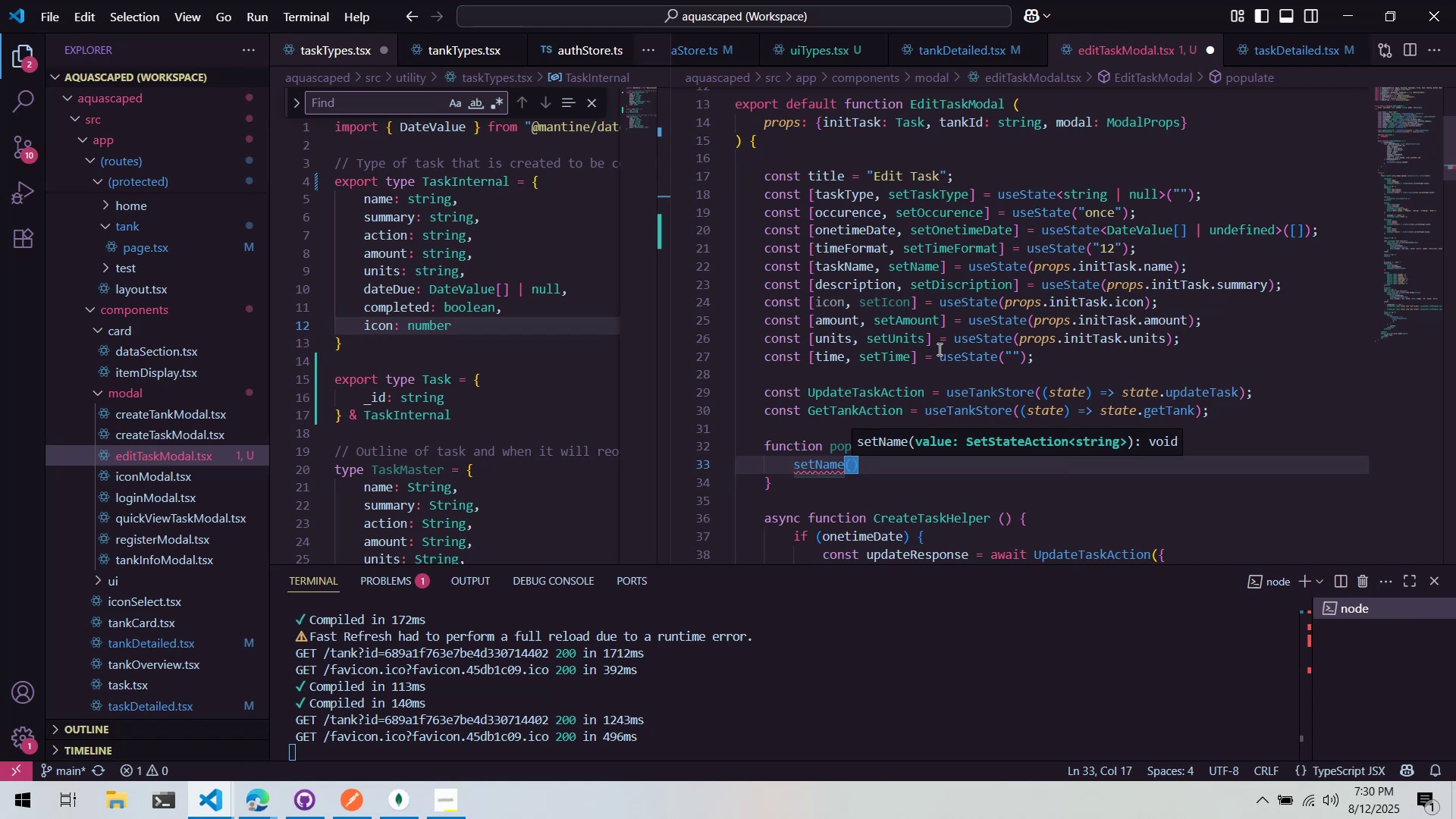 
left_click([884, 474])
 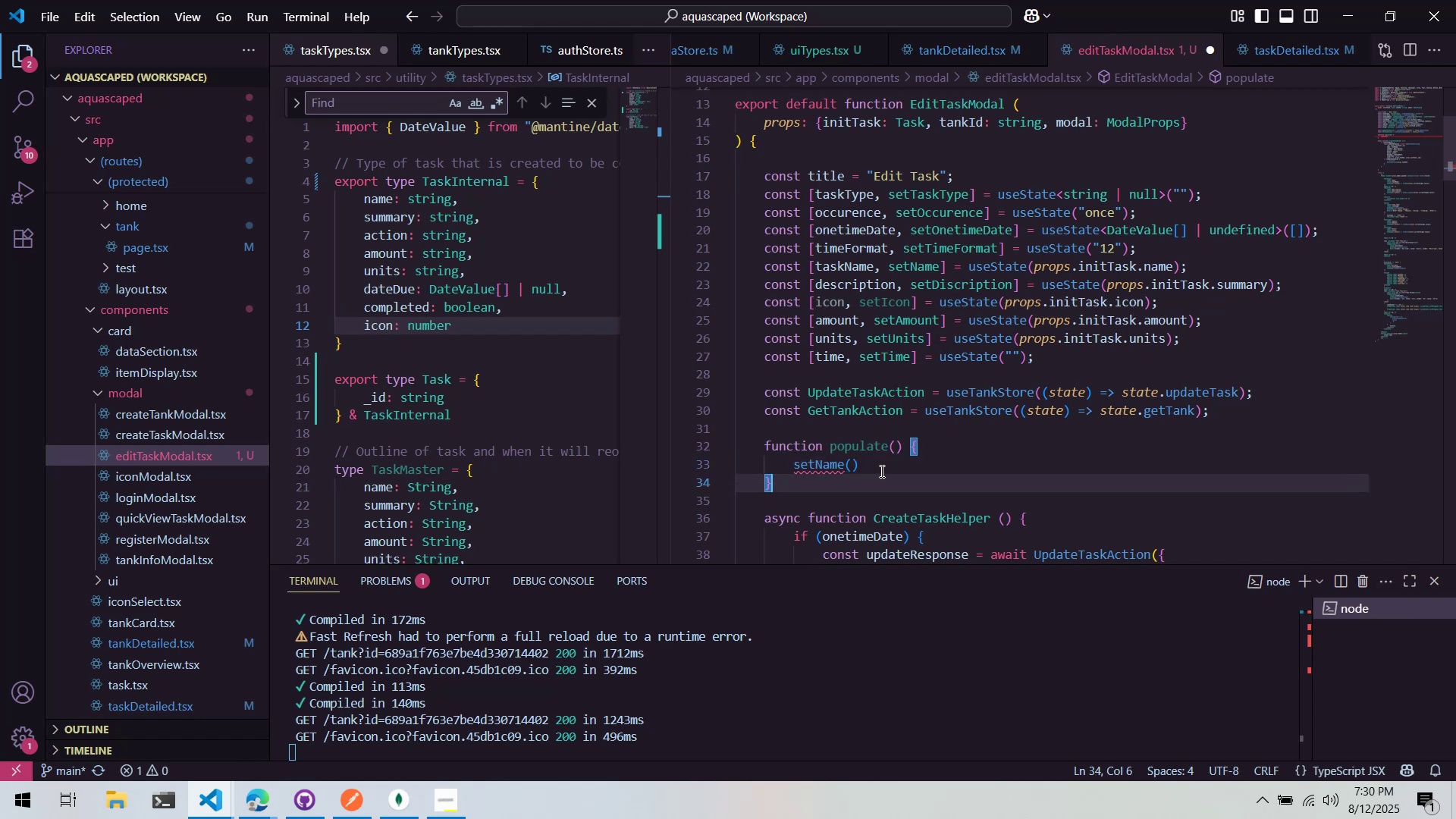 
left_click([854, 464])
 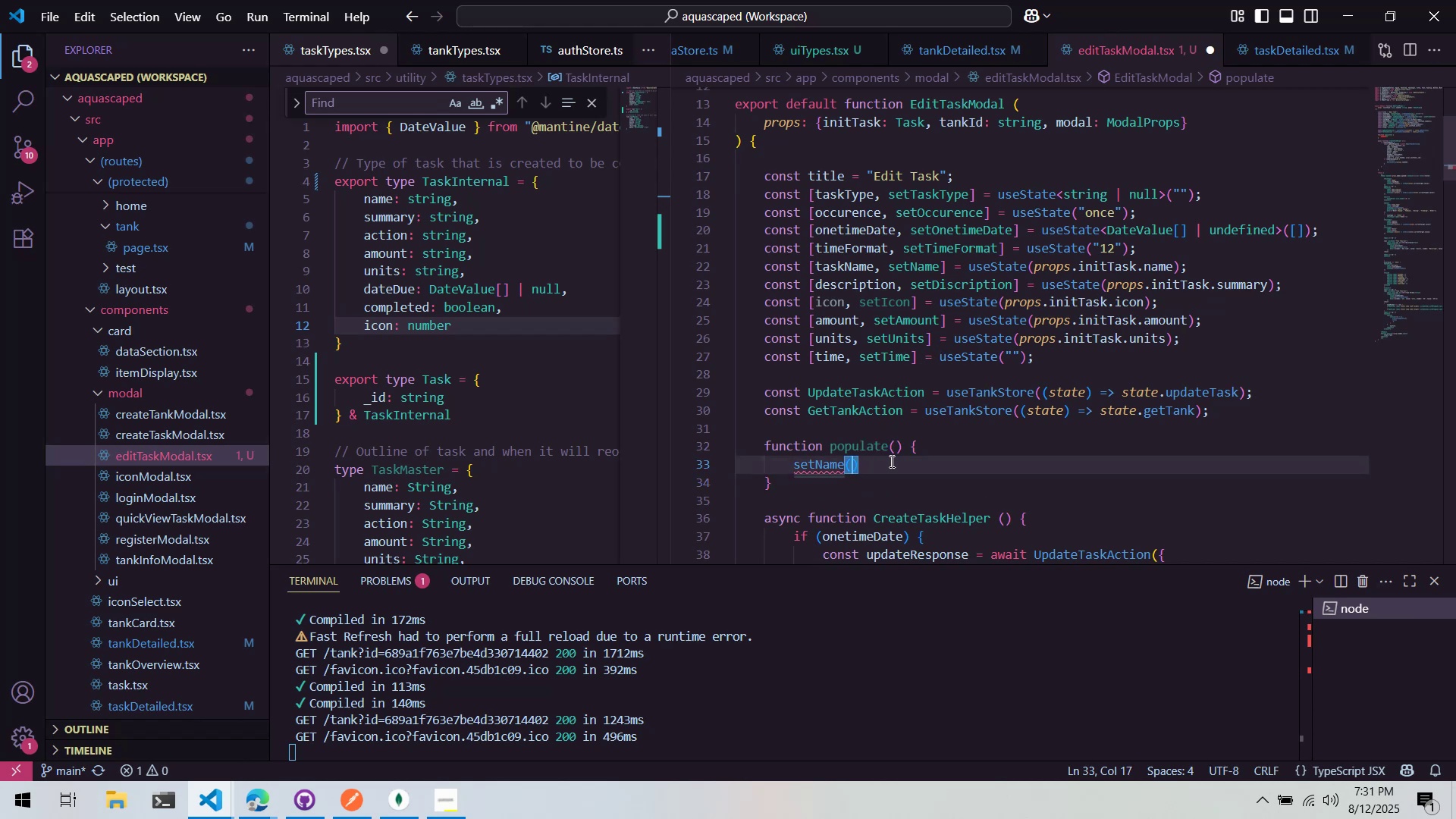 
scroll: coordinate [895, 442], scroll_direction: up, amount: 2.0
 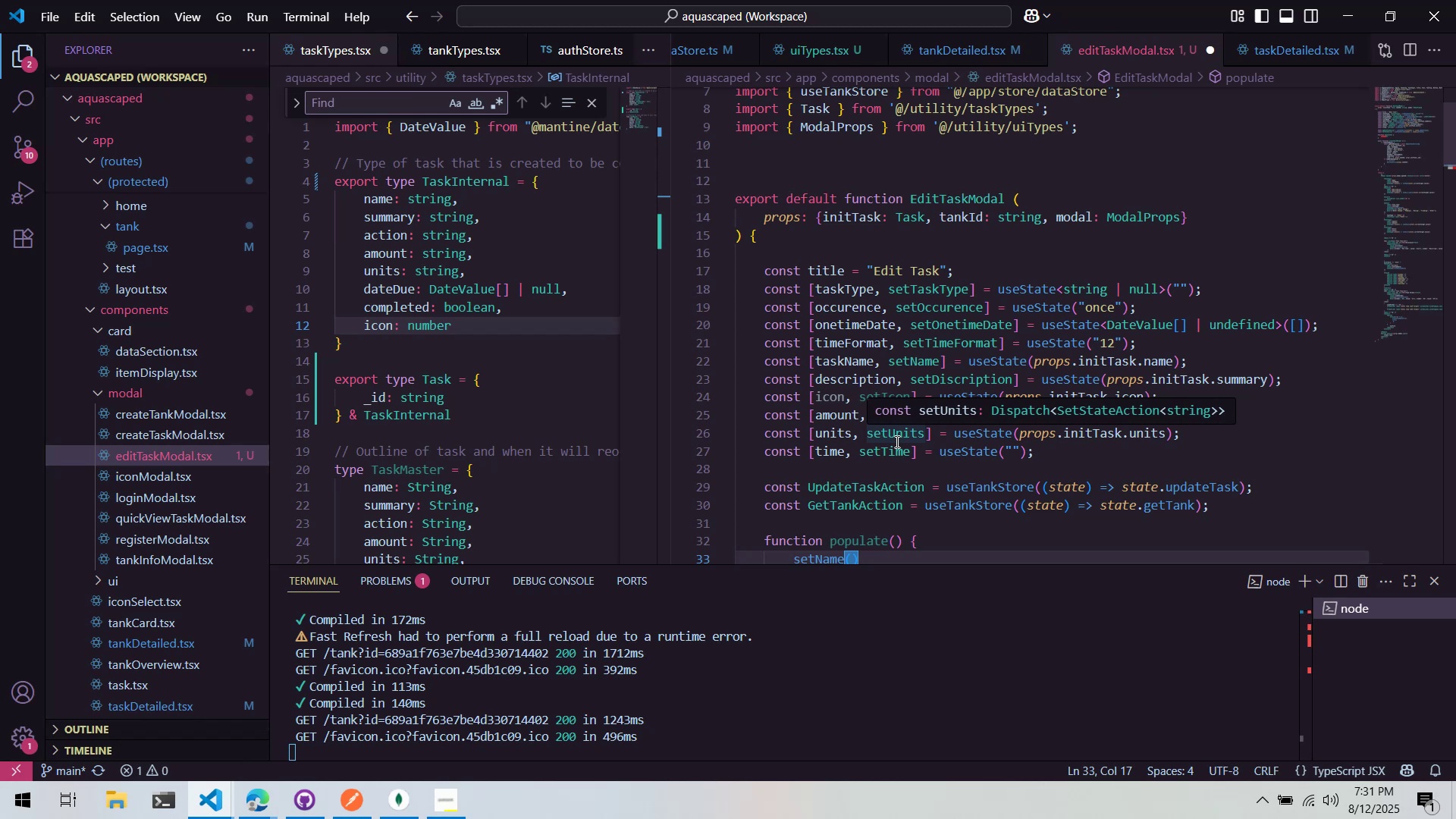 
scroll: coordinate [924, 298], scroll_direction: down, amount: 1.0
 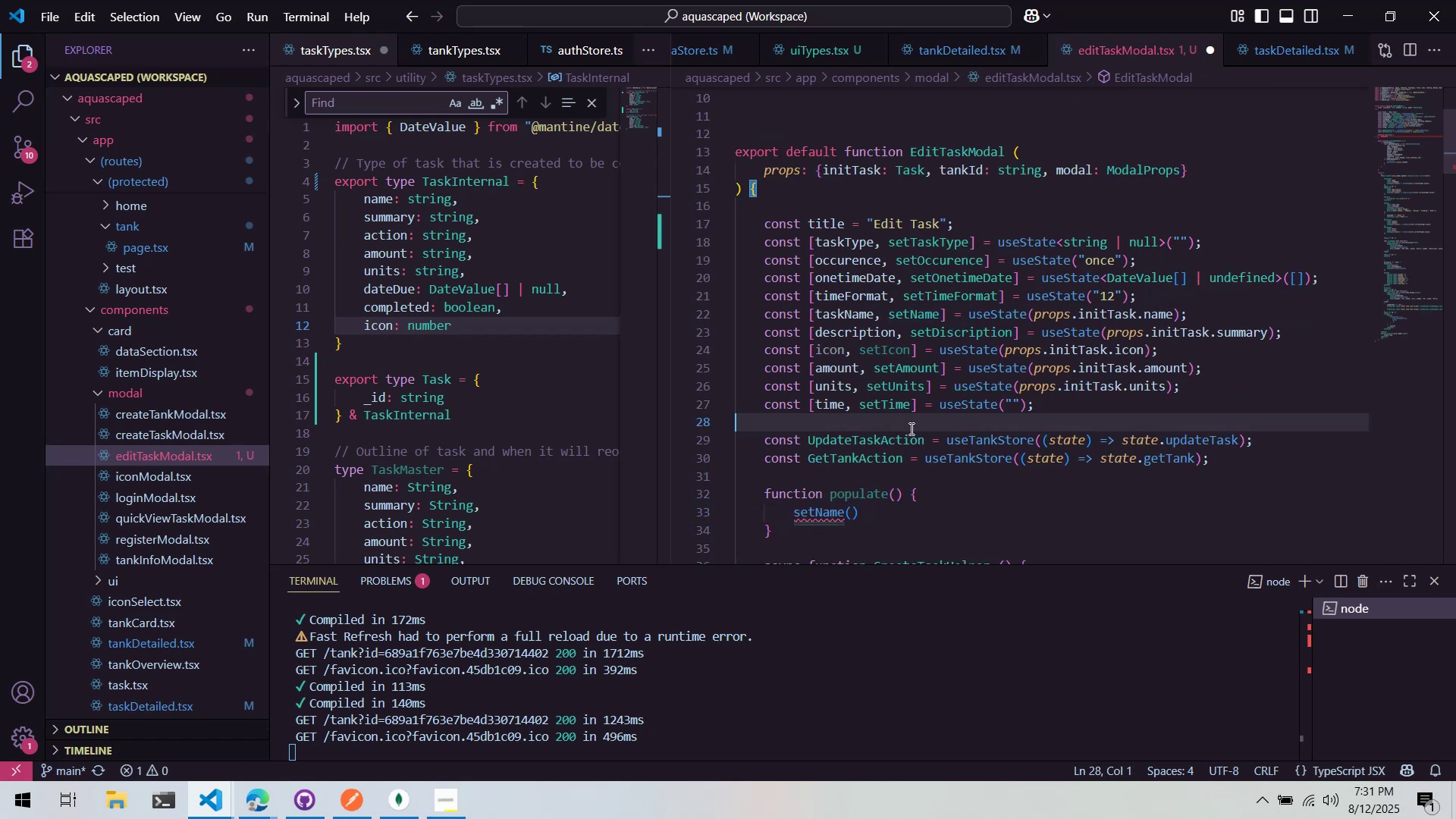 
key(Enter)
 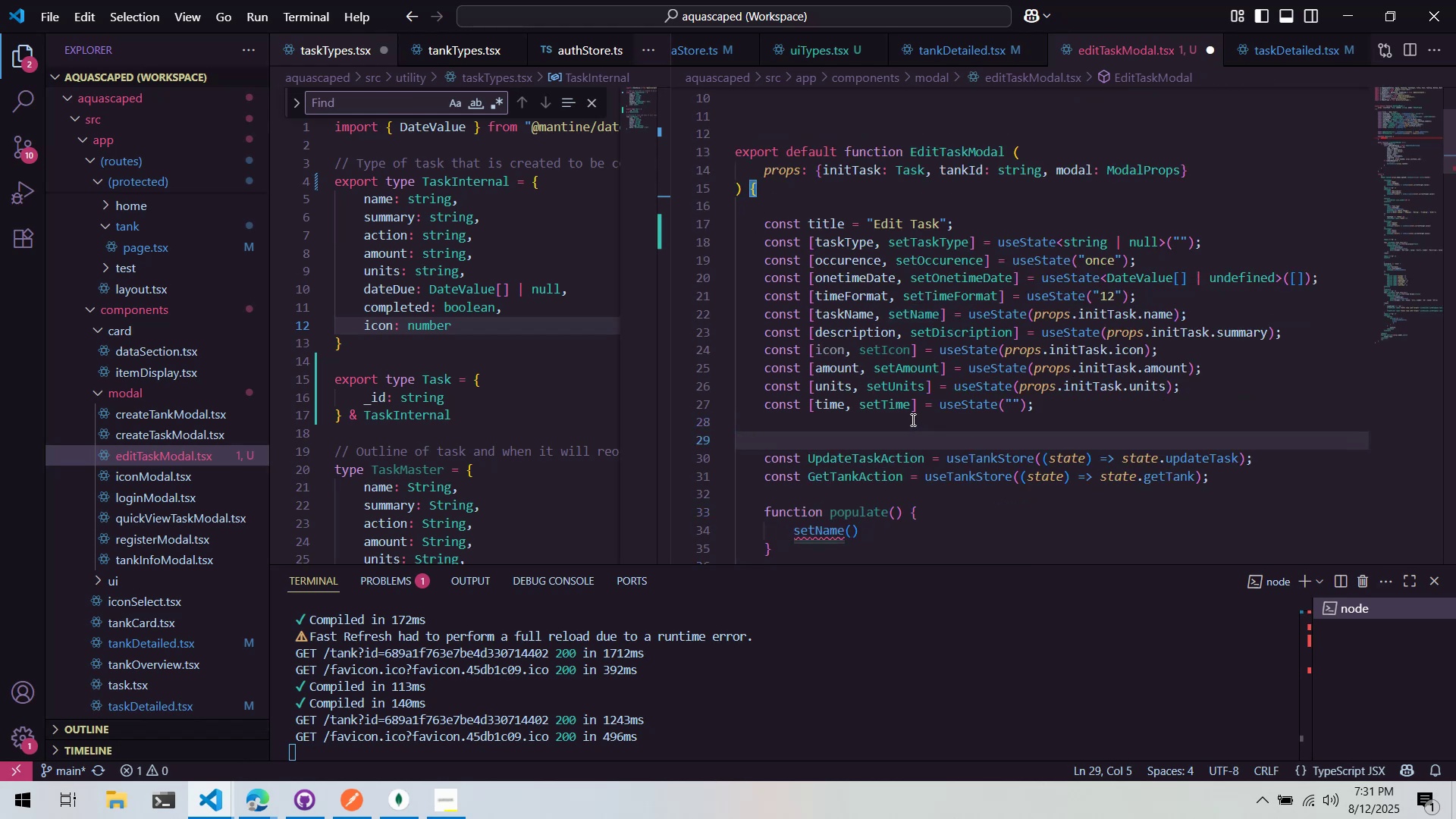 
type(const currentt)
key(Backspace)
type(Task = useTankStro)
key(Backspace)
key(Backspace)
type(ore((state))
key(Backspace)
type() => state.currentTask);)
 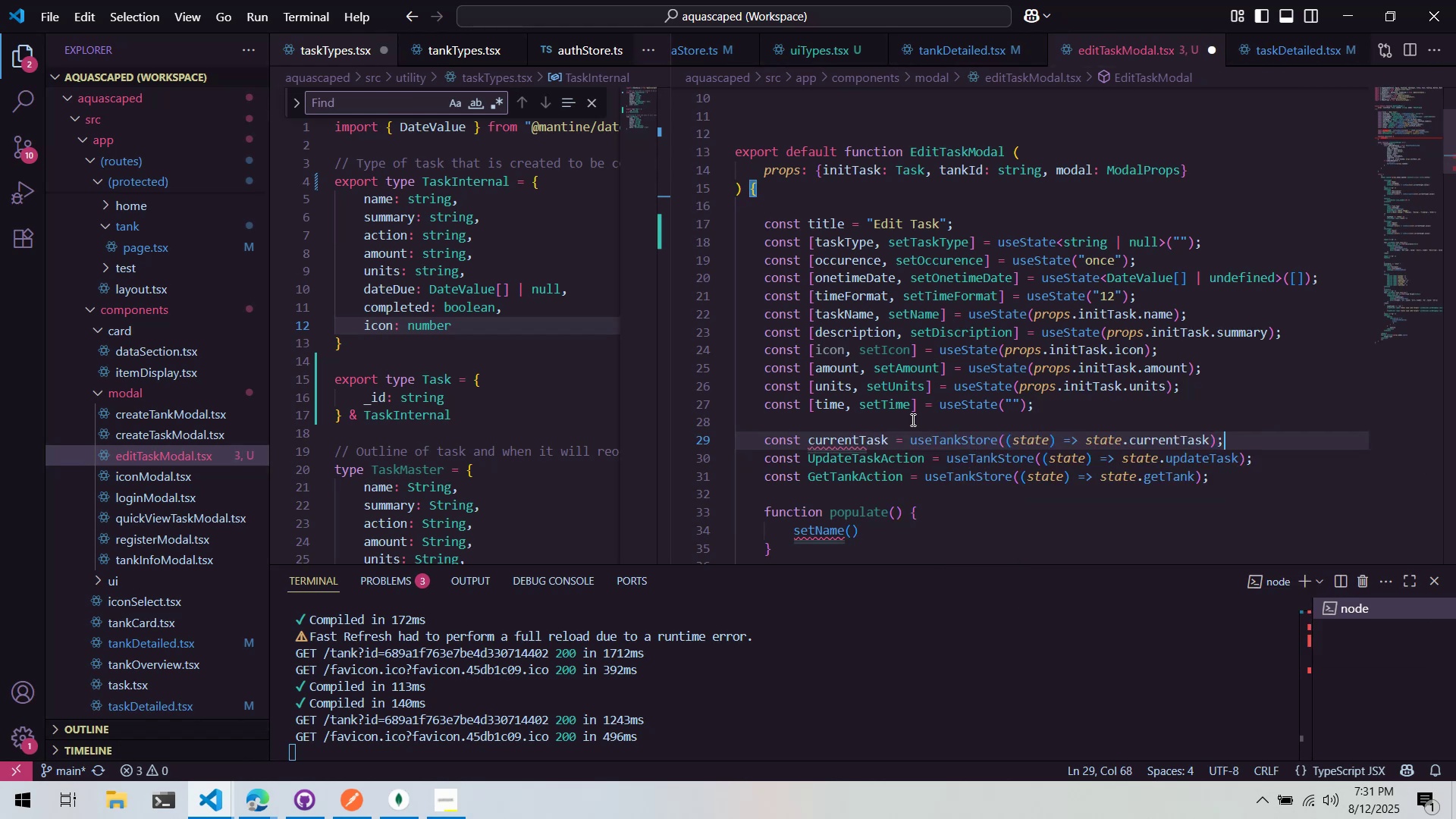 
scroll: coordinate [909, 430], scroll_direction: down, amount: 2.0
 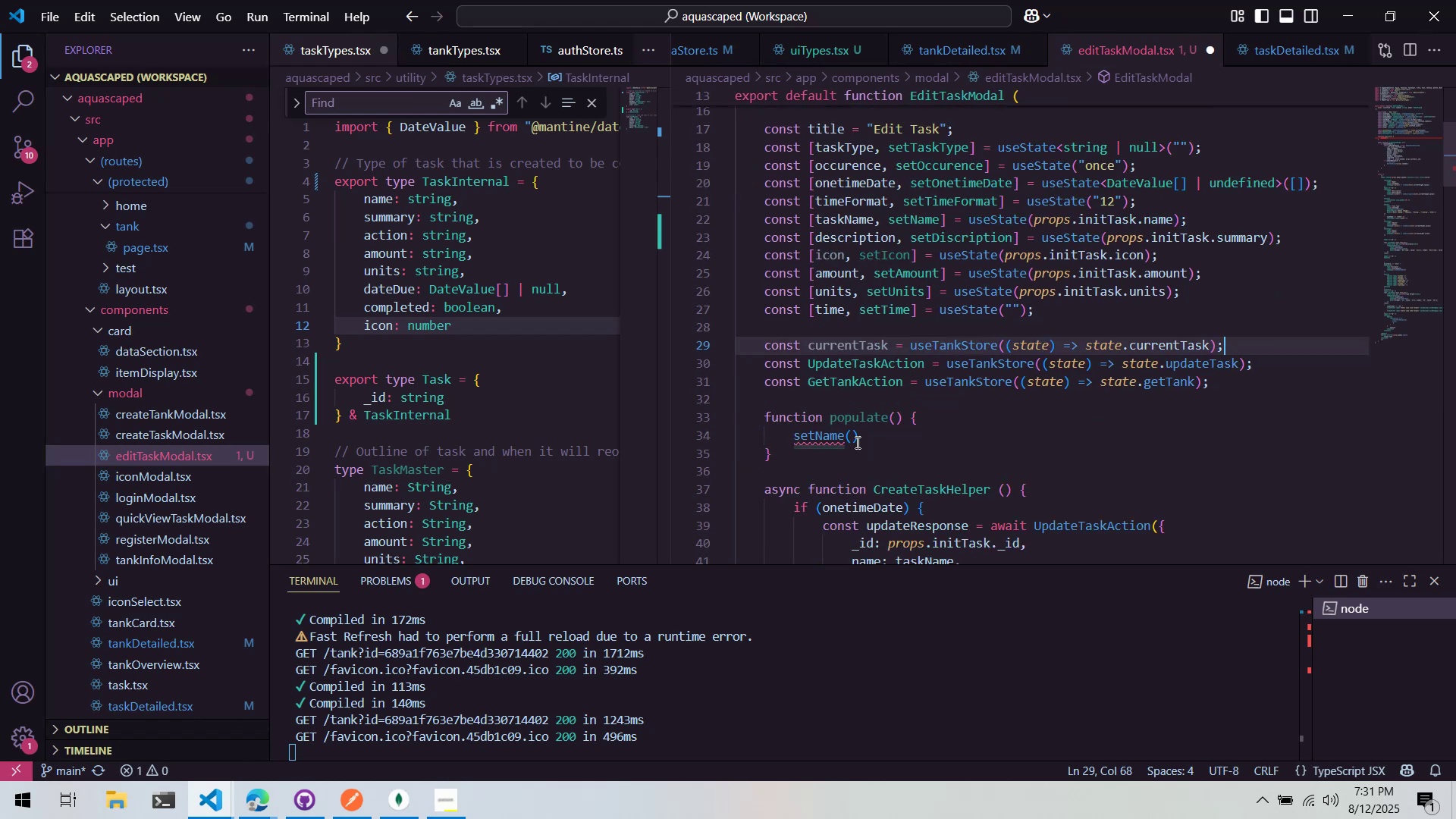 
left_click([852, 432])
 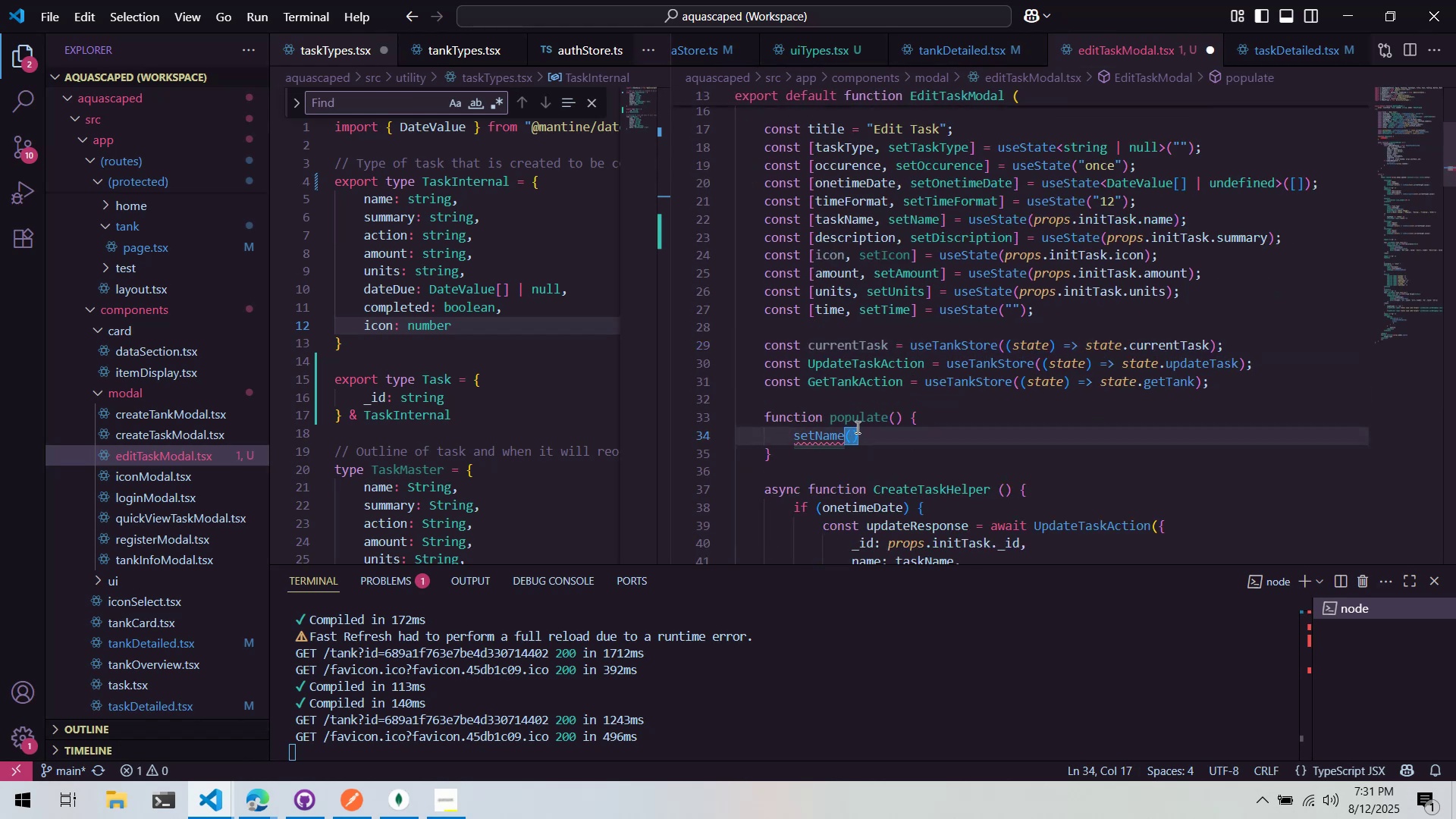 
type(current.name)
 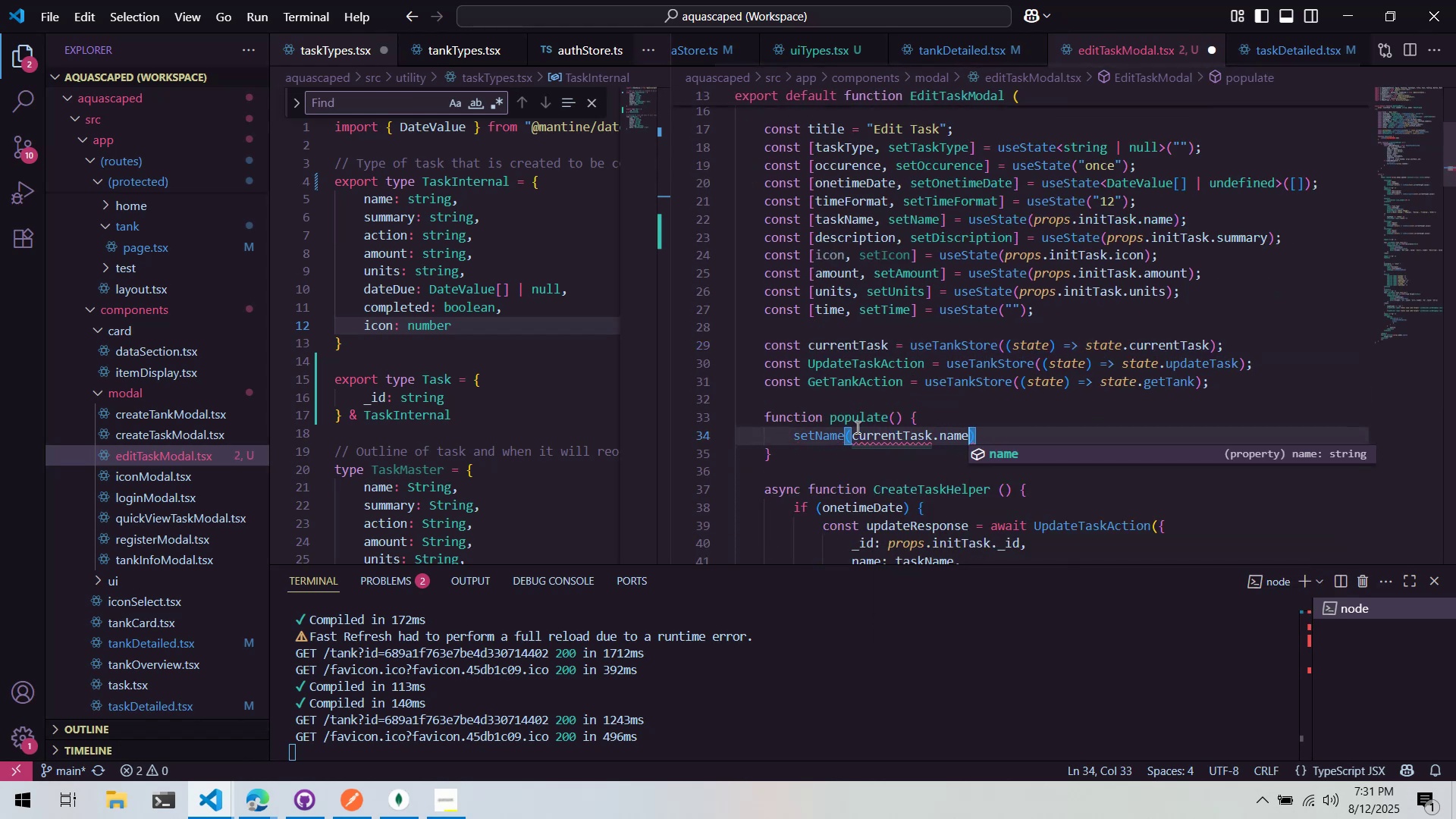 
key(ArrowRight)
 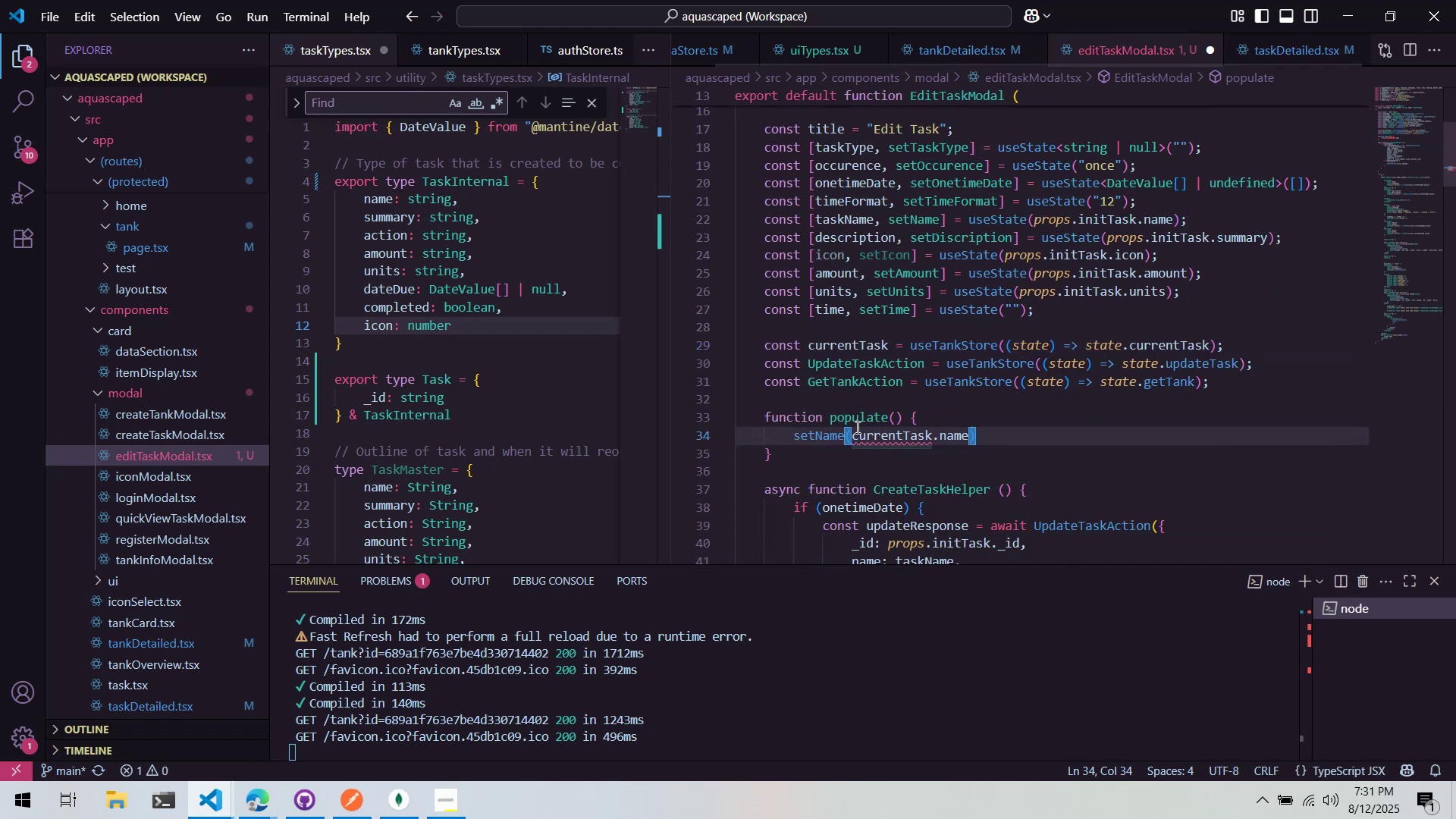 
key(Semicolon)
 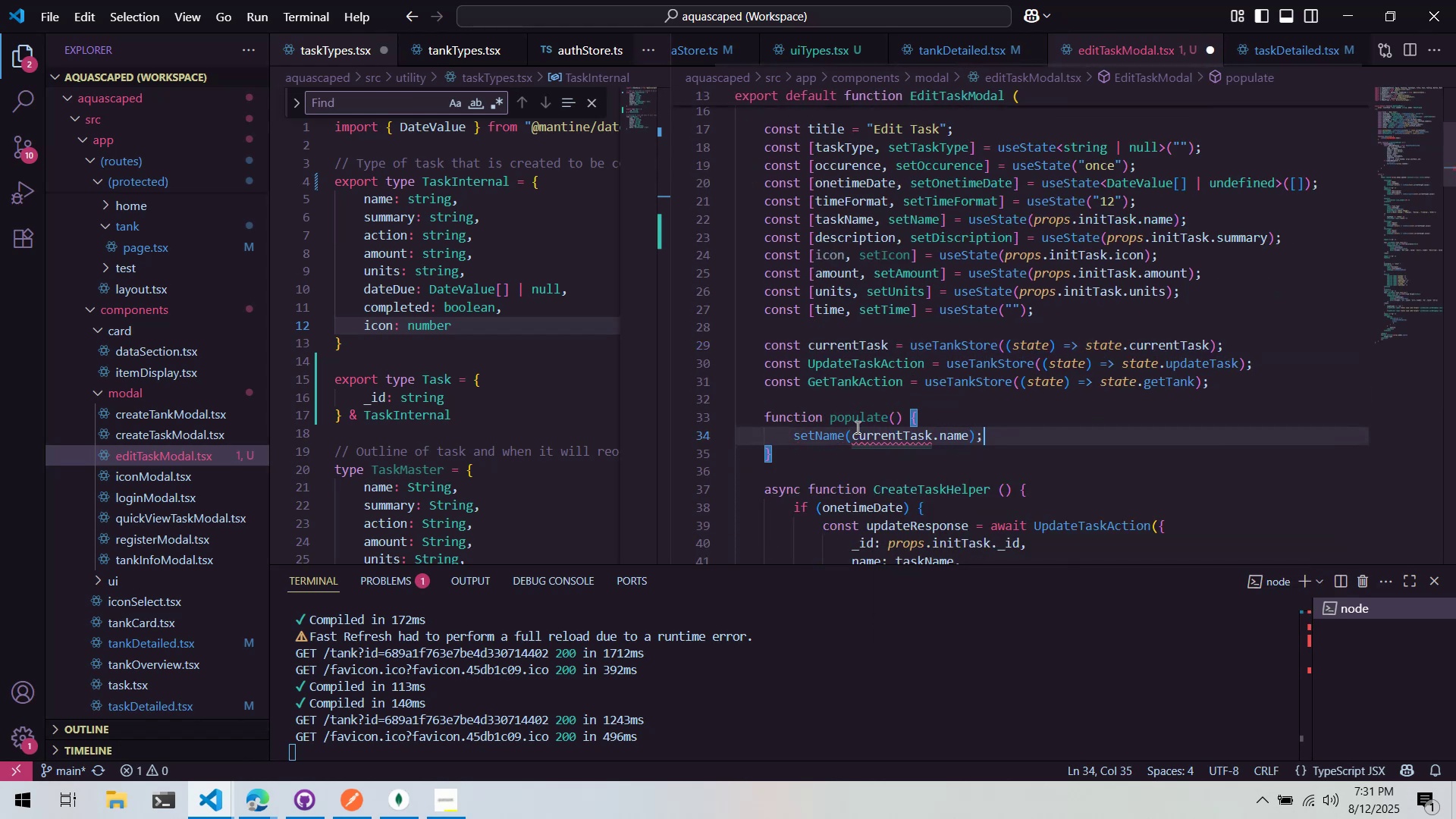 
key(Enter)
 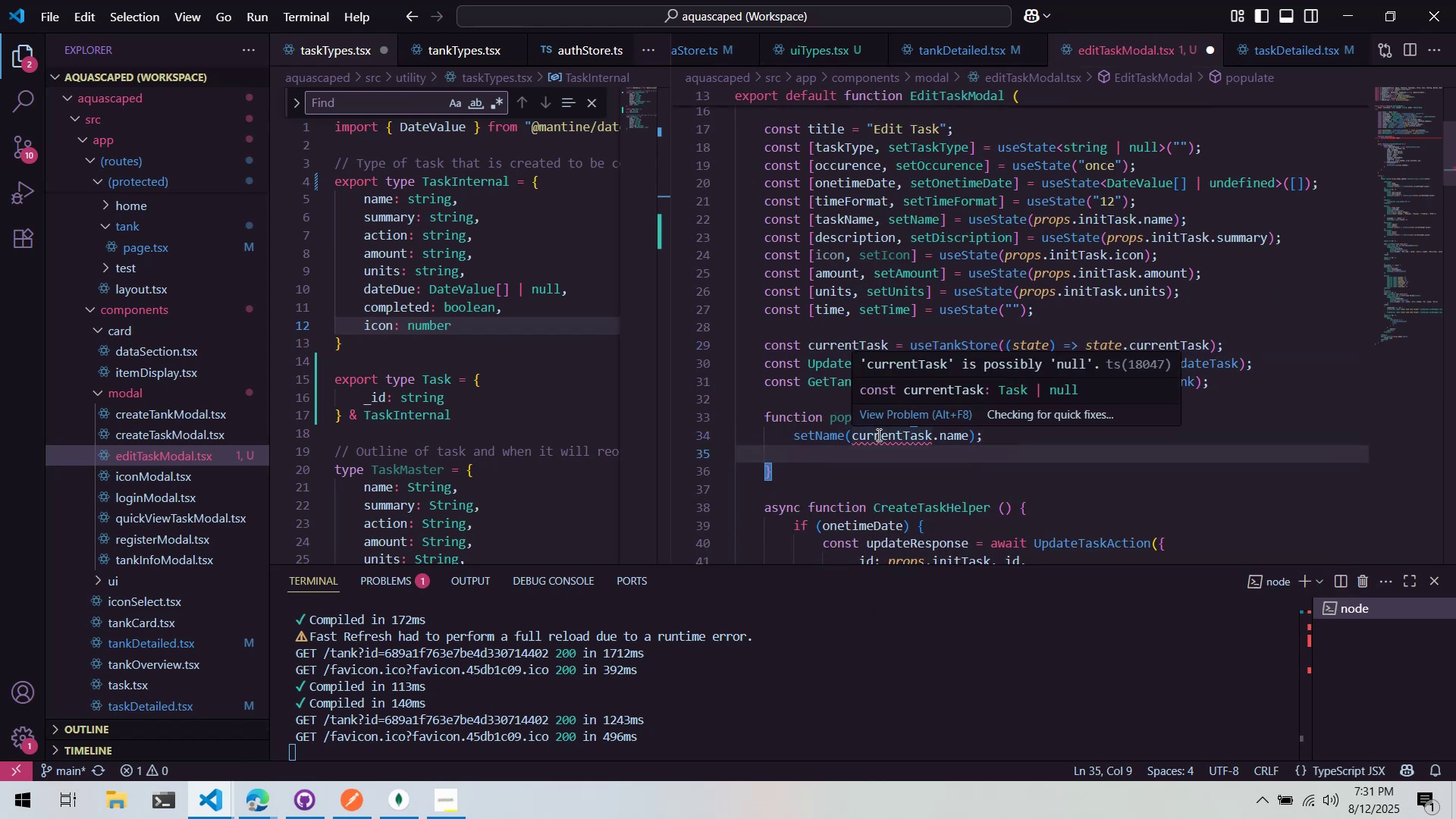 
mouse_move([924, 450])
 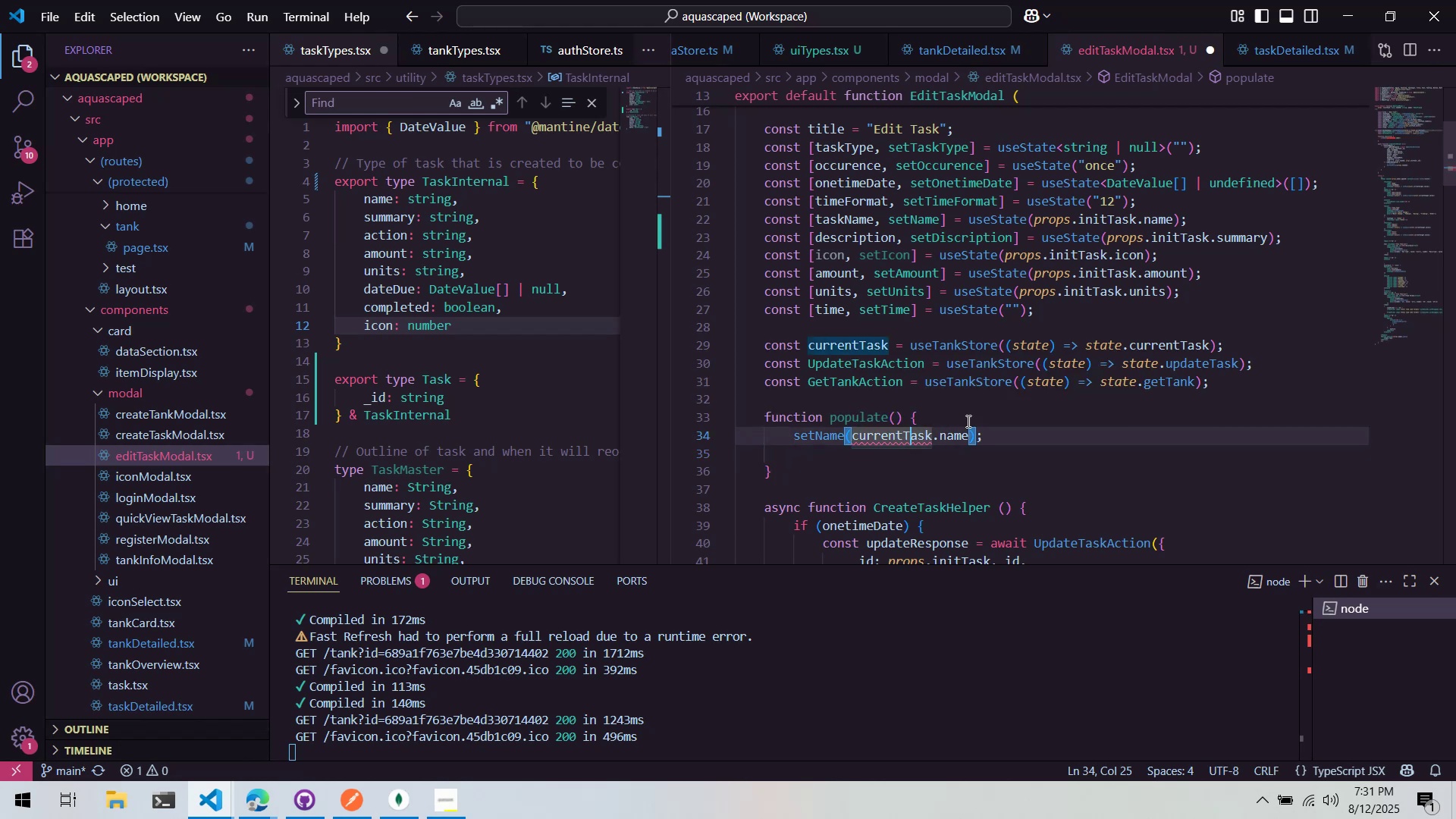 
double_click([967, 421])
 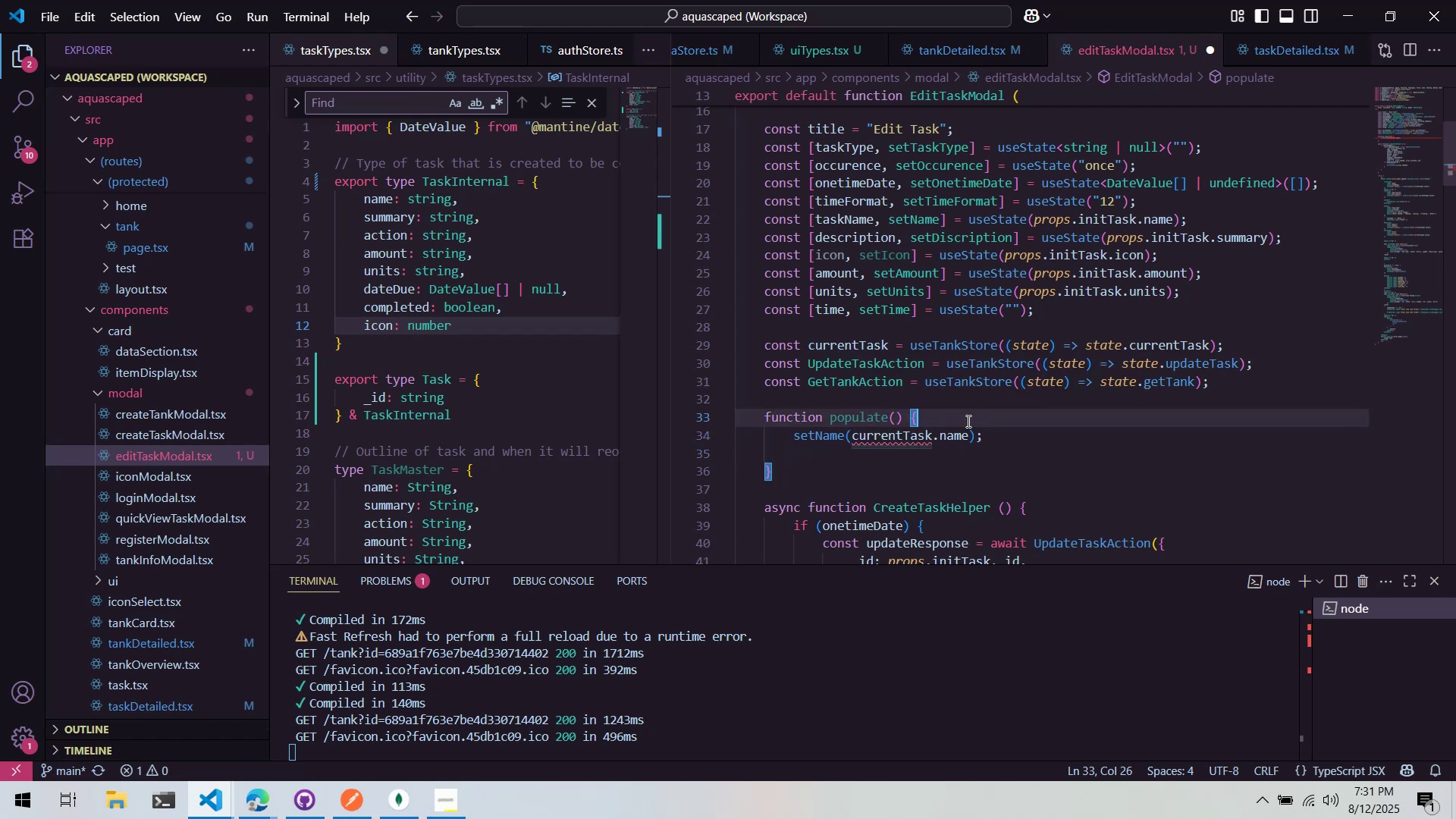 
key(Enter)
 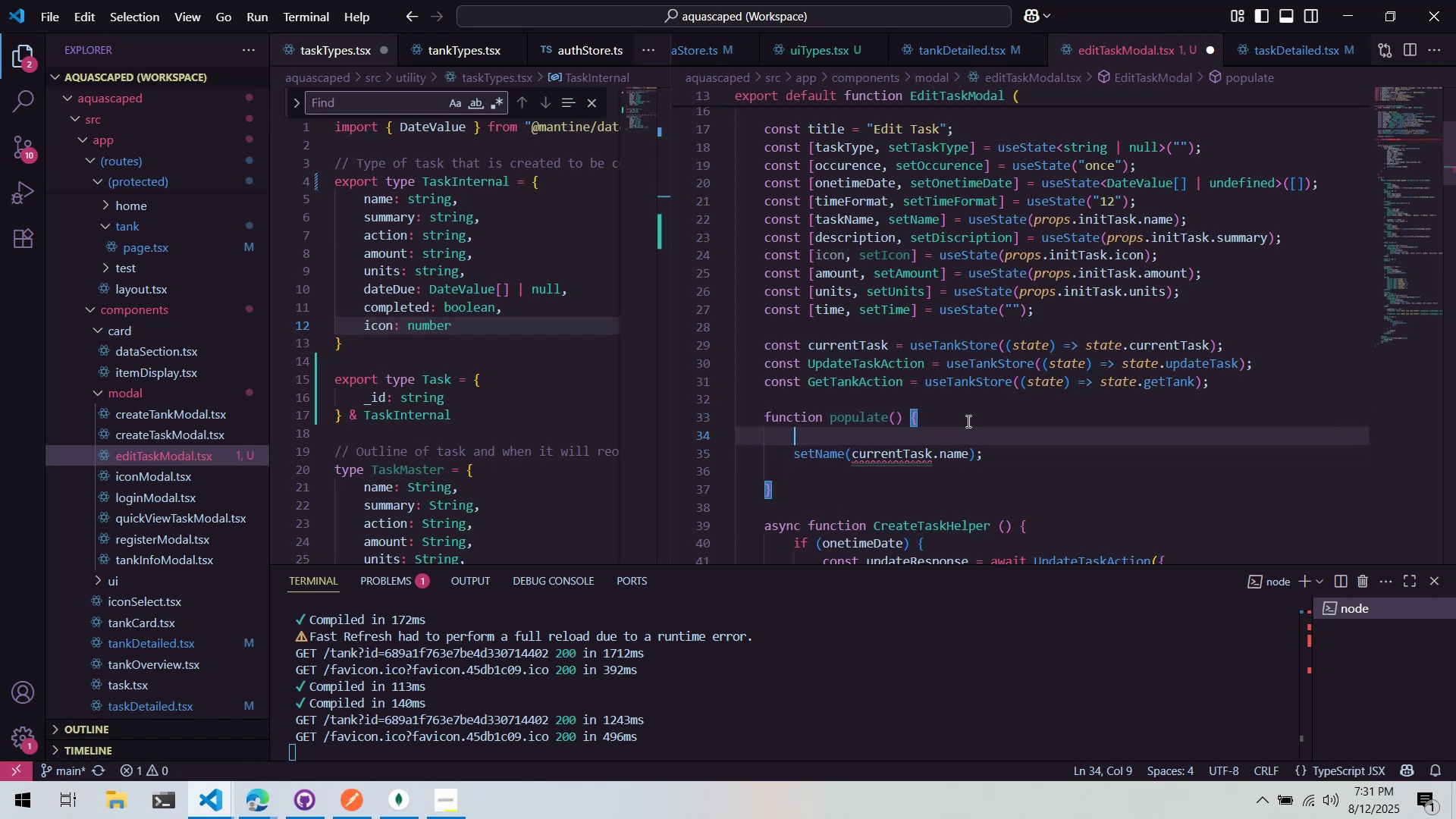 
type(if (cru)
key(Backspace)
key(Backspace)
type(urrentTask)
 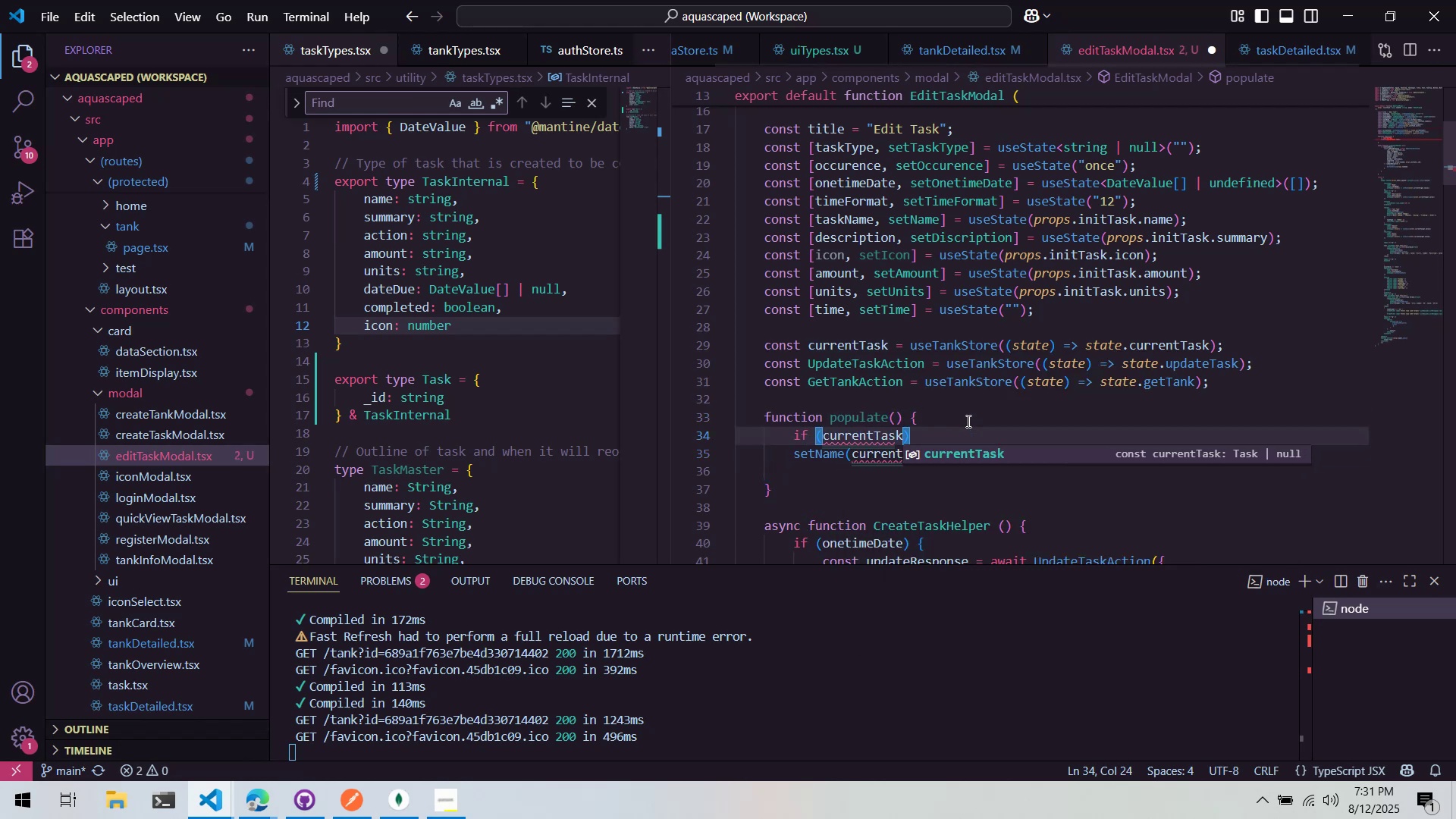 
key(ArrowLeft)
 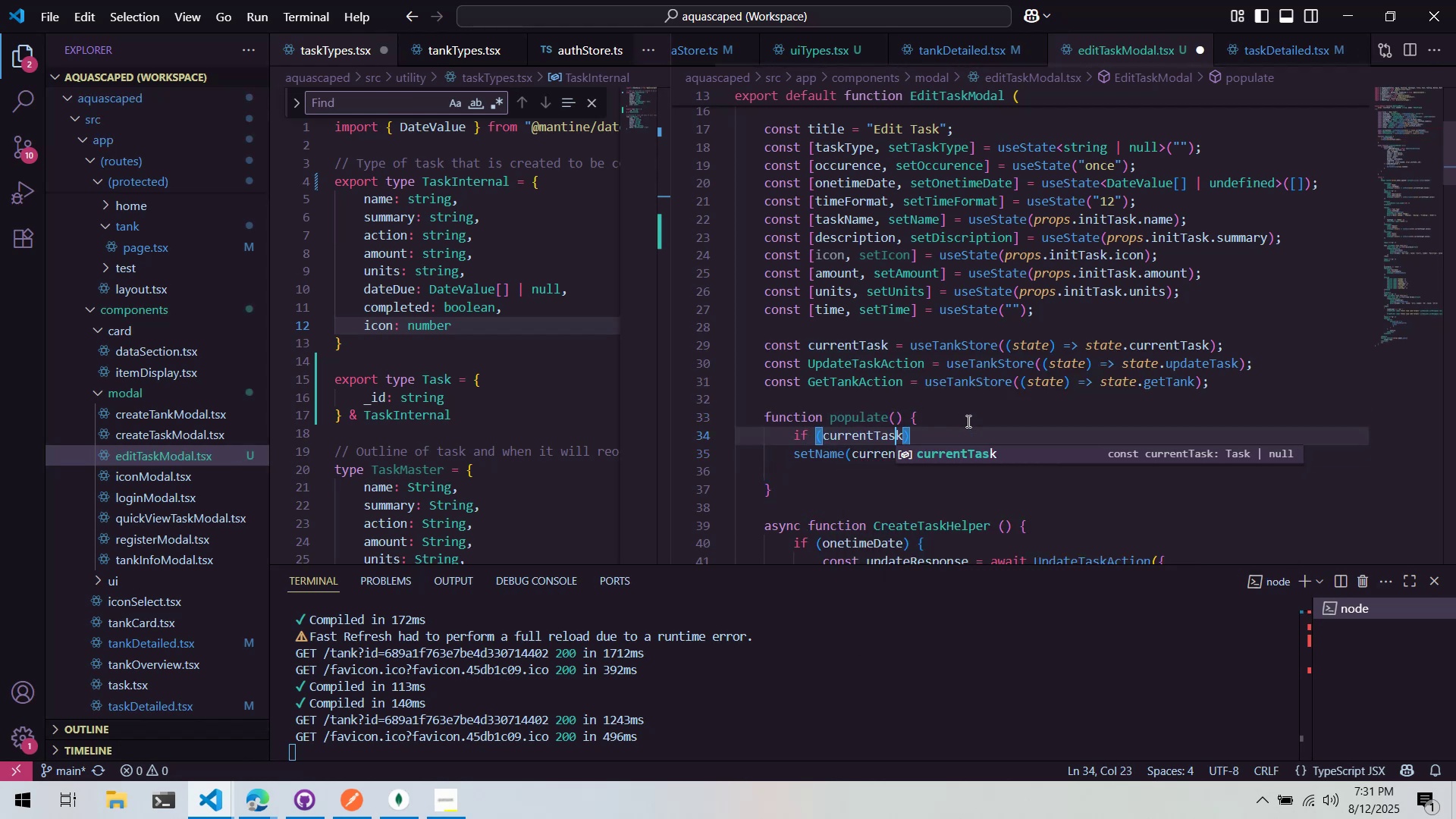 
key(ArrowLeft)
 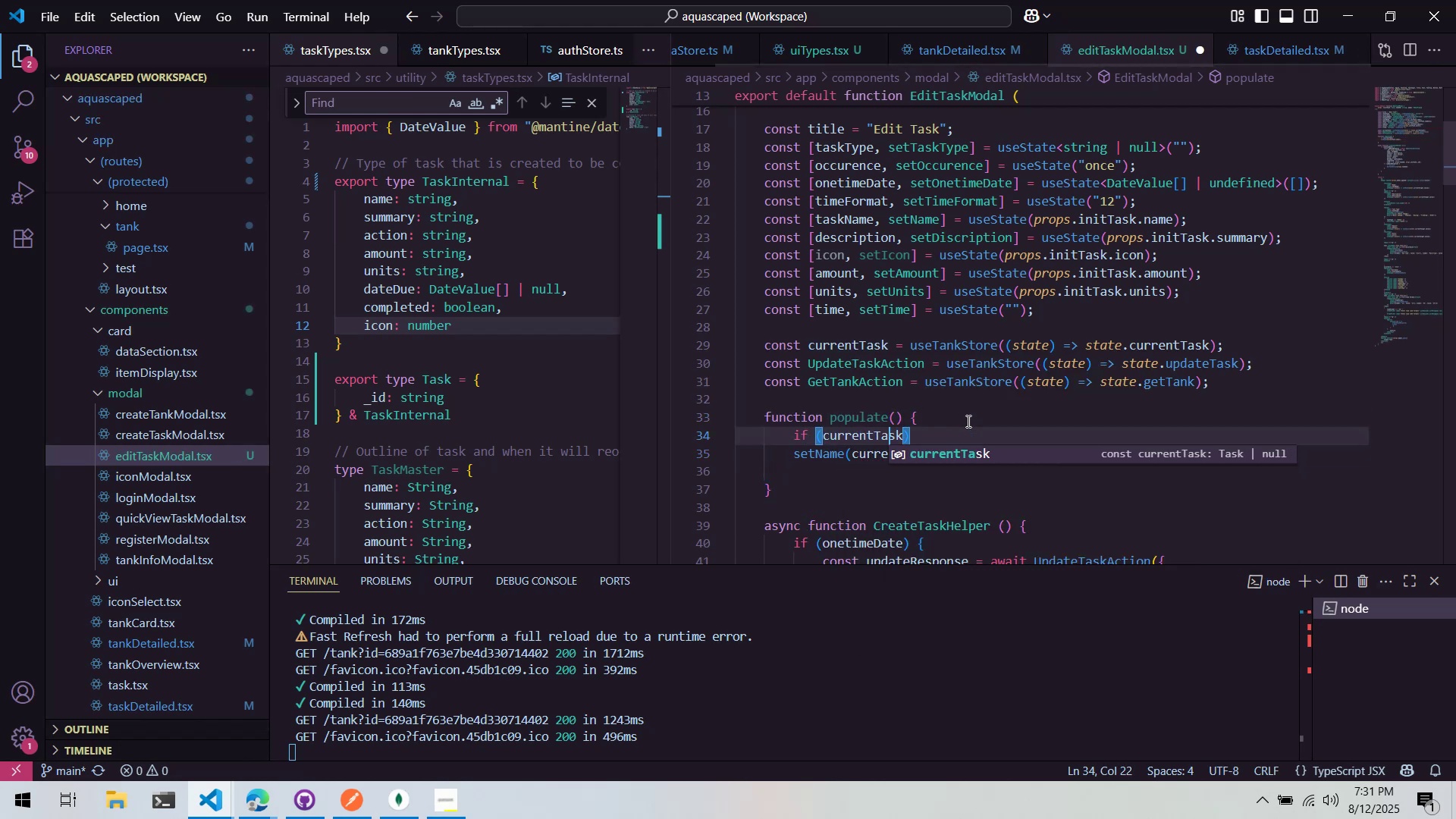 
key(ArrowLeft)
 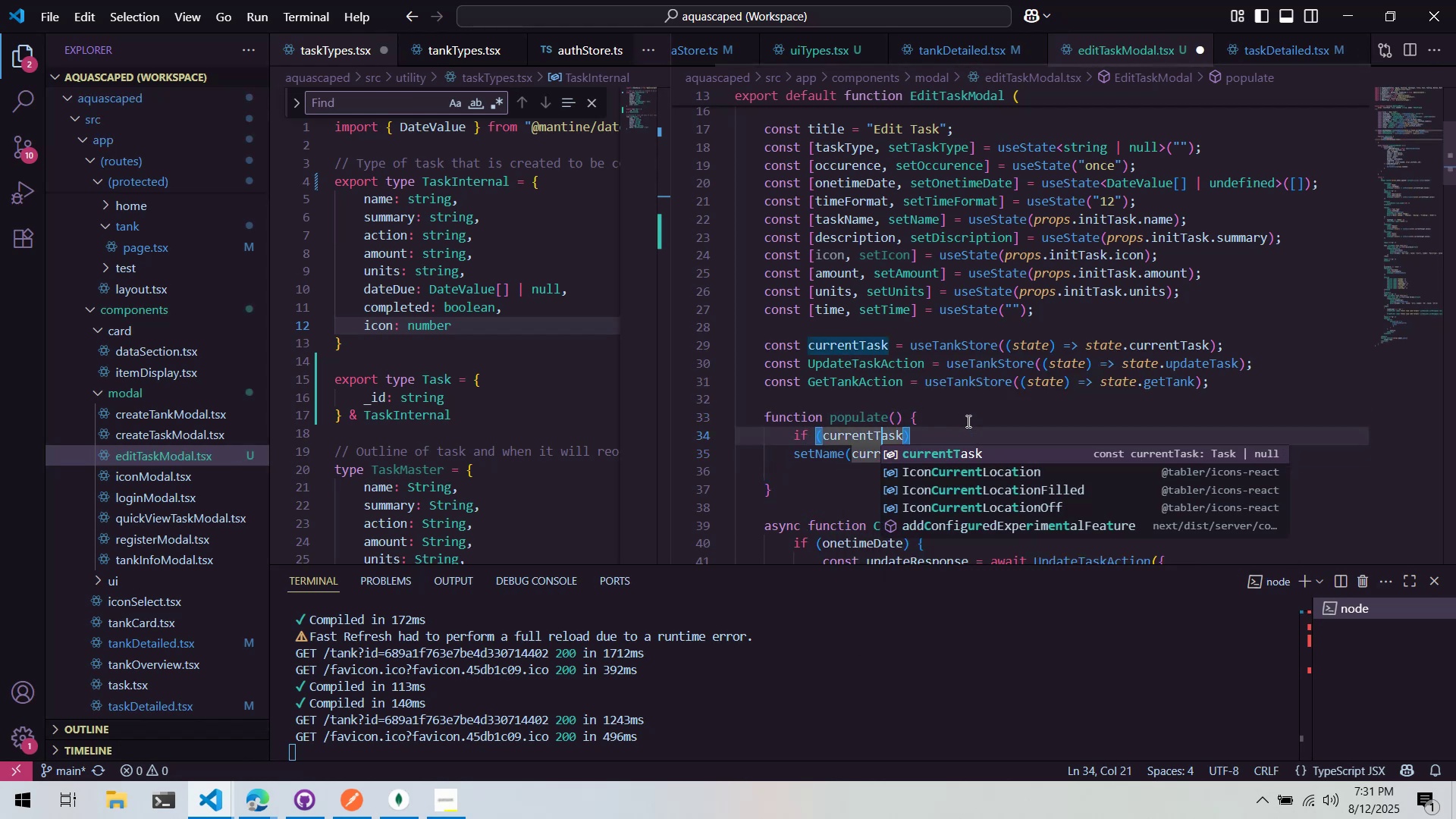 
key(ArrowRight)
 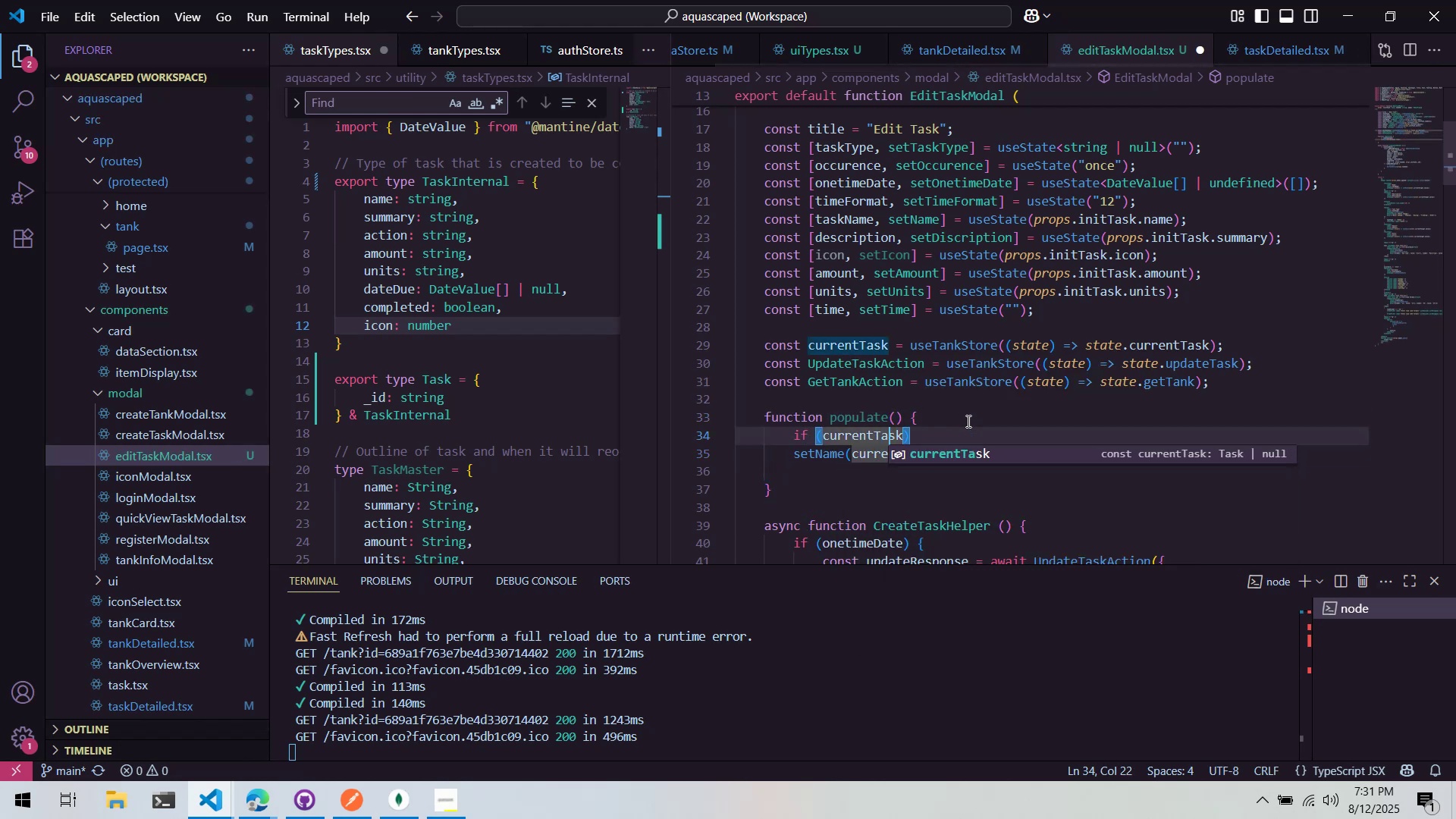 
key(ArrowRight)
 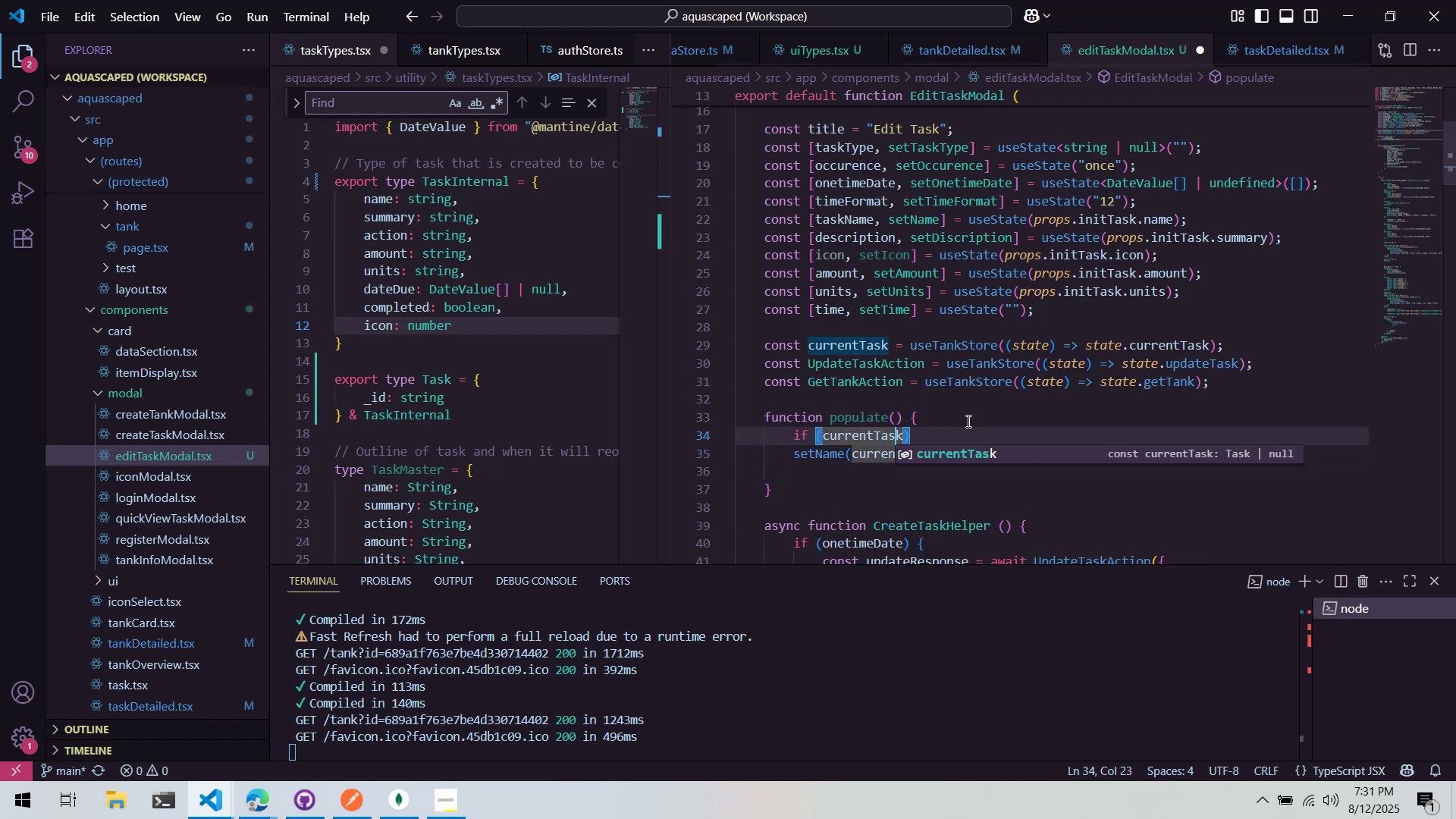 
key(ArrowRight)
 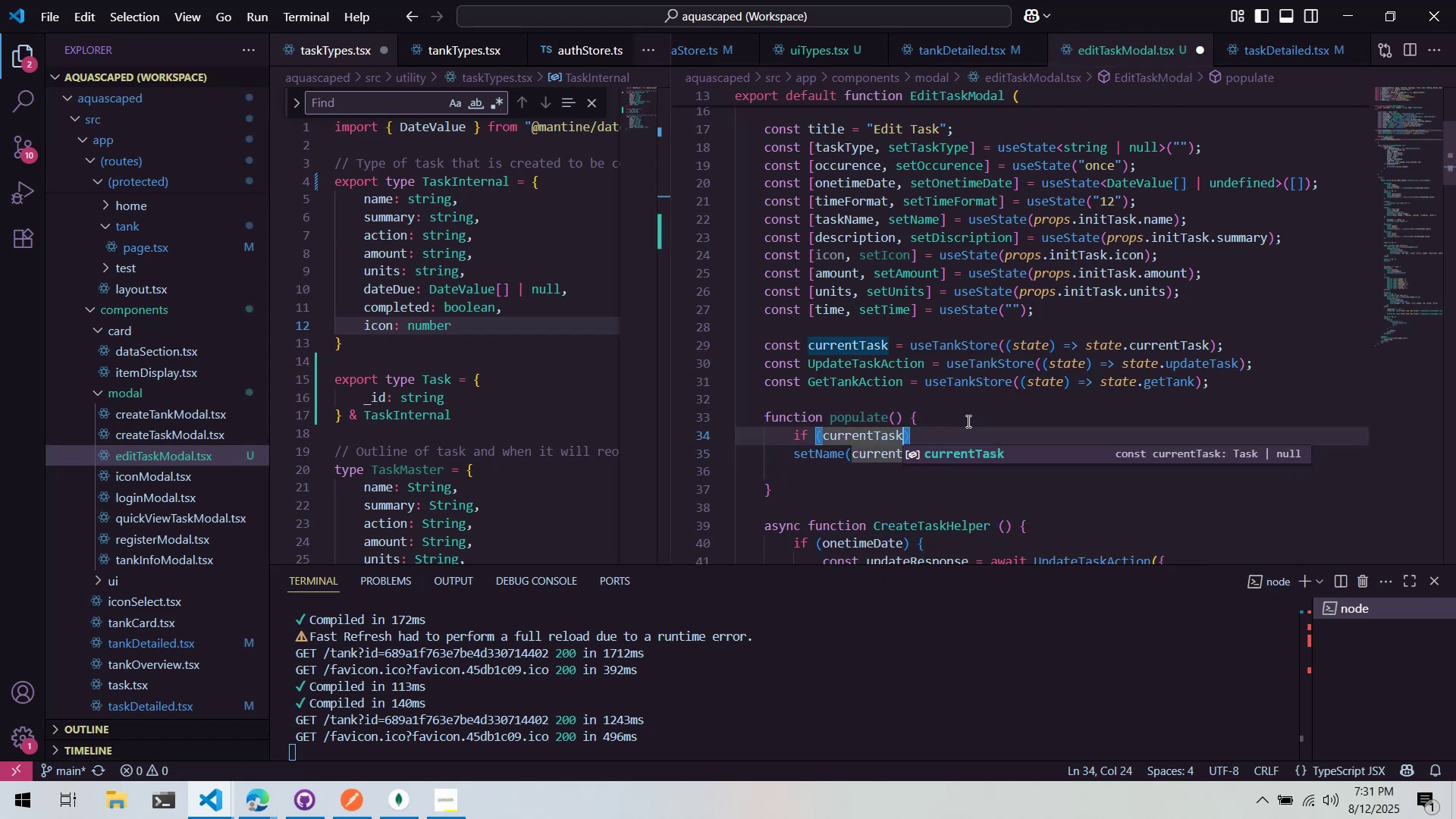 
key(ArrowRight)
 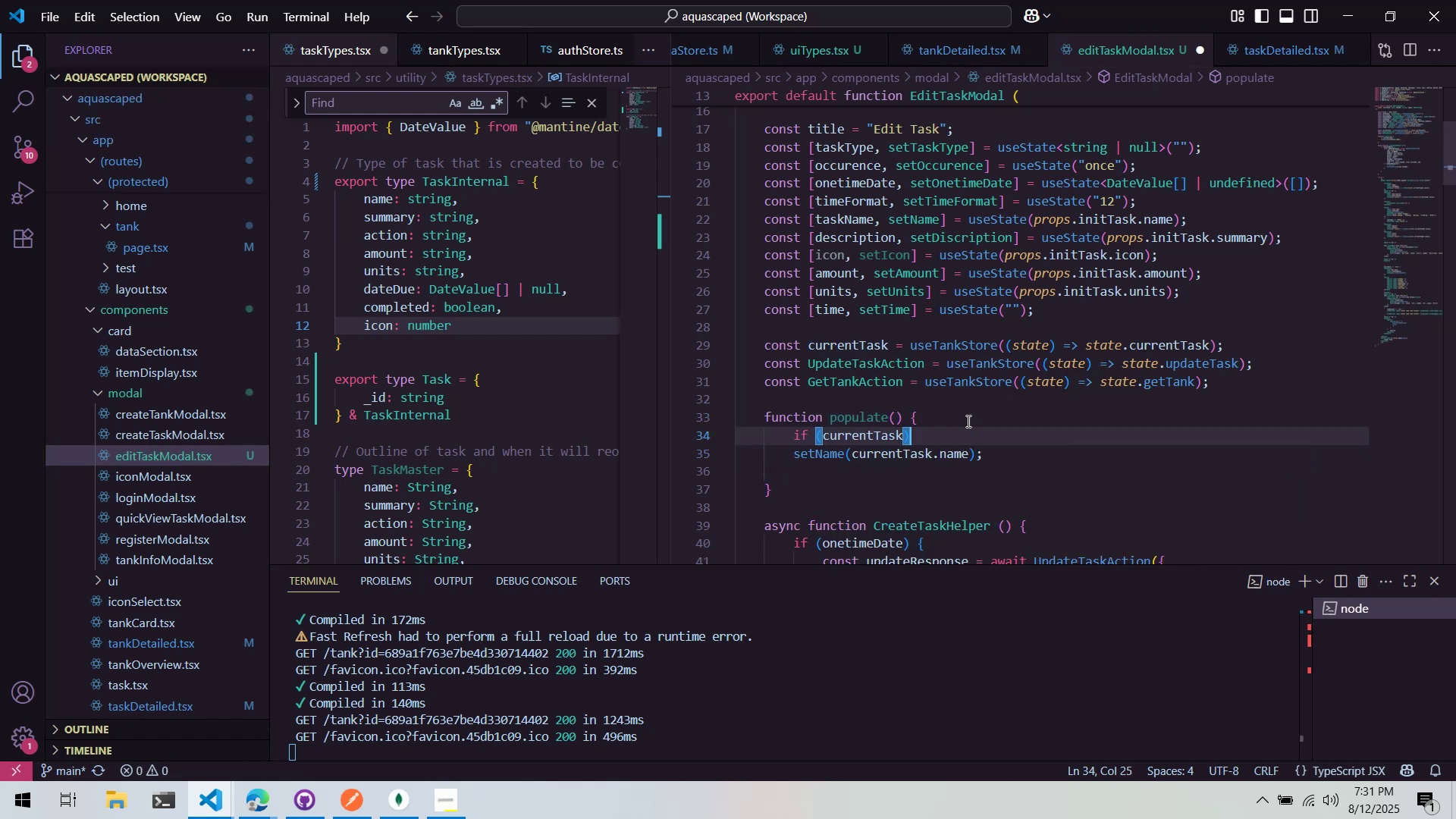 
key(Shift+BracketLeft)
 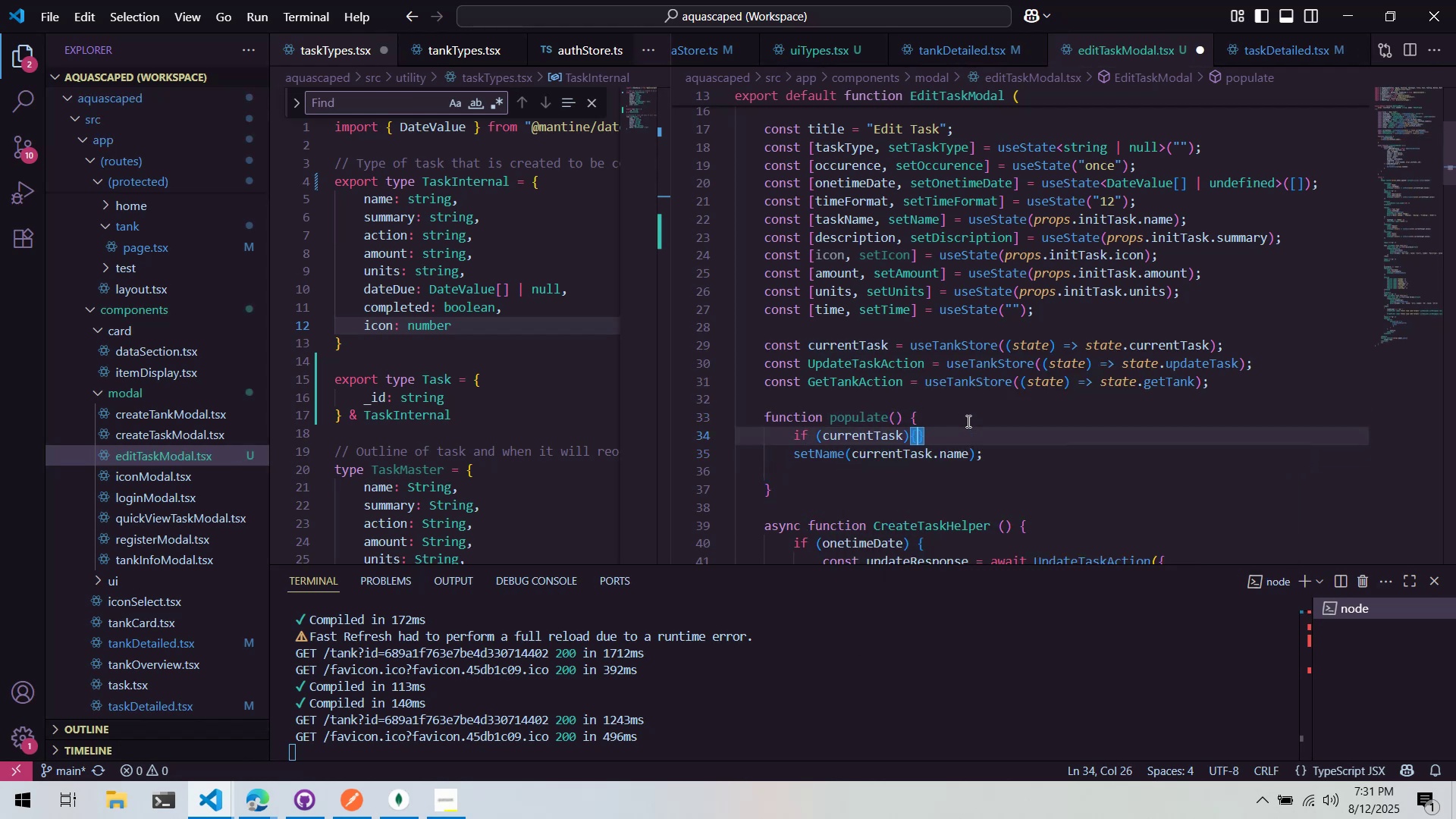 
key(Shift+Backspace)
 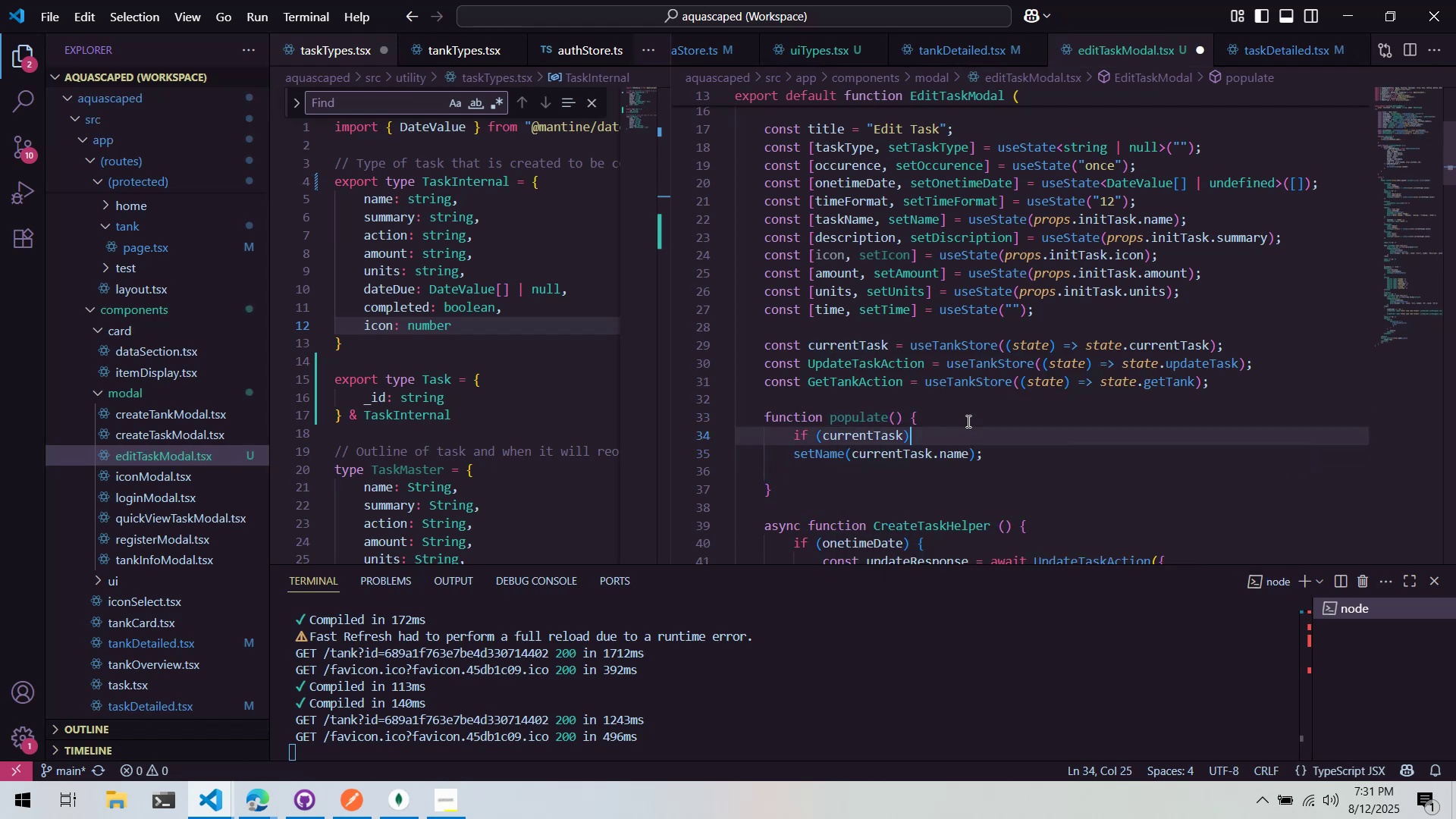 
key(Shift+Space)
 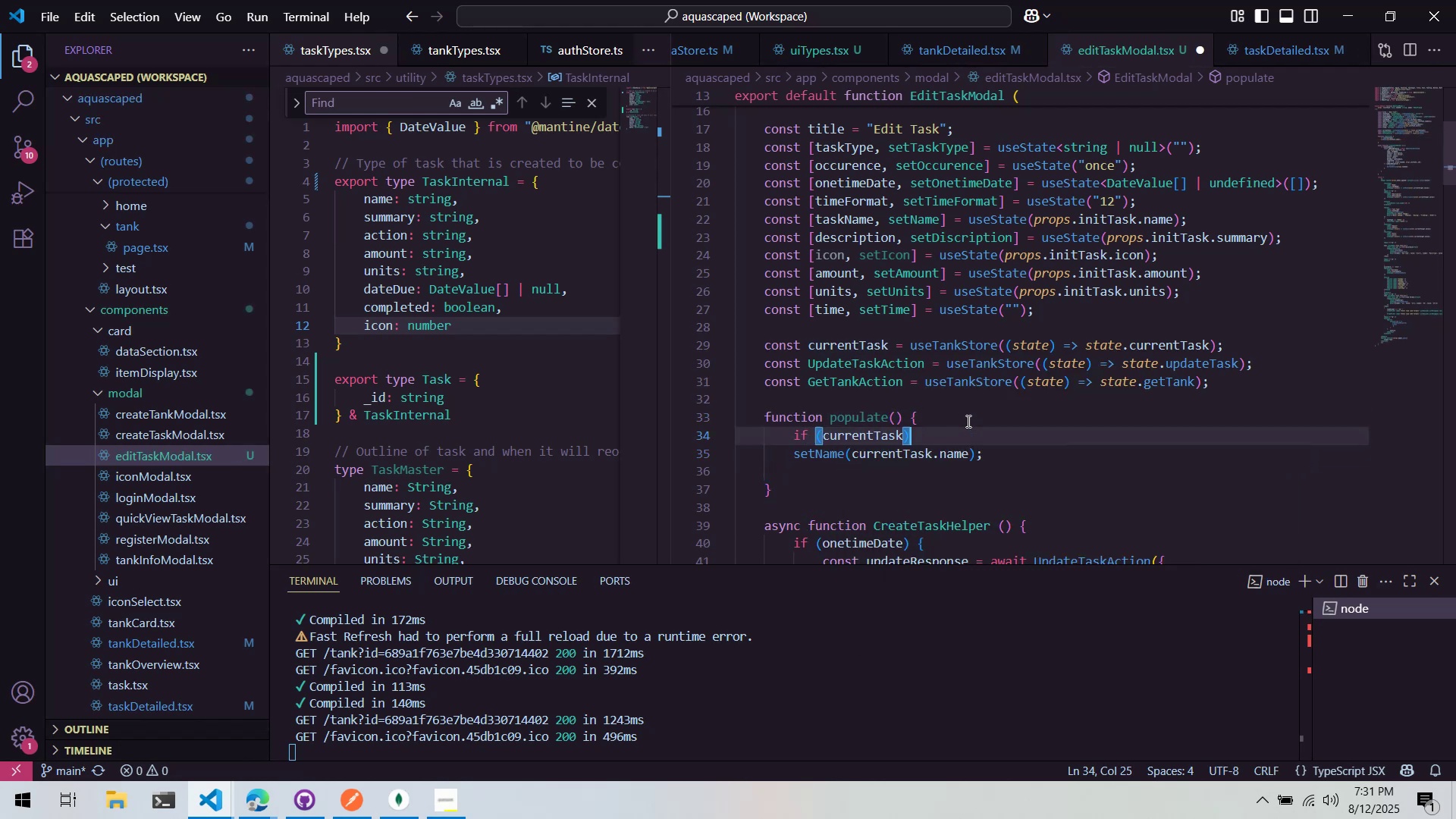 
key(Shift+BracketLeft)
 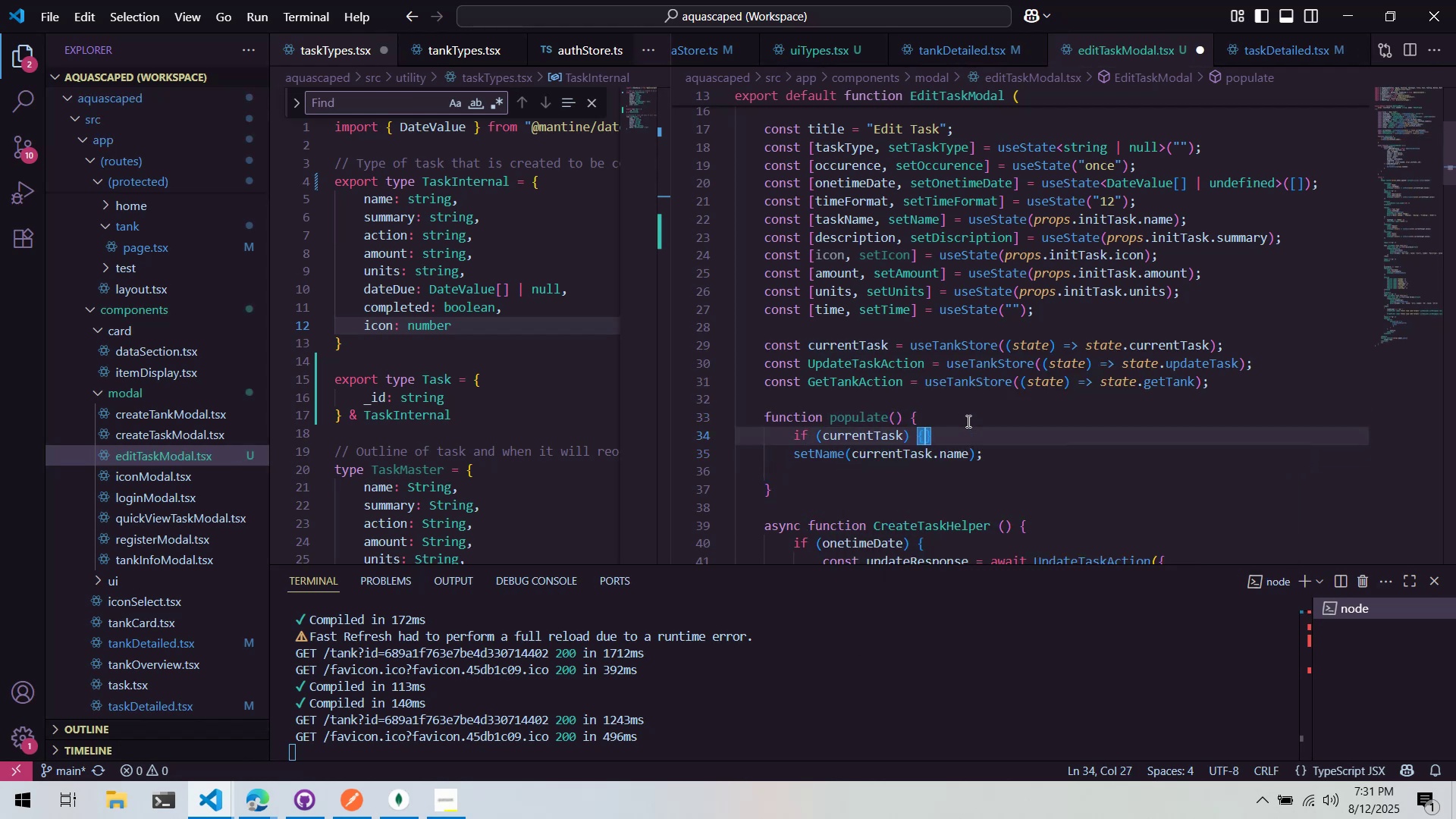 
key(Enter)
 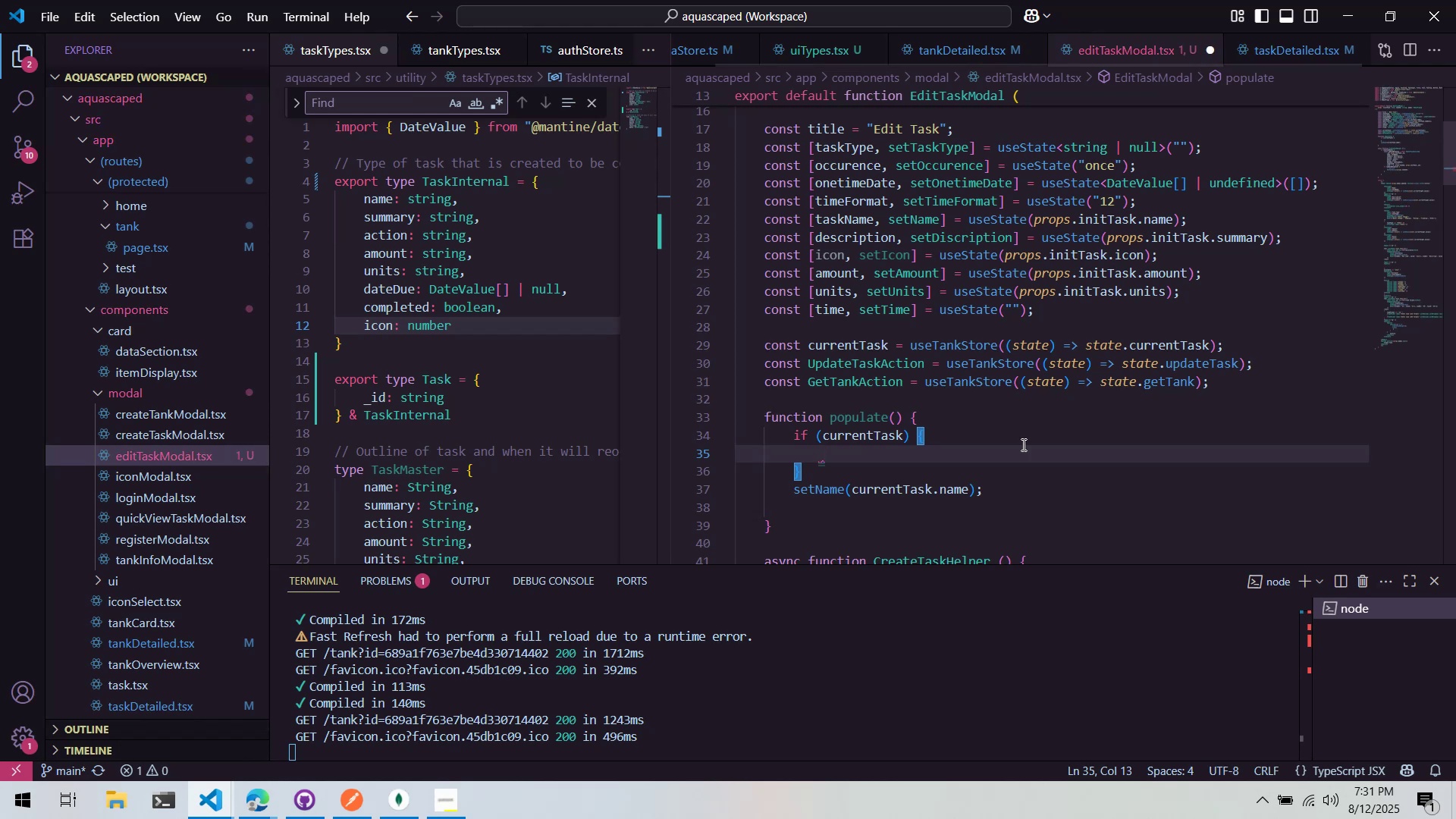 
left_click_drag(start_coordinate=[1037, 488], to_coordinate=[794, 494])
 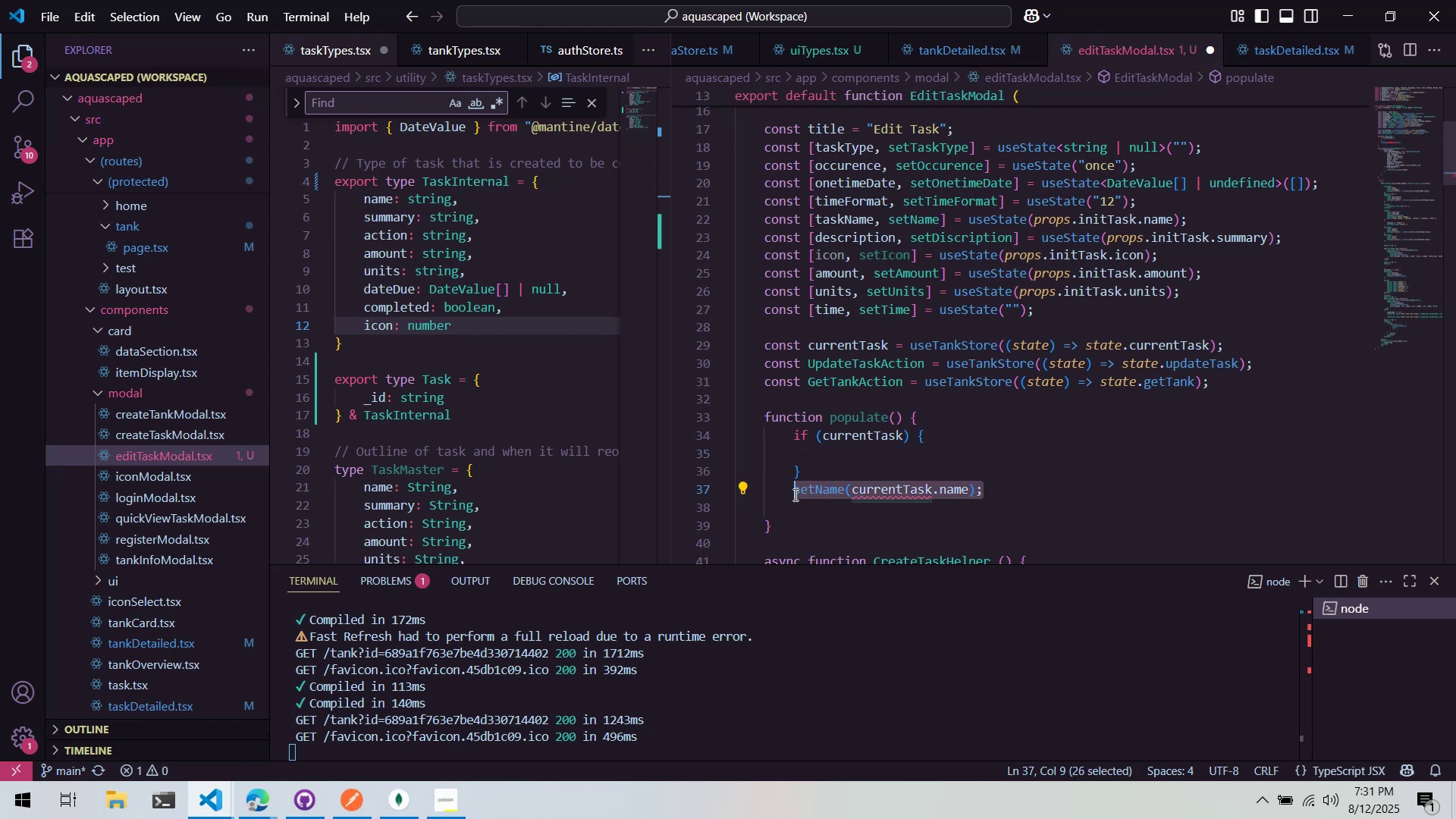 
left_click_drag(start_coordinate=[805, 492], to_coordinate=[839, 444])
 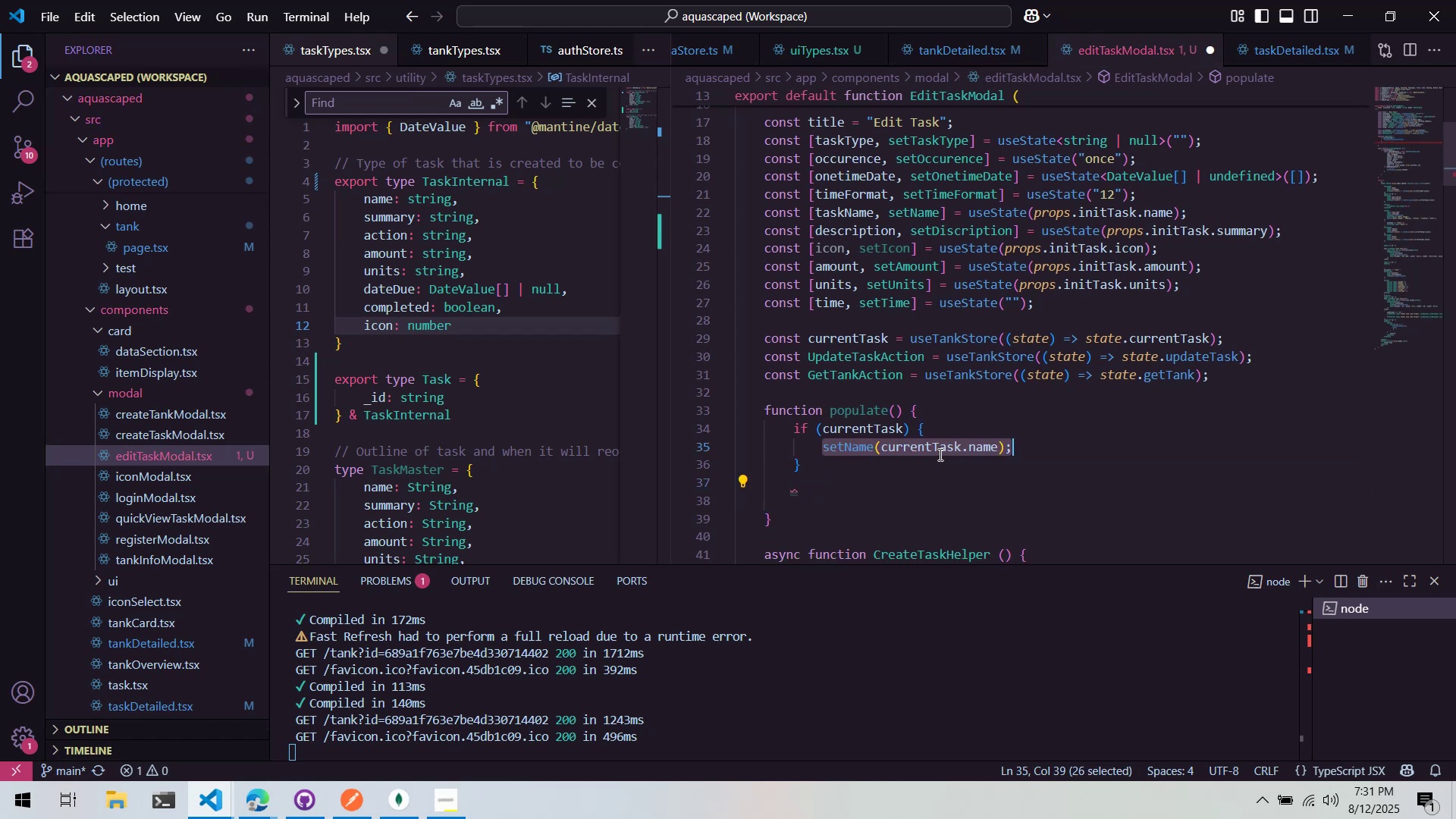 
double_click([1097, 429])
 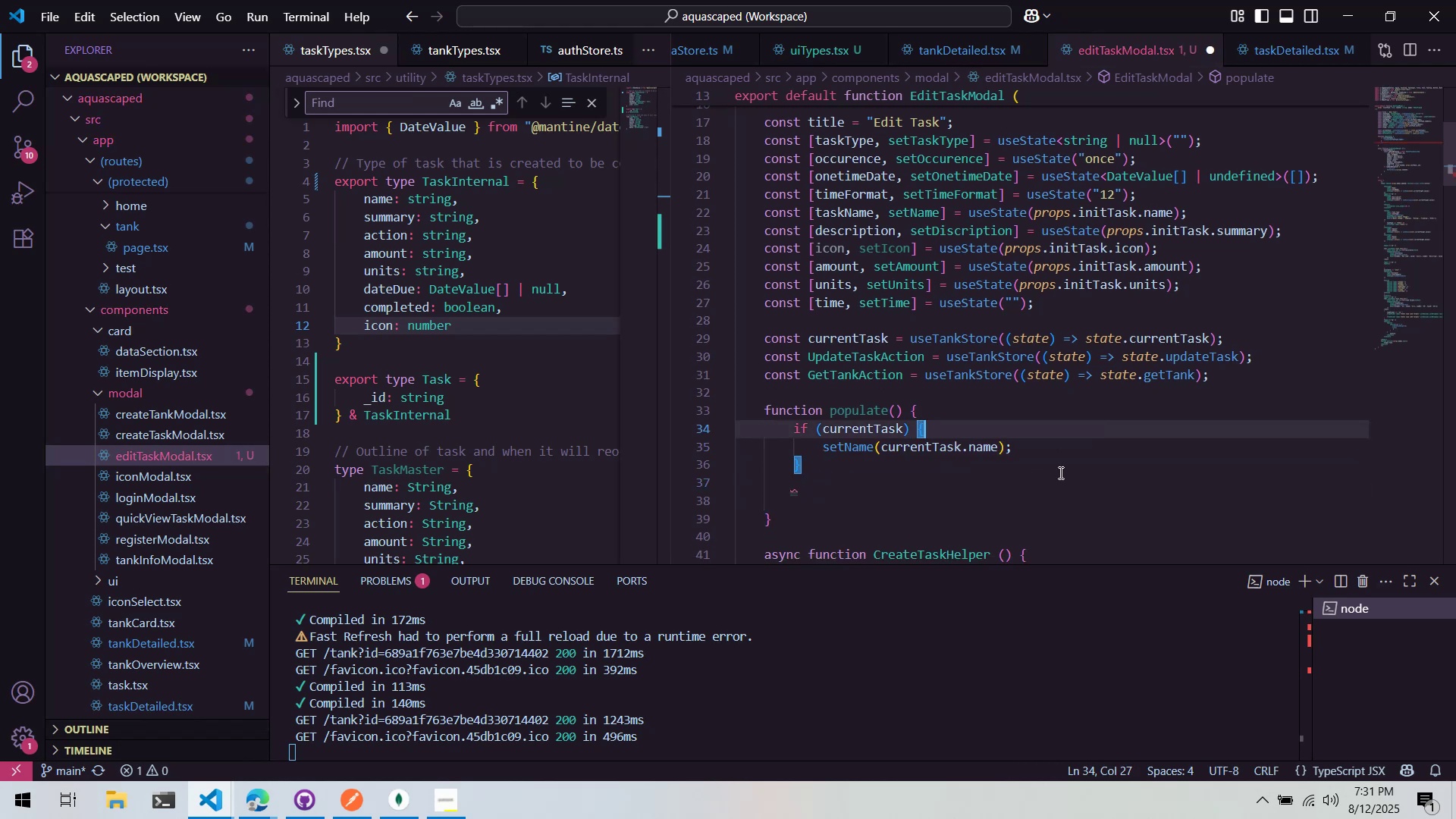 
triple_click([1059, 472])
 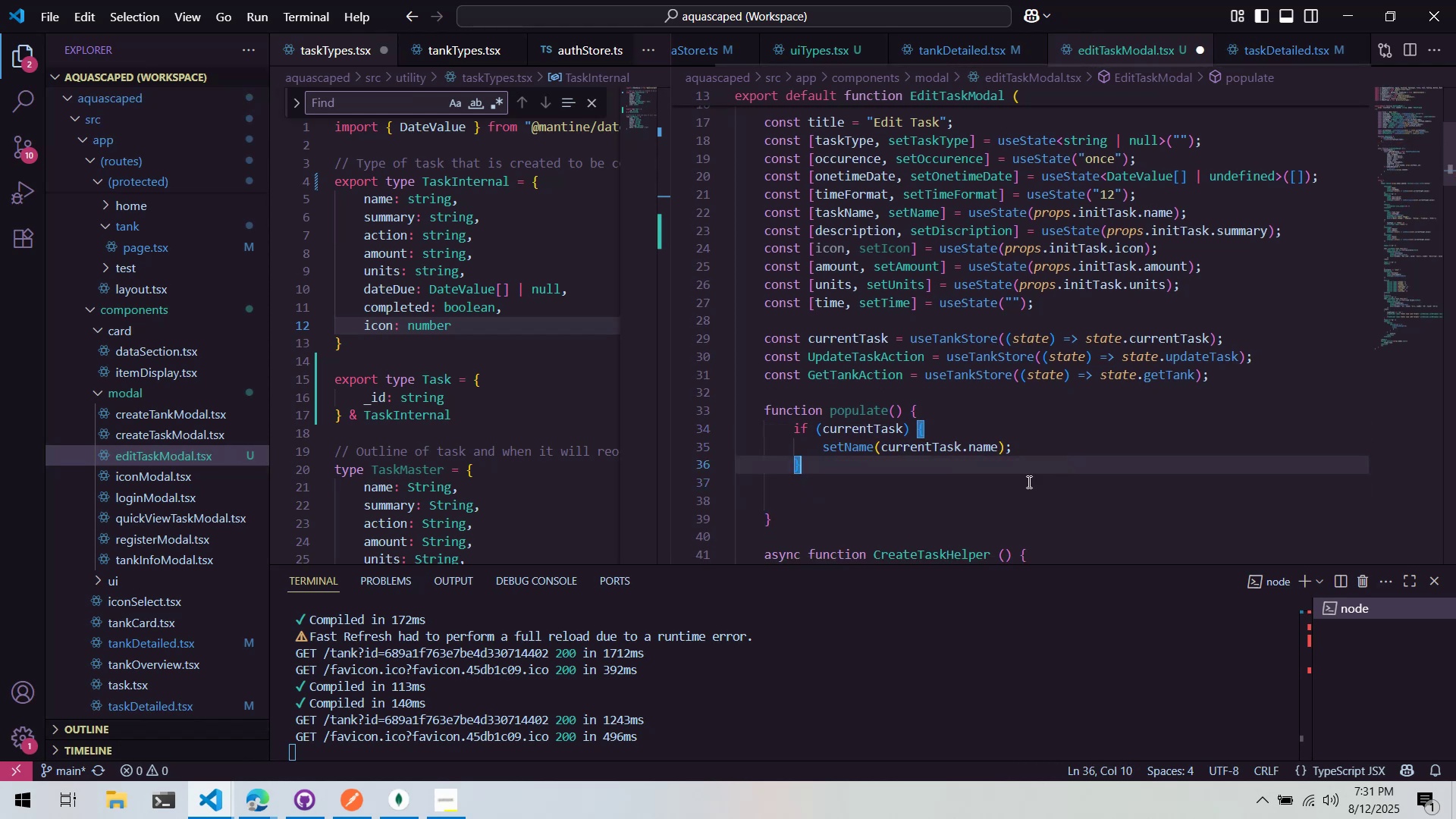 
left_click([1022, 485])
 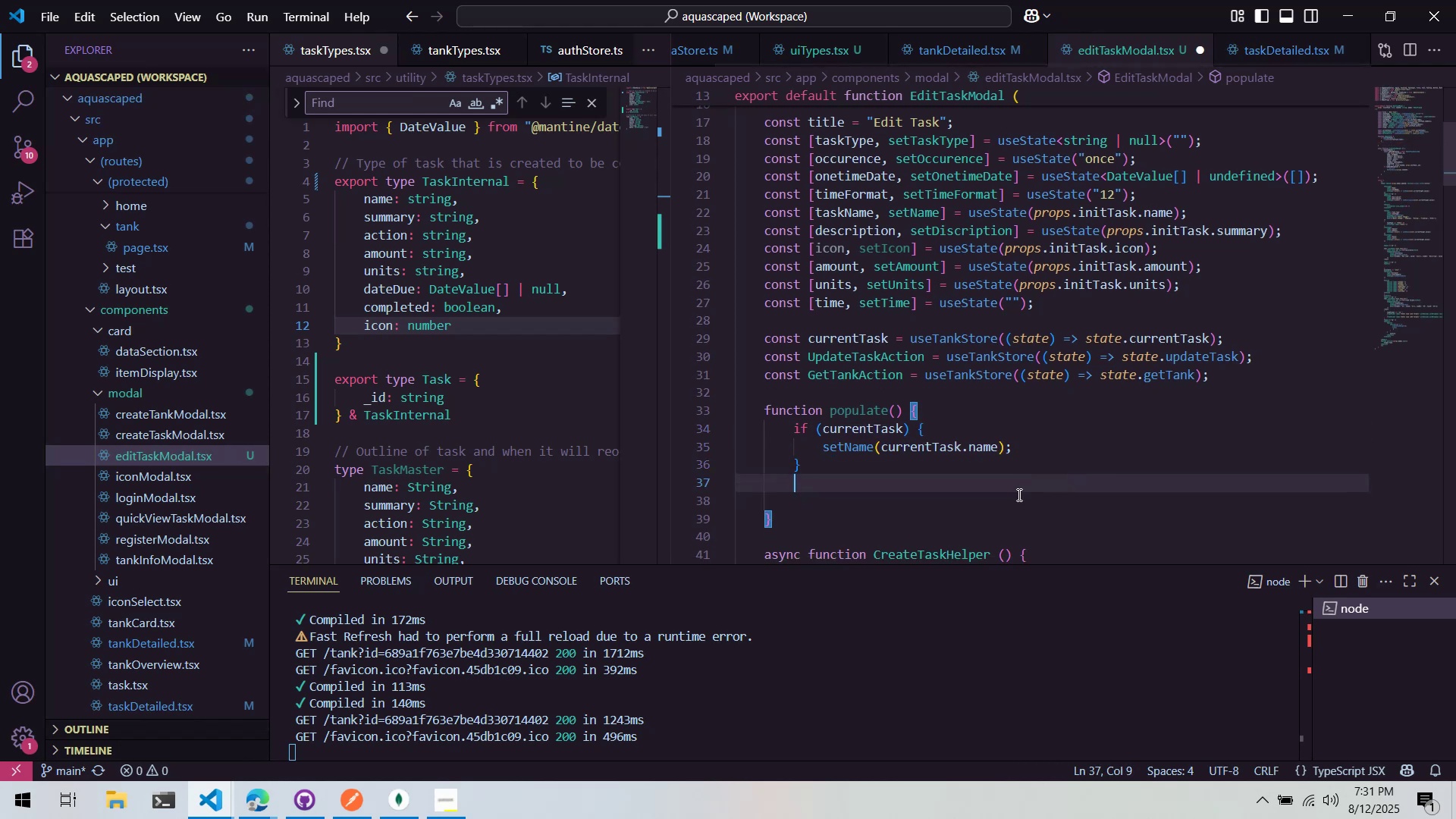 
left_click([1015, 491])
 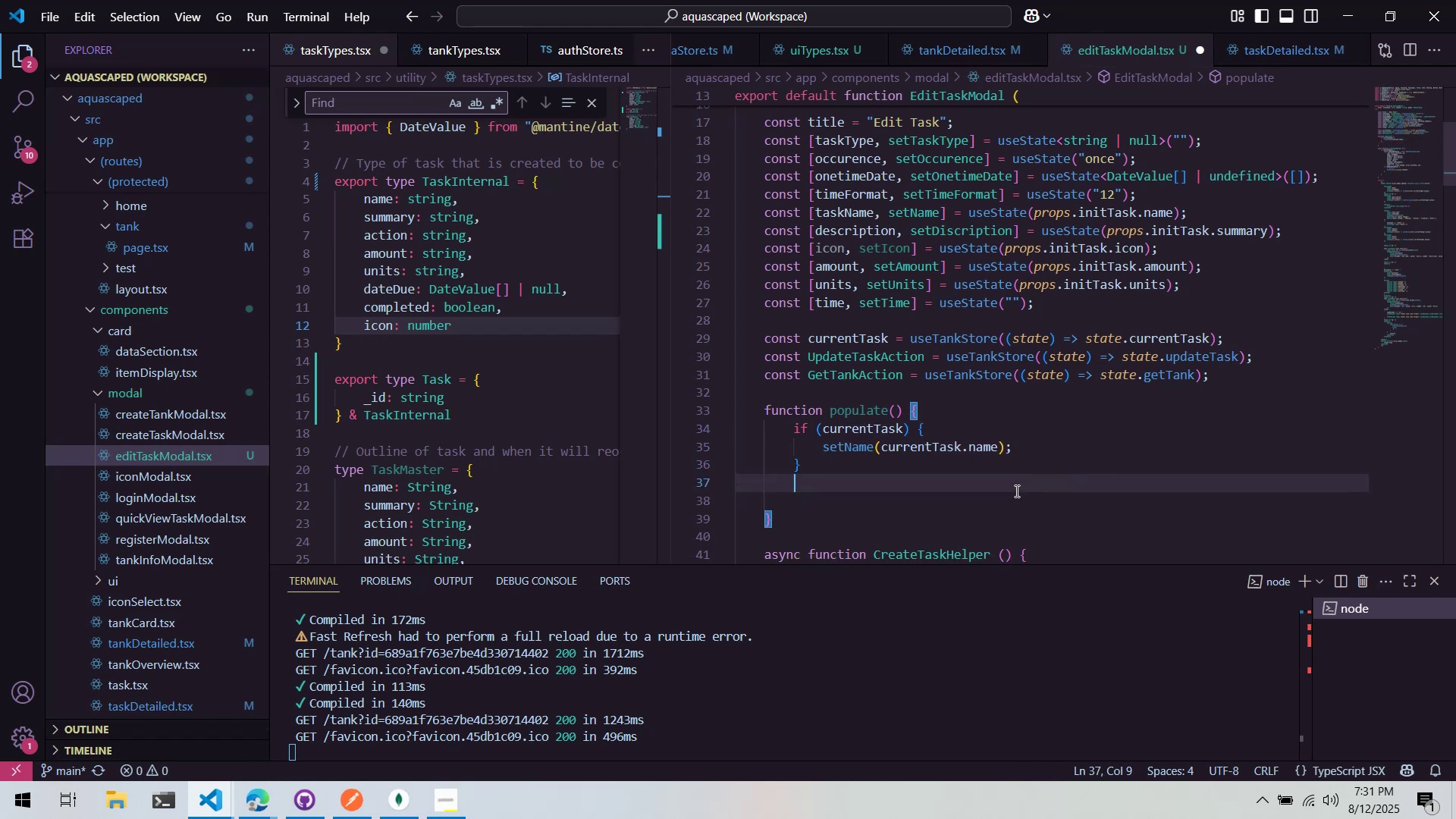 
key(Control+ControlLeft)
 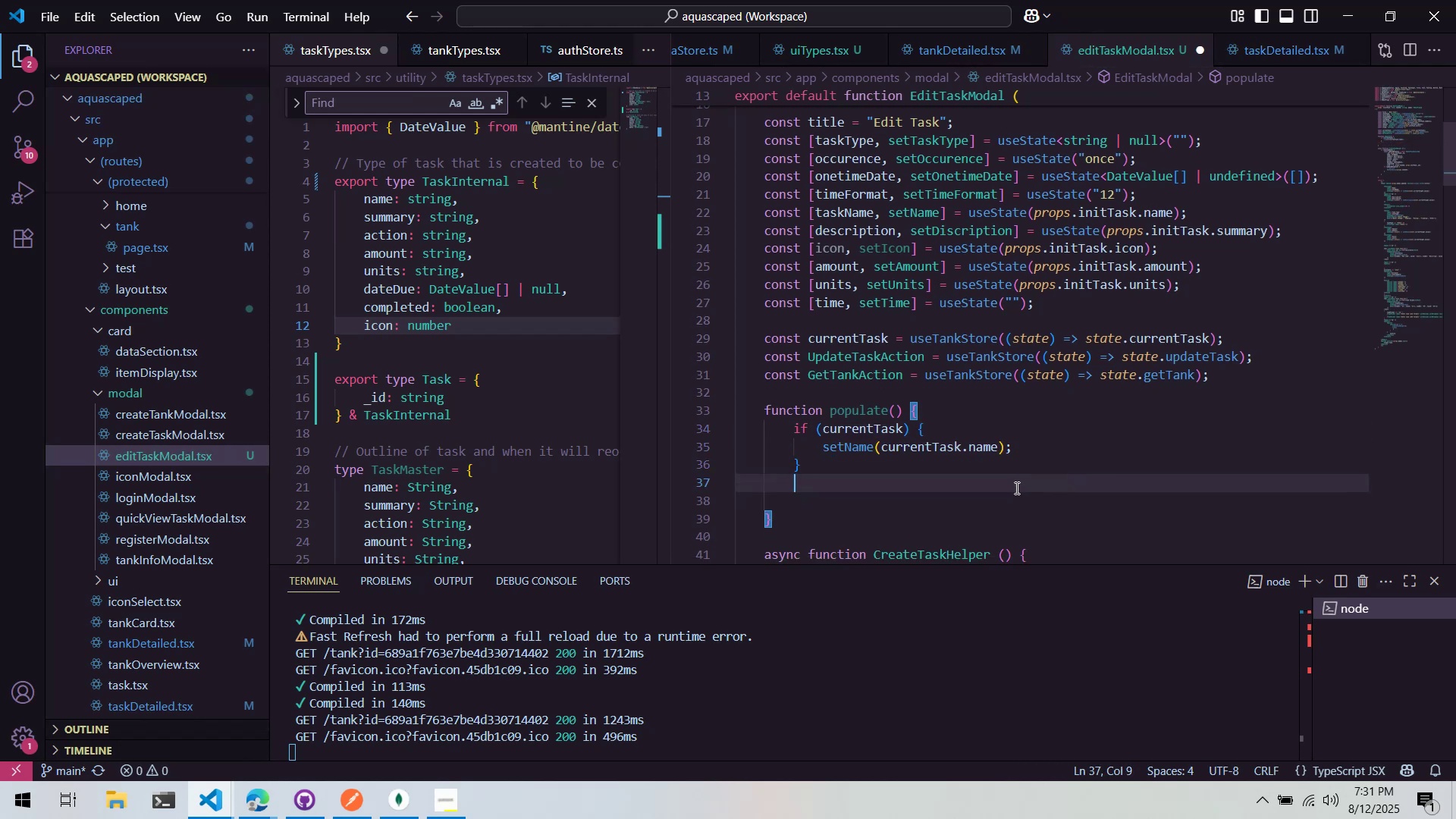 
key(Control+X)
 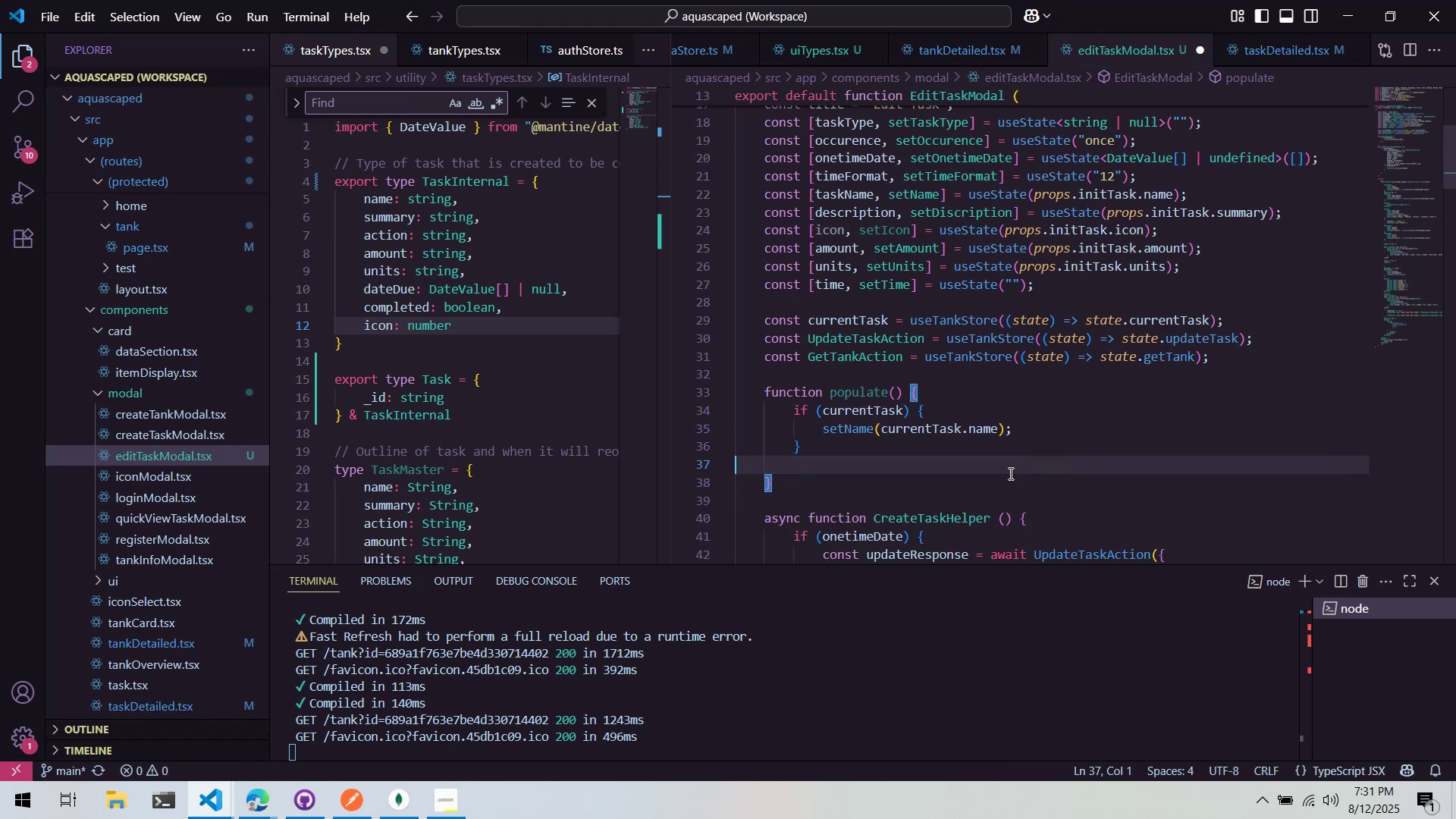 
key(Control+ControlLeft)
 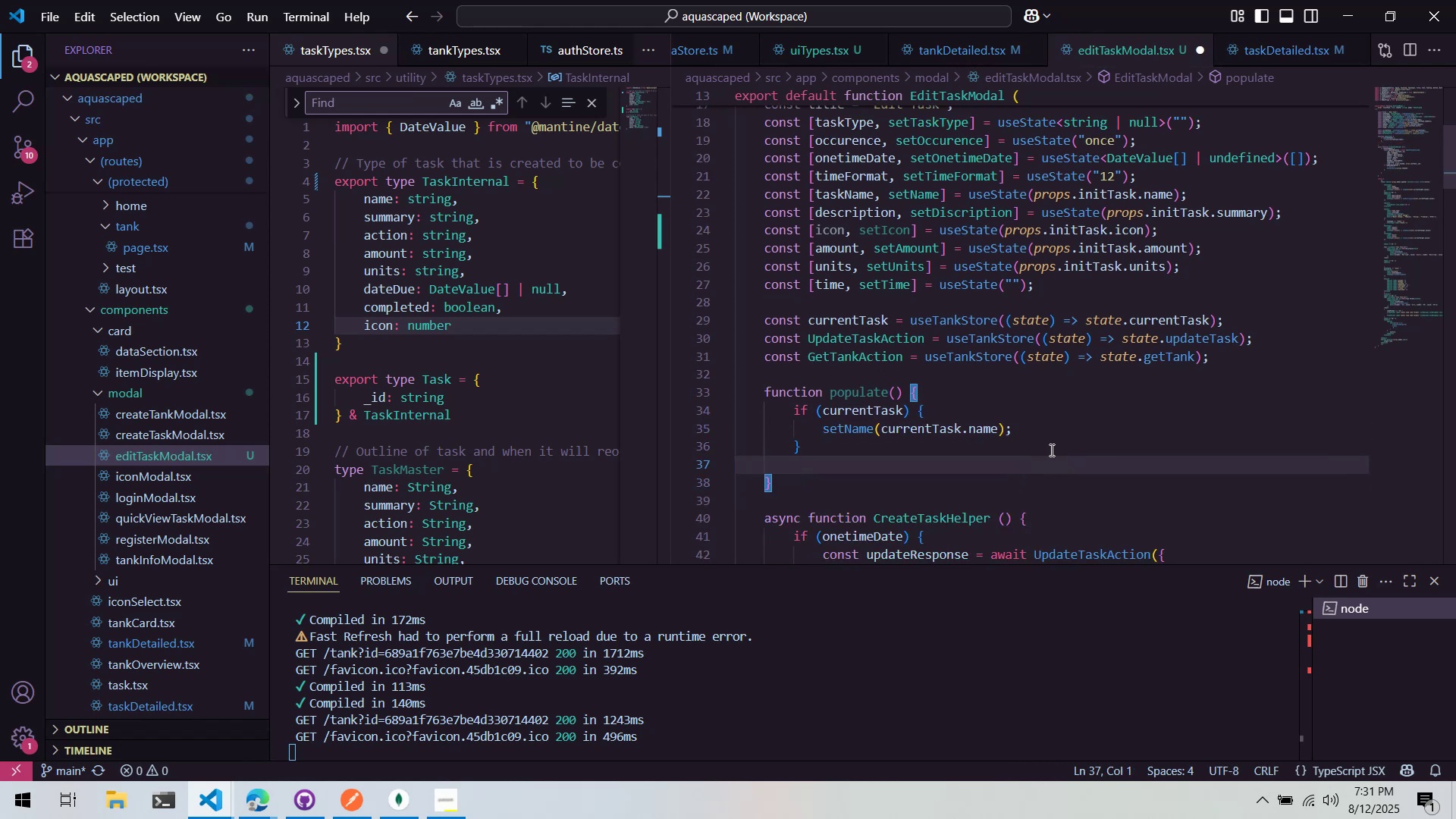 
key(Control+X)
 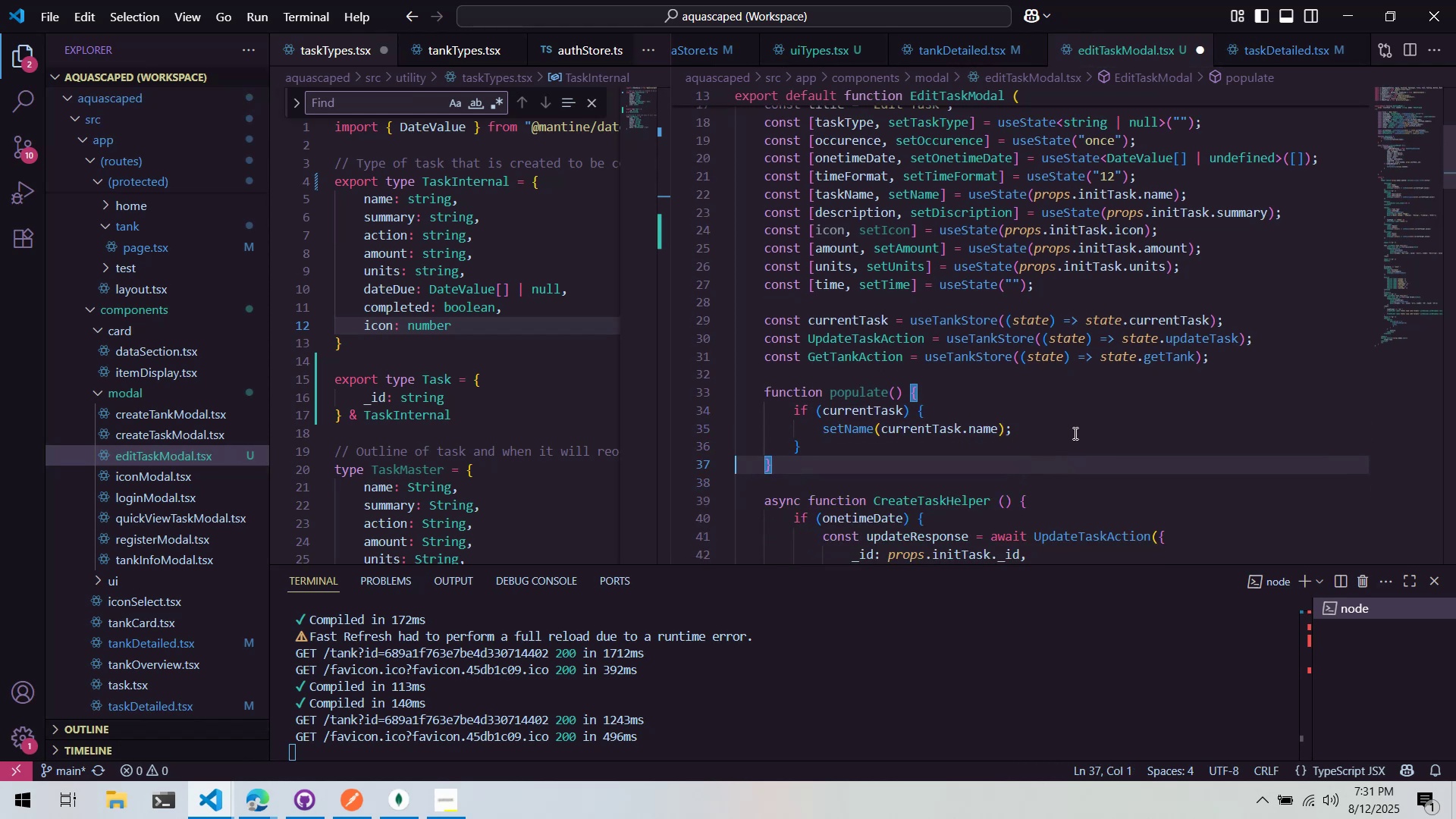 
left_click([1075, 431])
 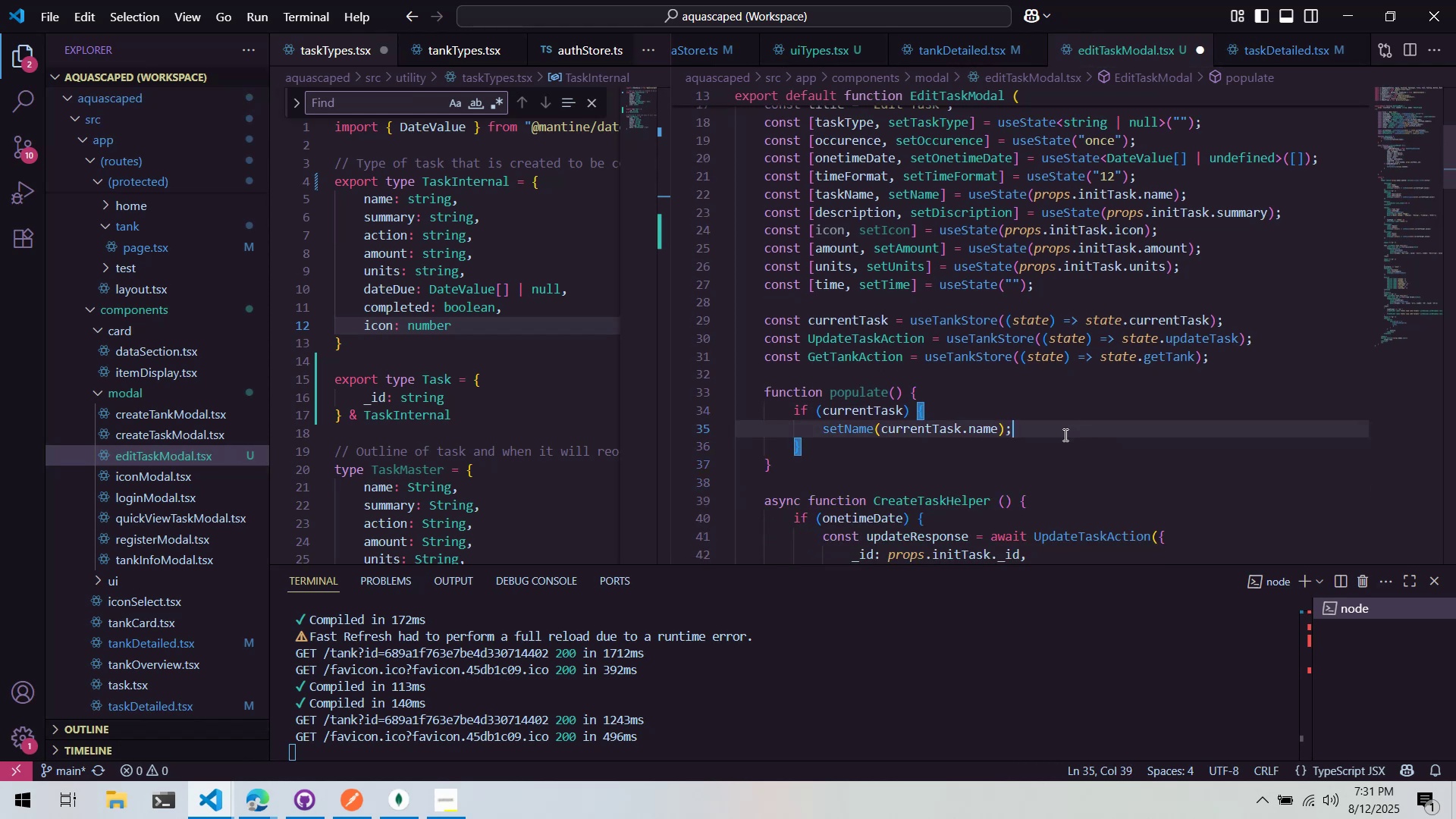 
key(Enter)
 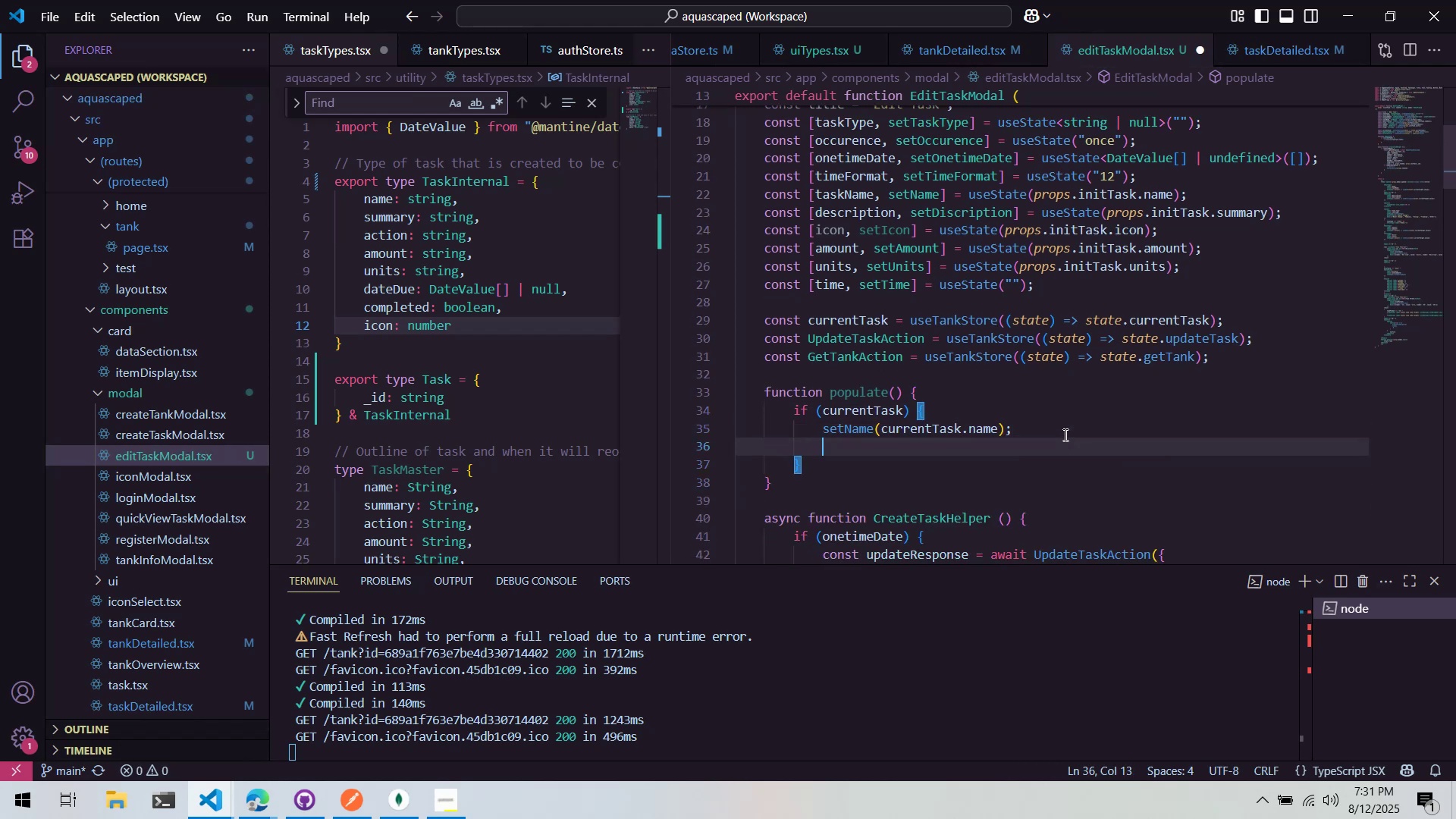 
type(setSu)
key(Backspace)
key(Backspace)
 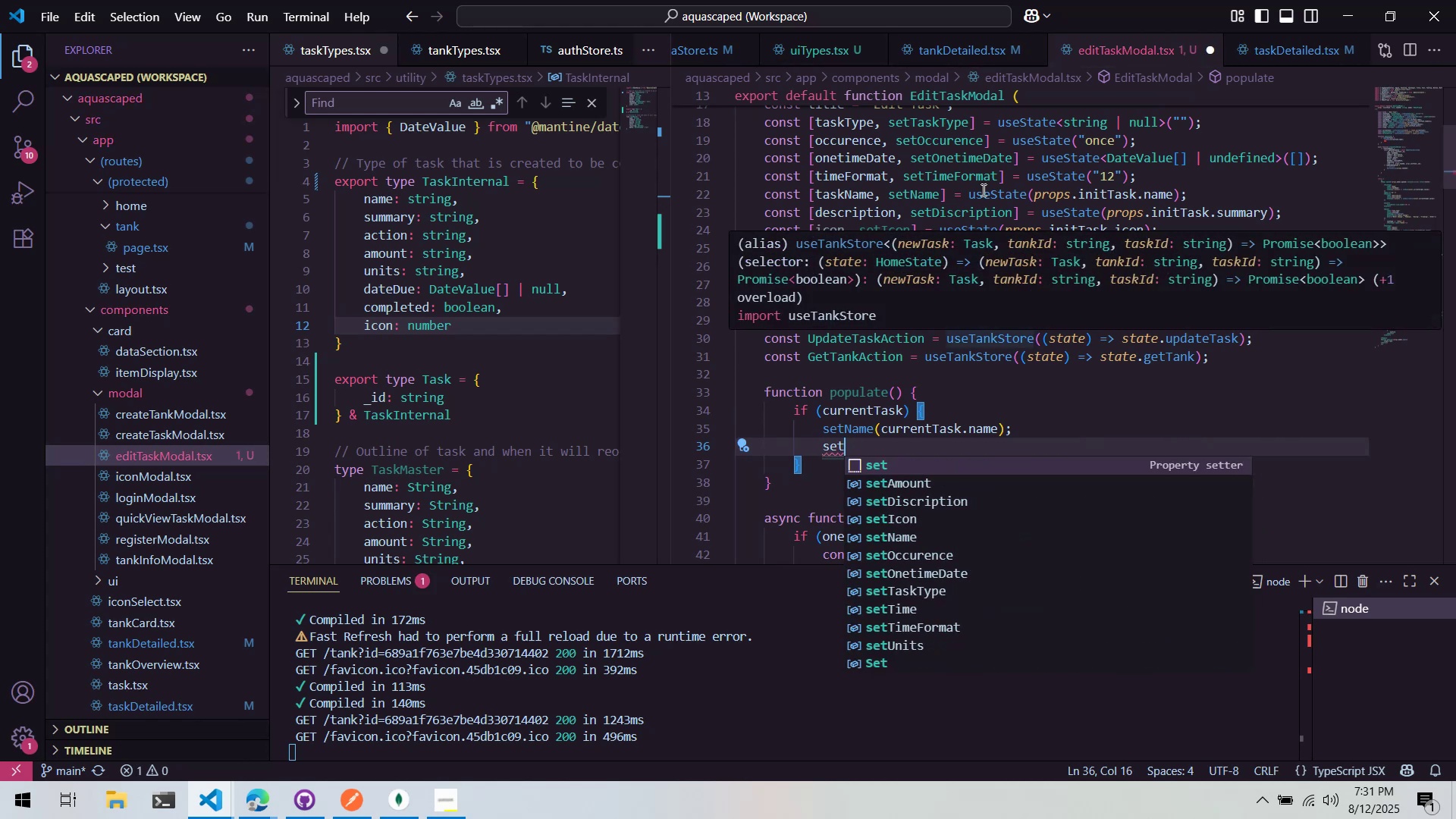 
double_click([876, 214])
 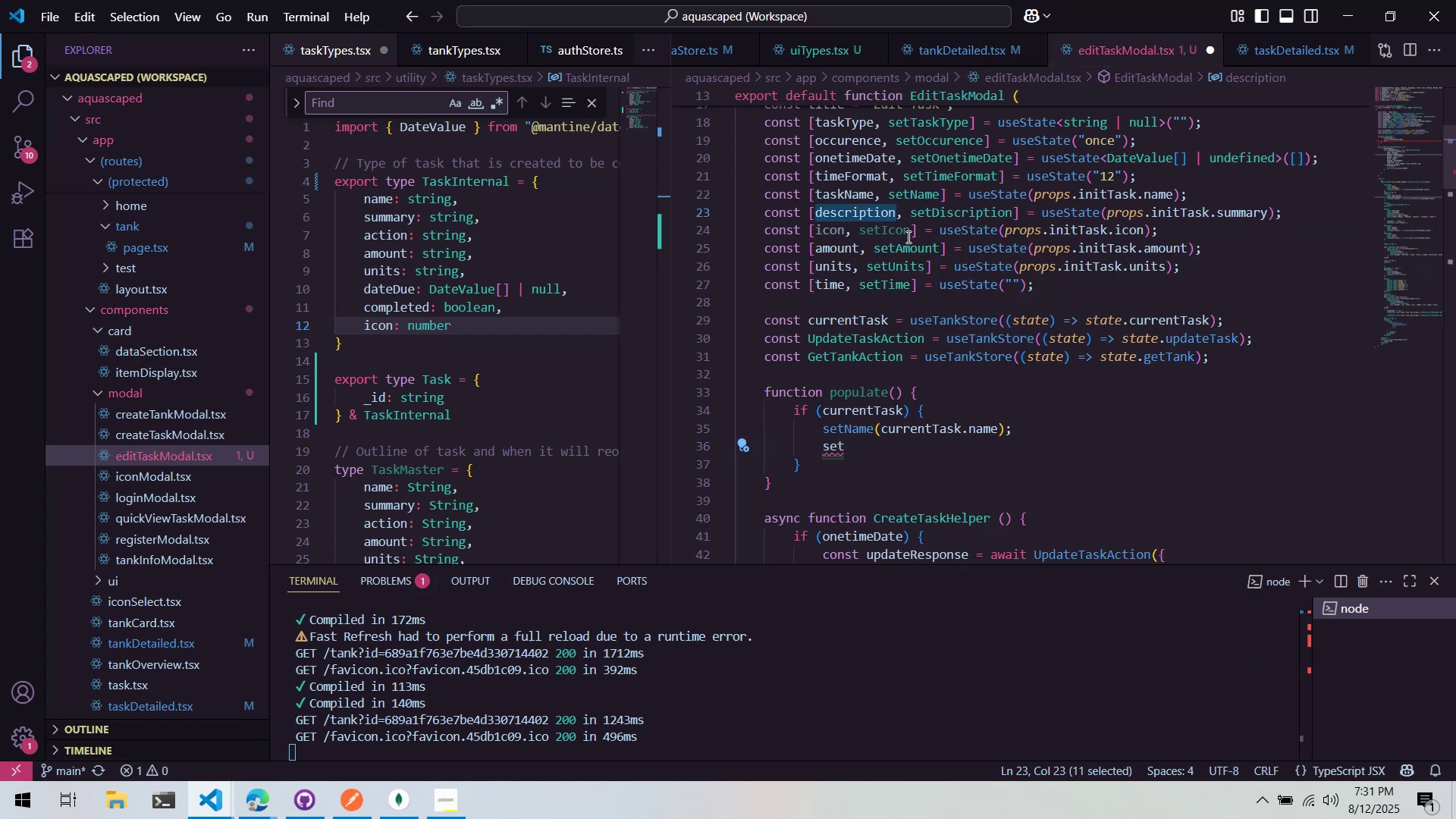 
left_click([912, 265])
 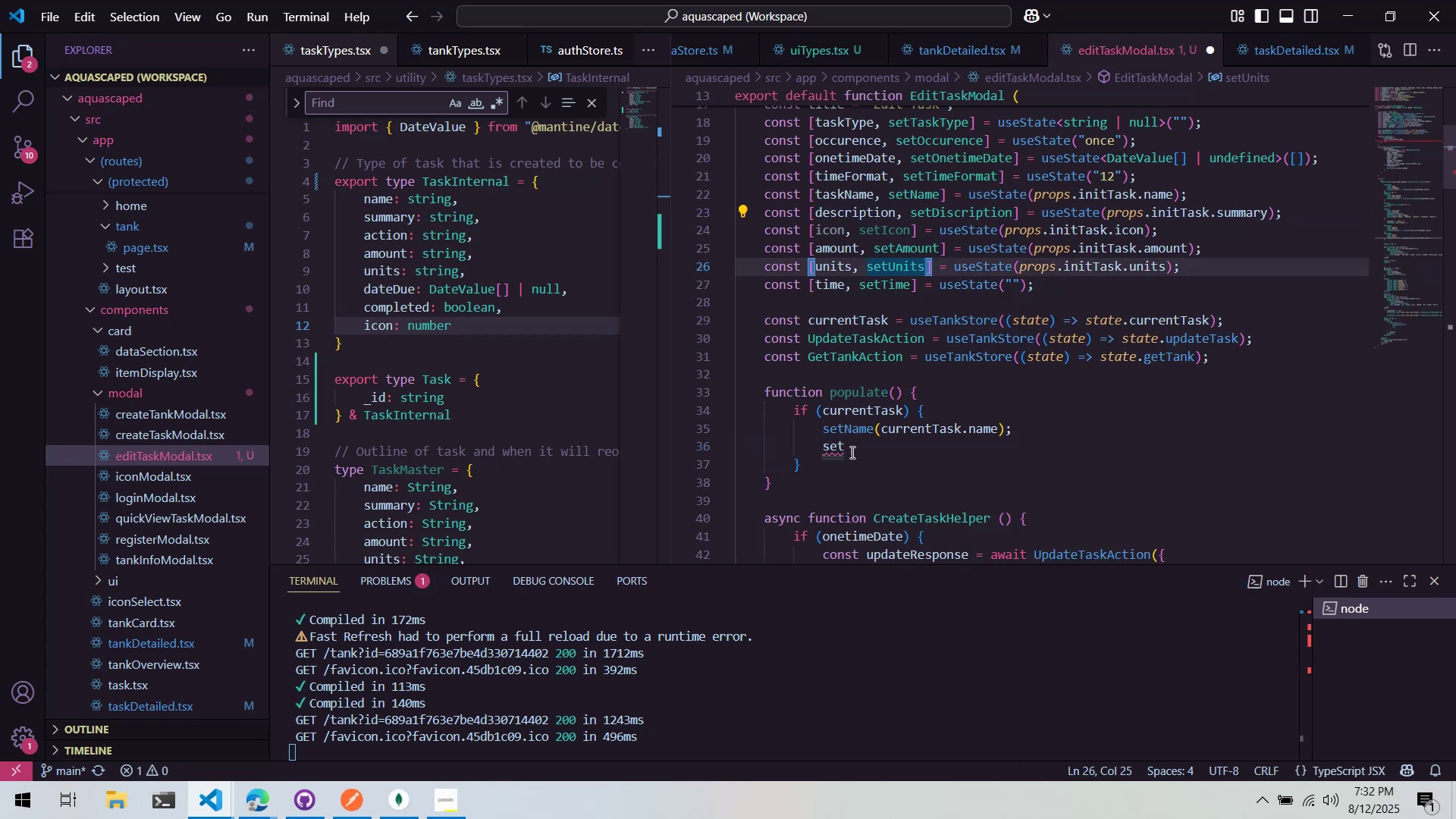 
type(Description(currentTask.sum)
 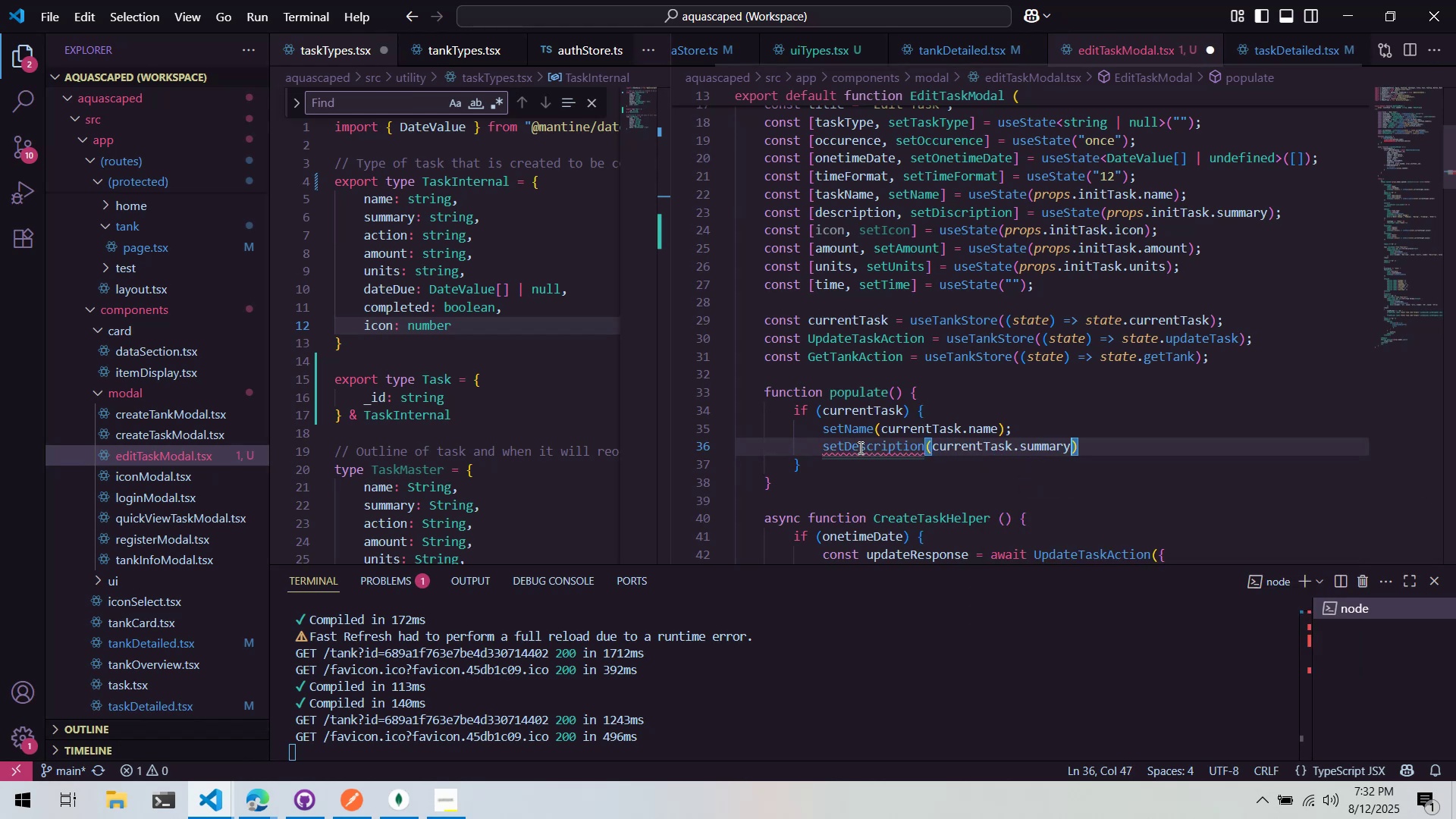 
 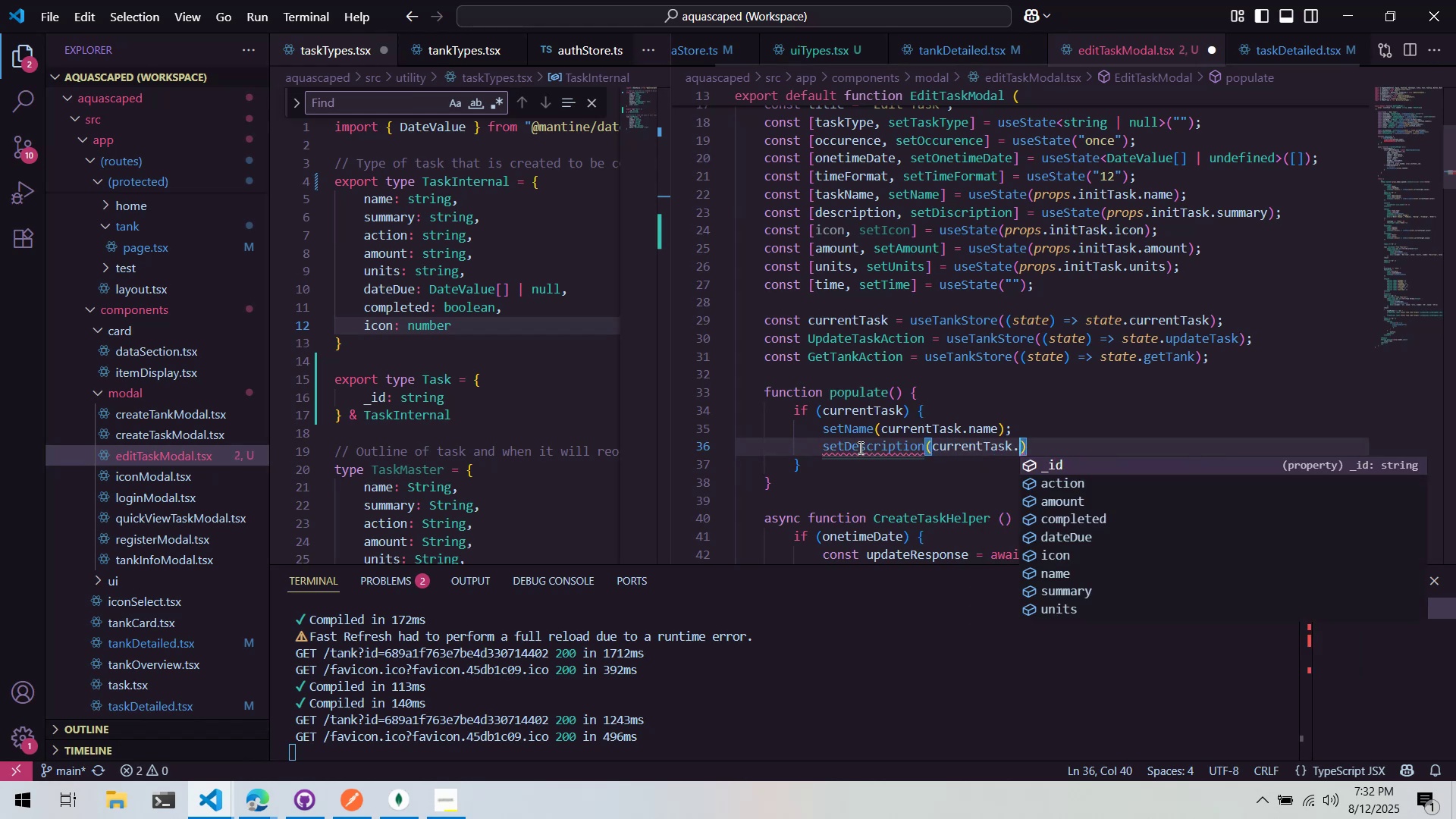 
key(Enter)
 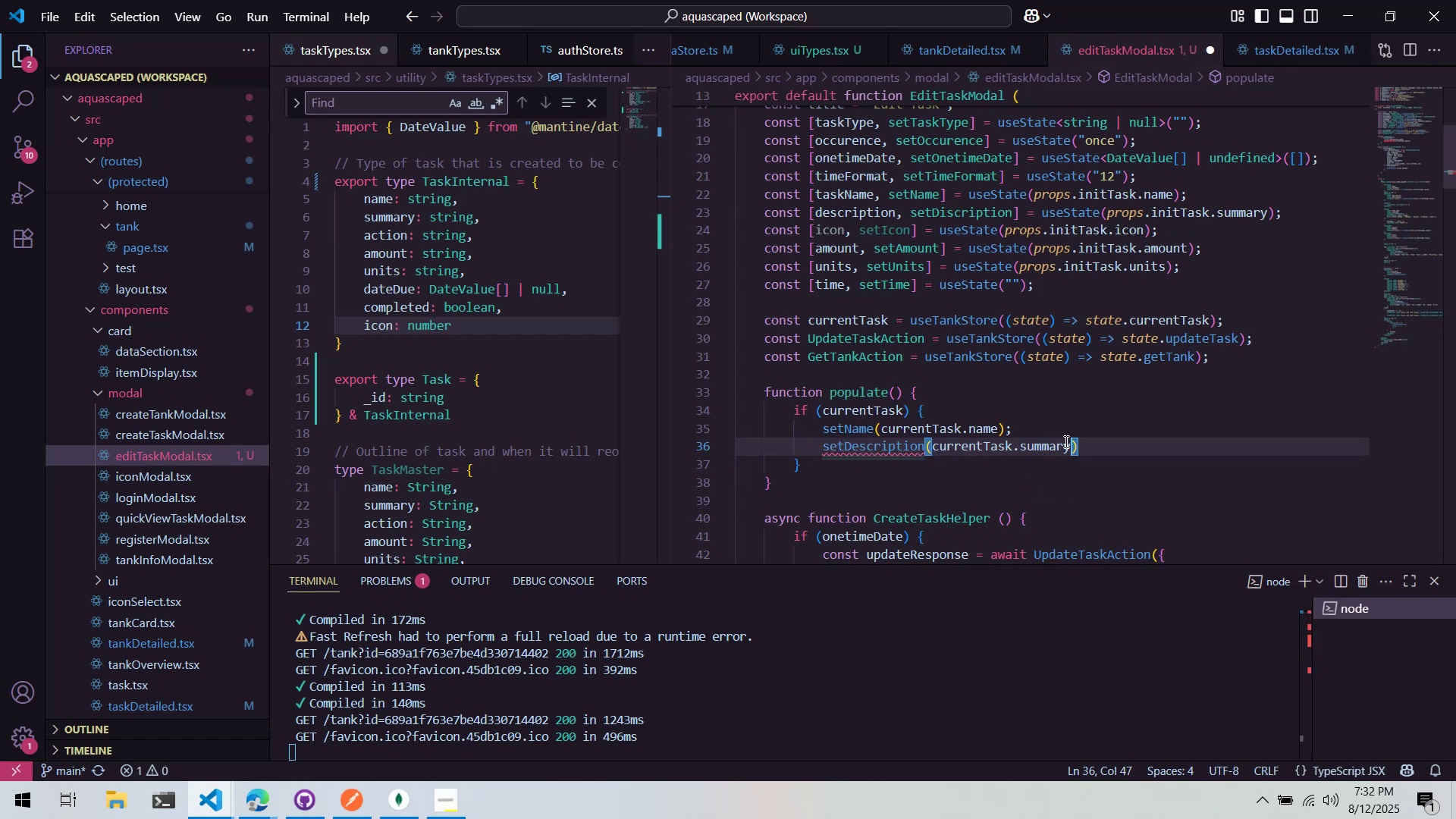 
double_click([1097, 447])
 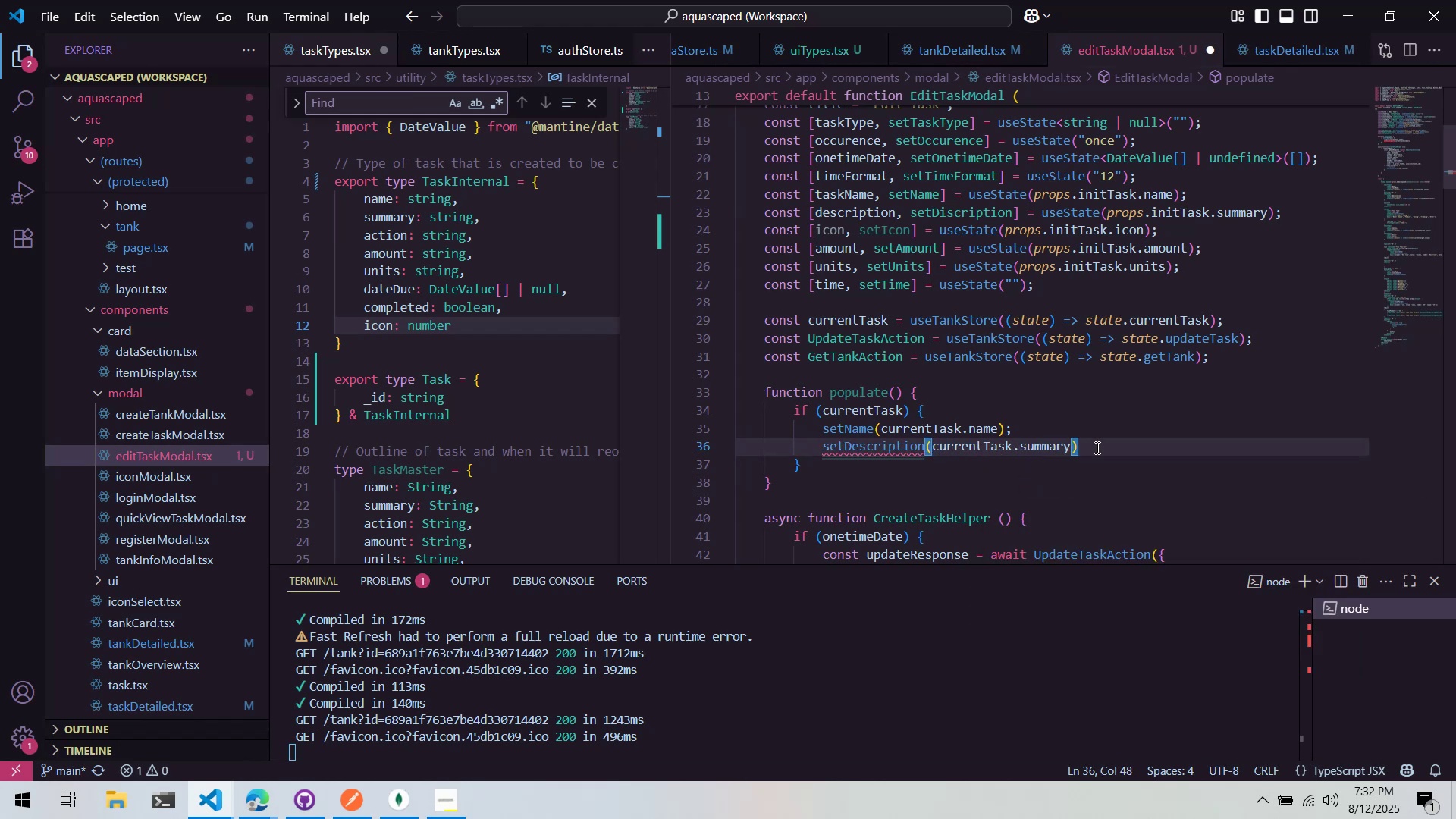 
key(Semicolon)
 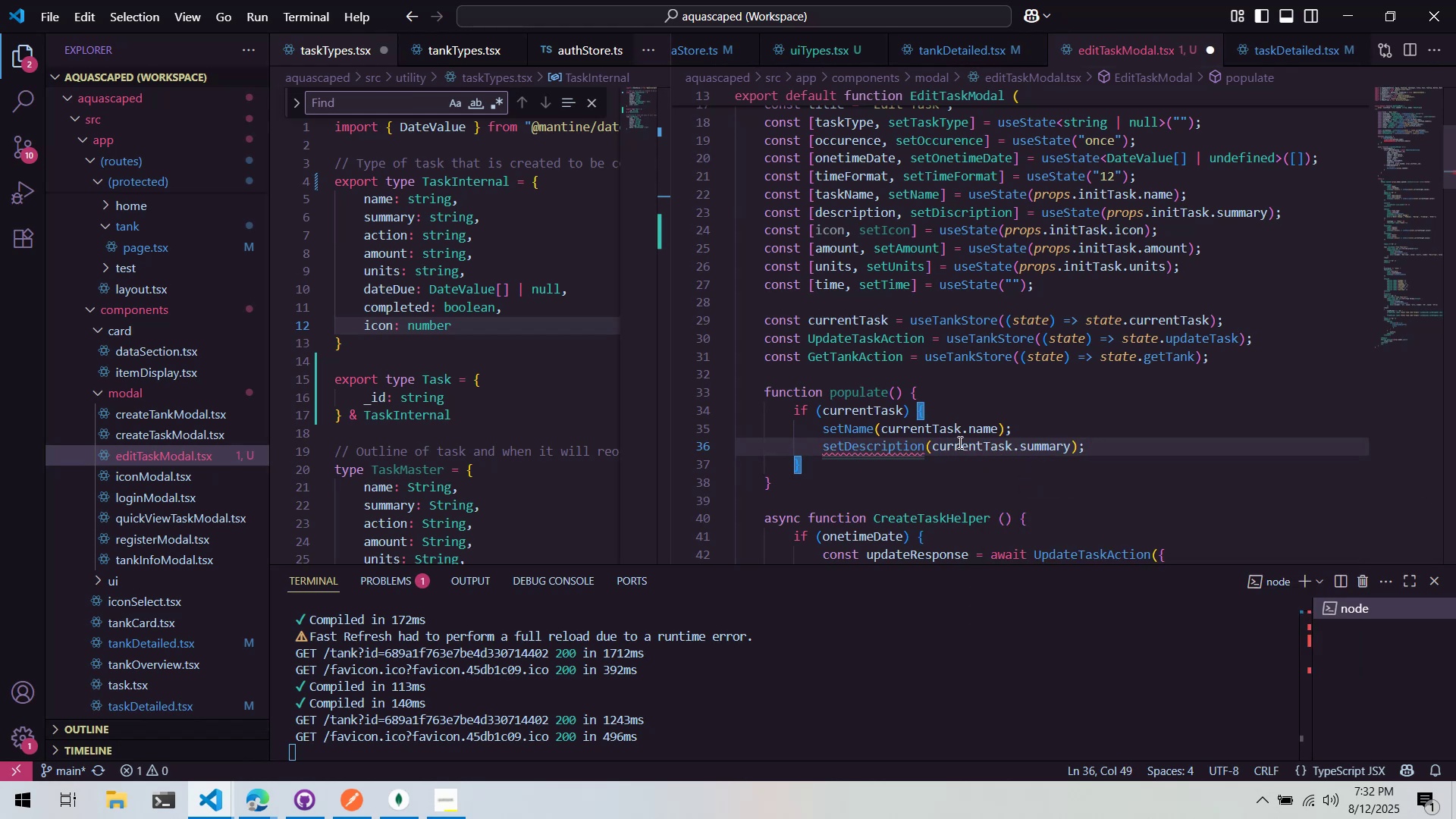 
left_click([886, 441])
 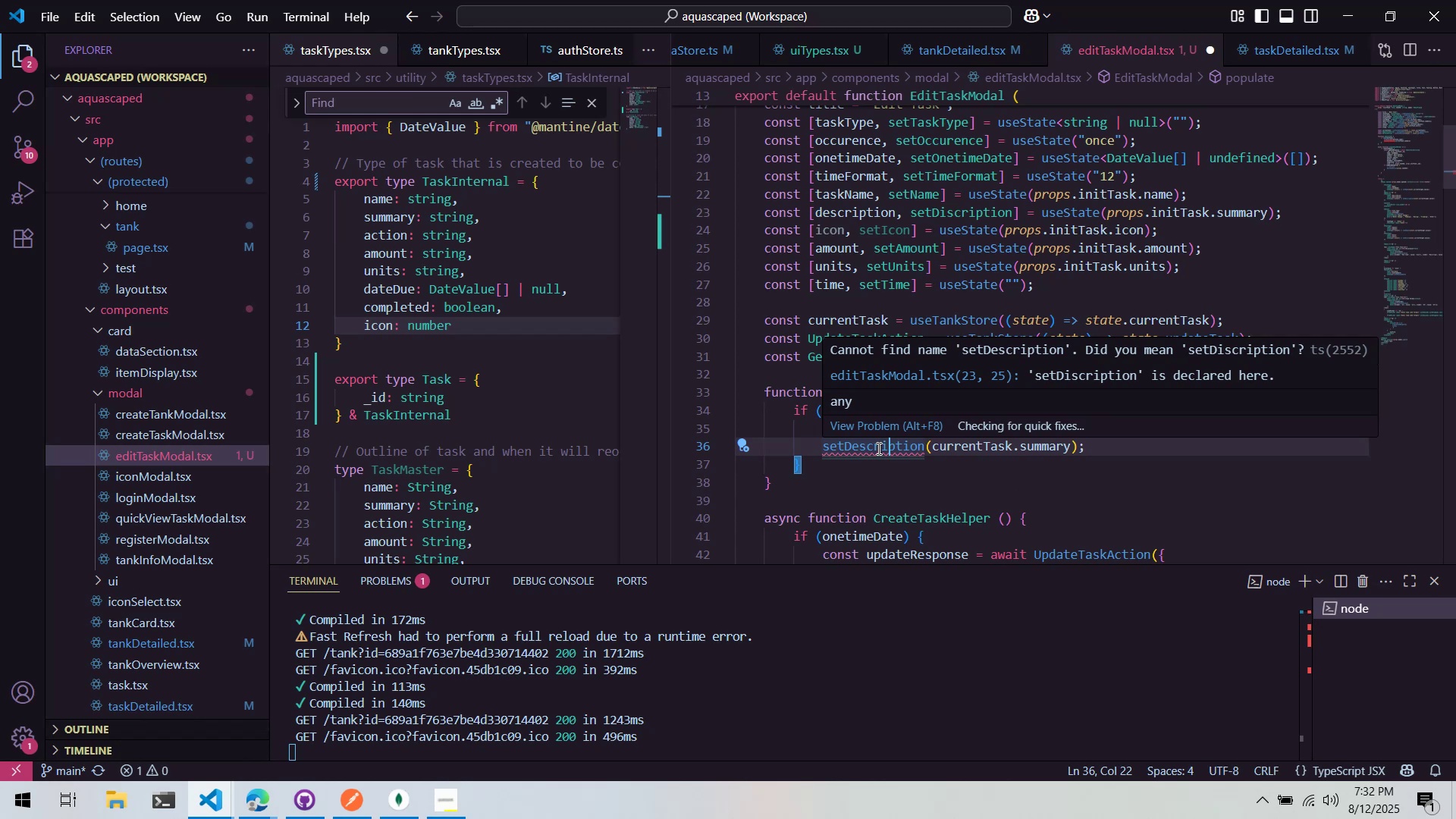 
hold_key(key=ControlLeft, duration=1.53)
 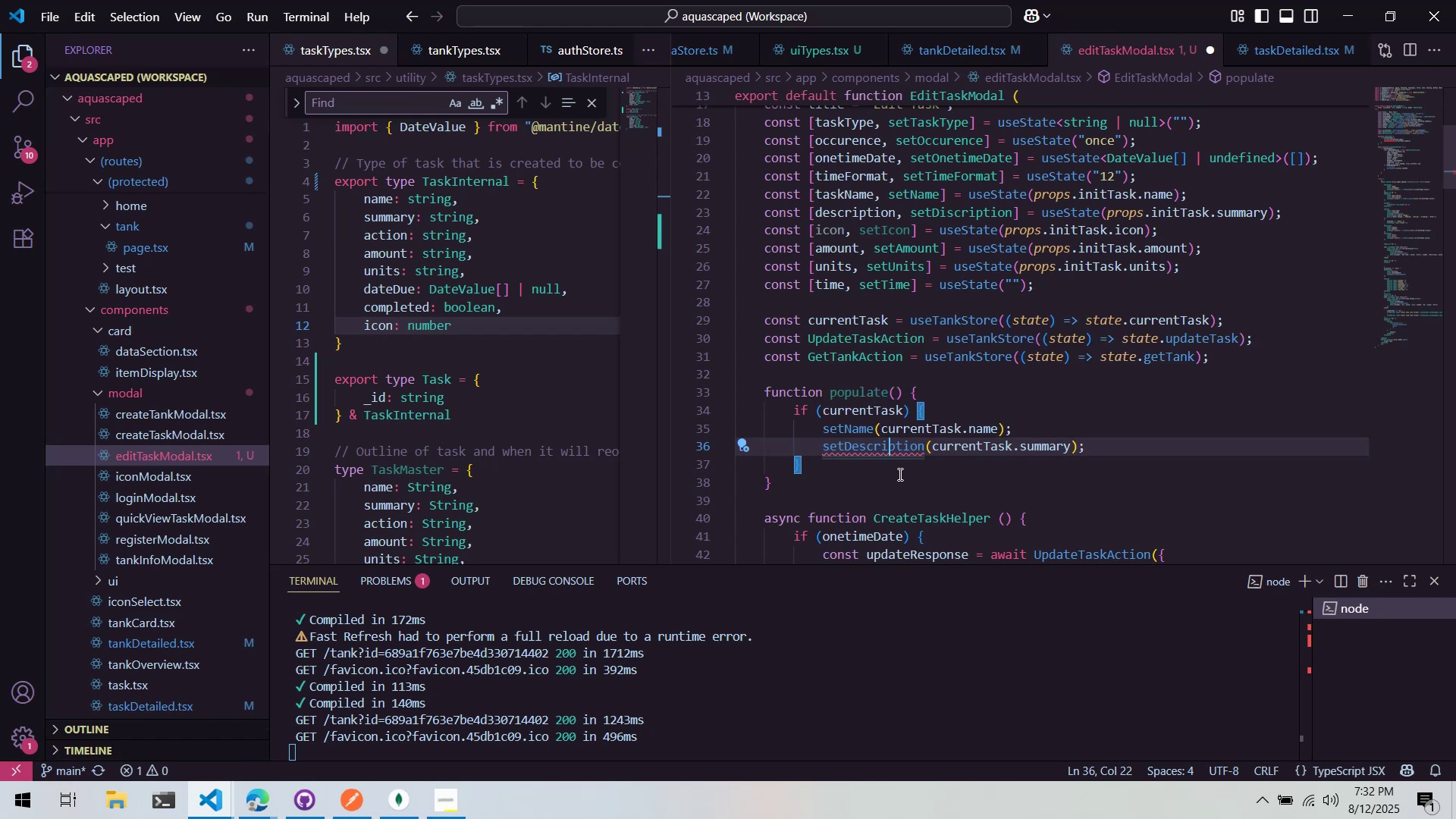 
key(Control+ControlLeft)
 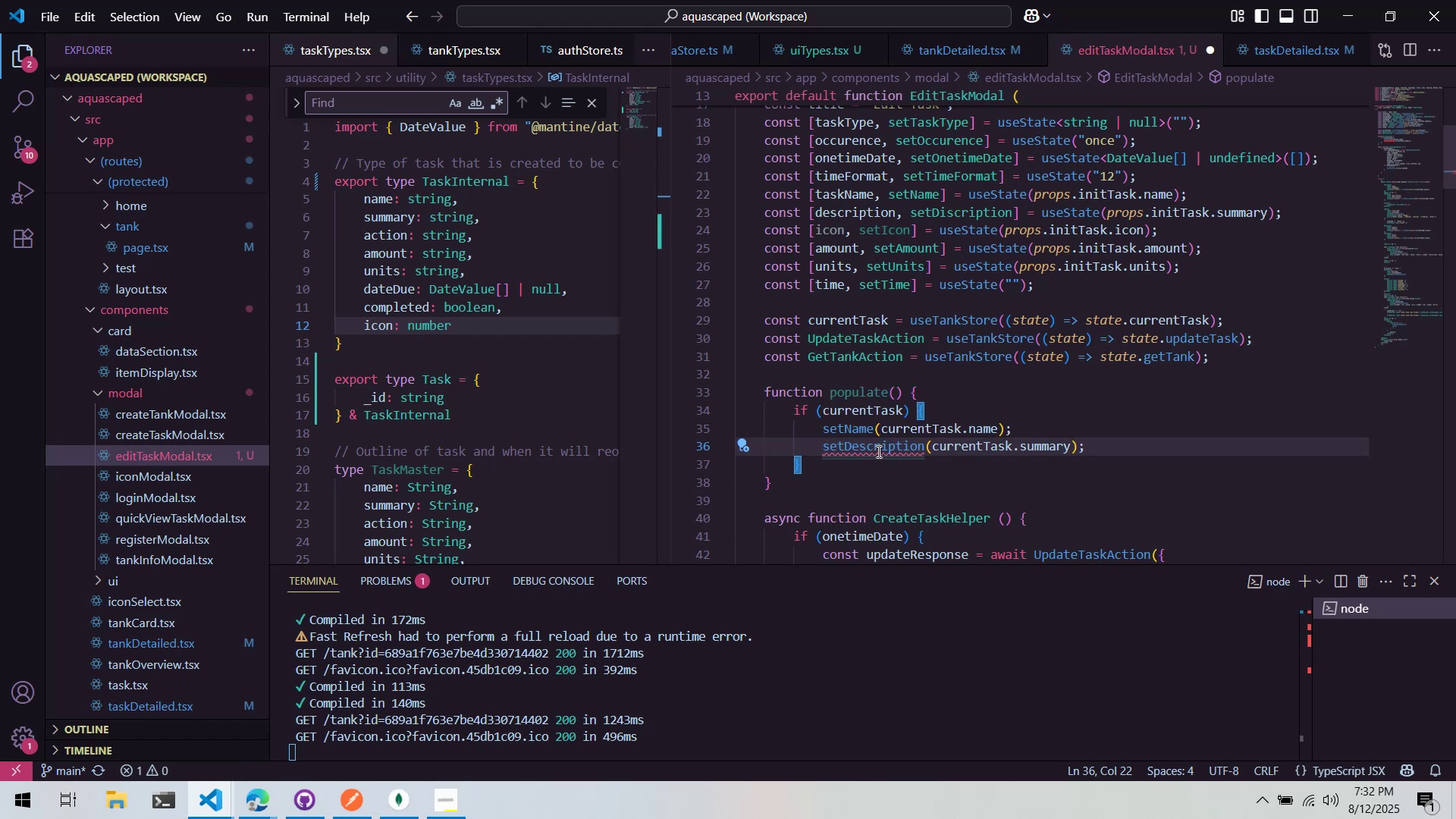 
left_click([859, 446])
 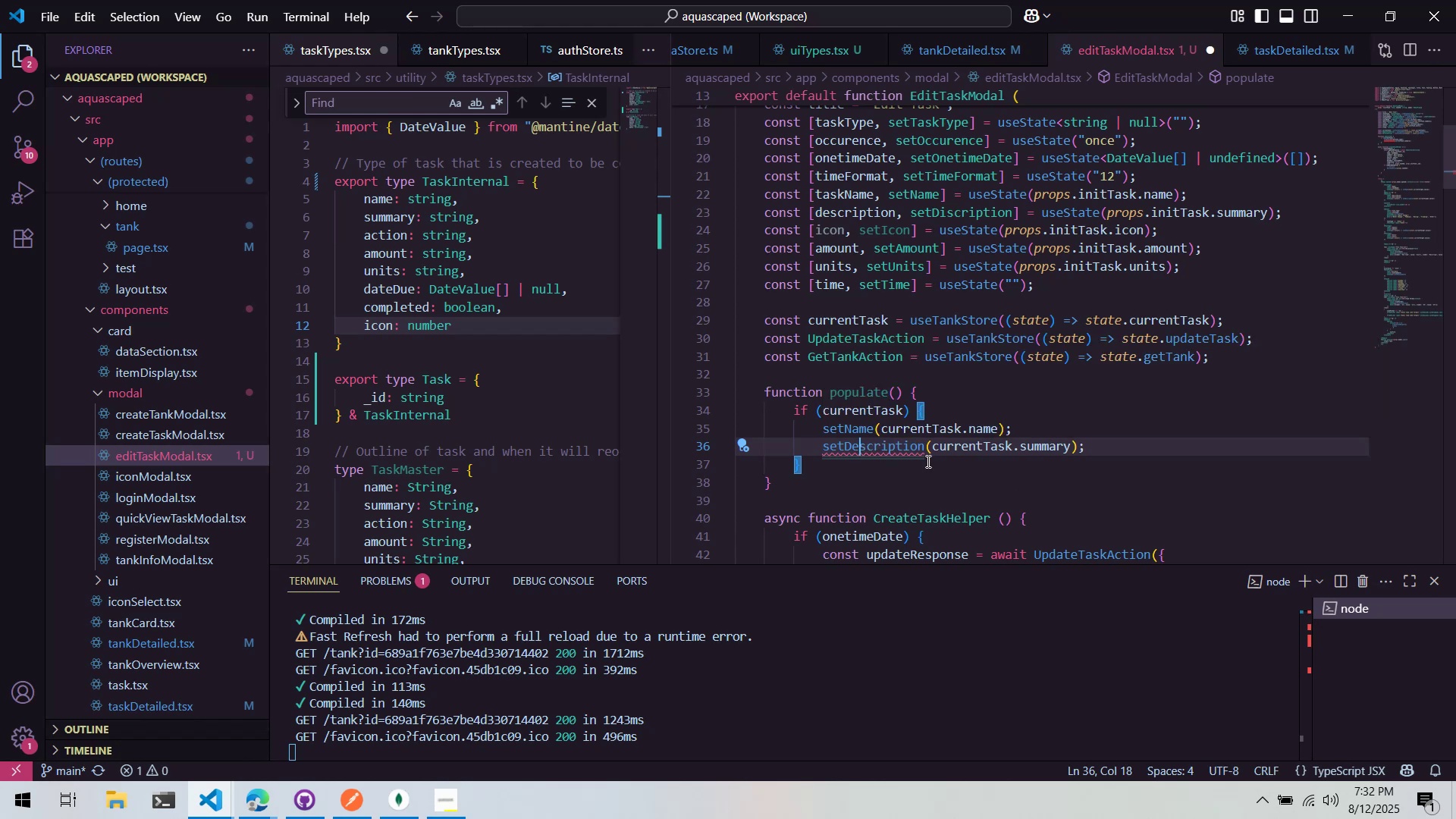 
key(Backspace)
 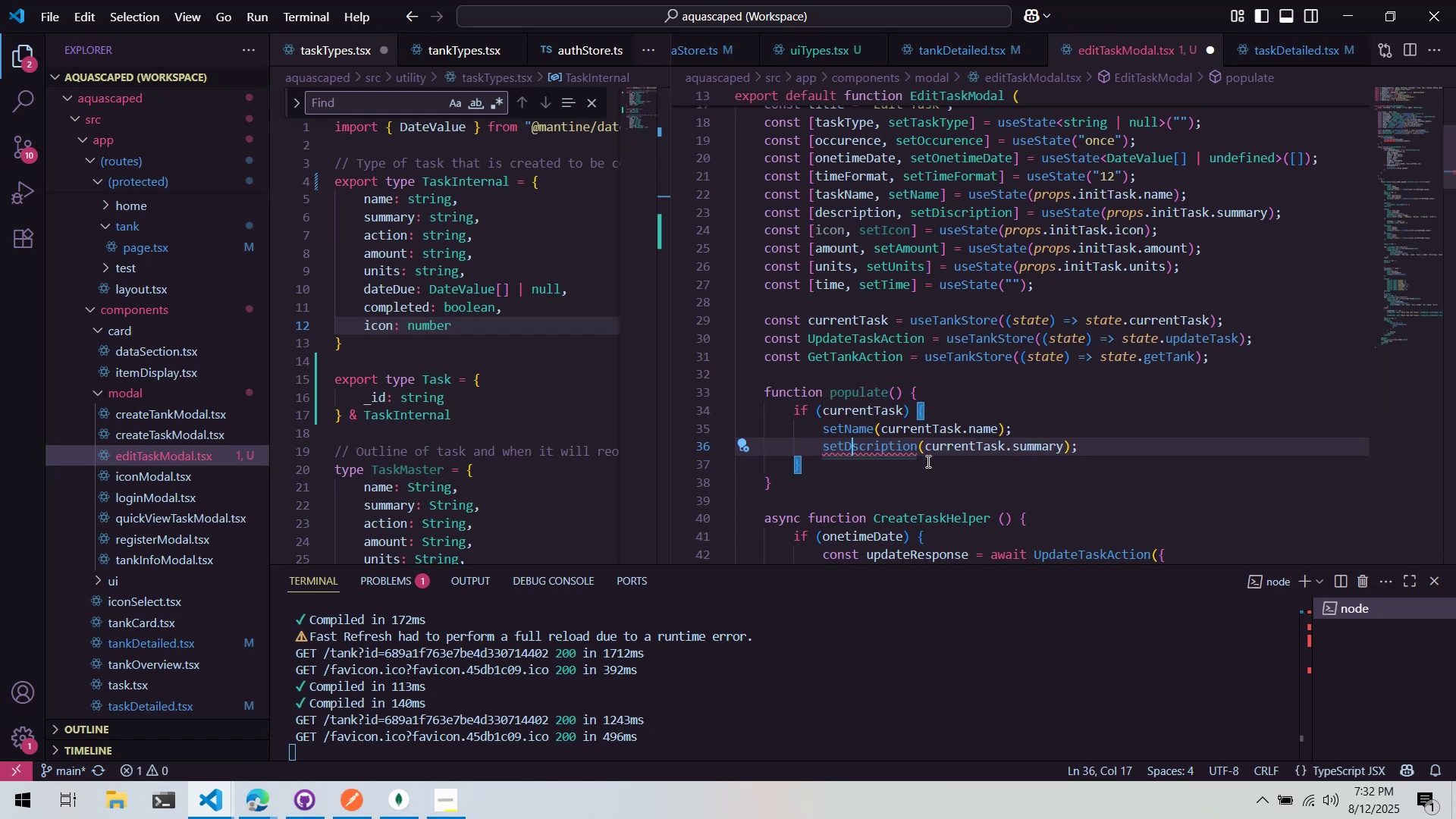 
key(I)
 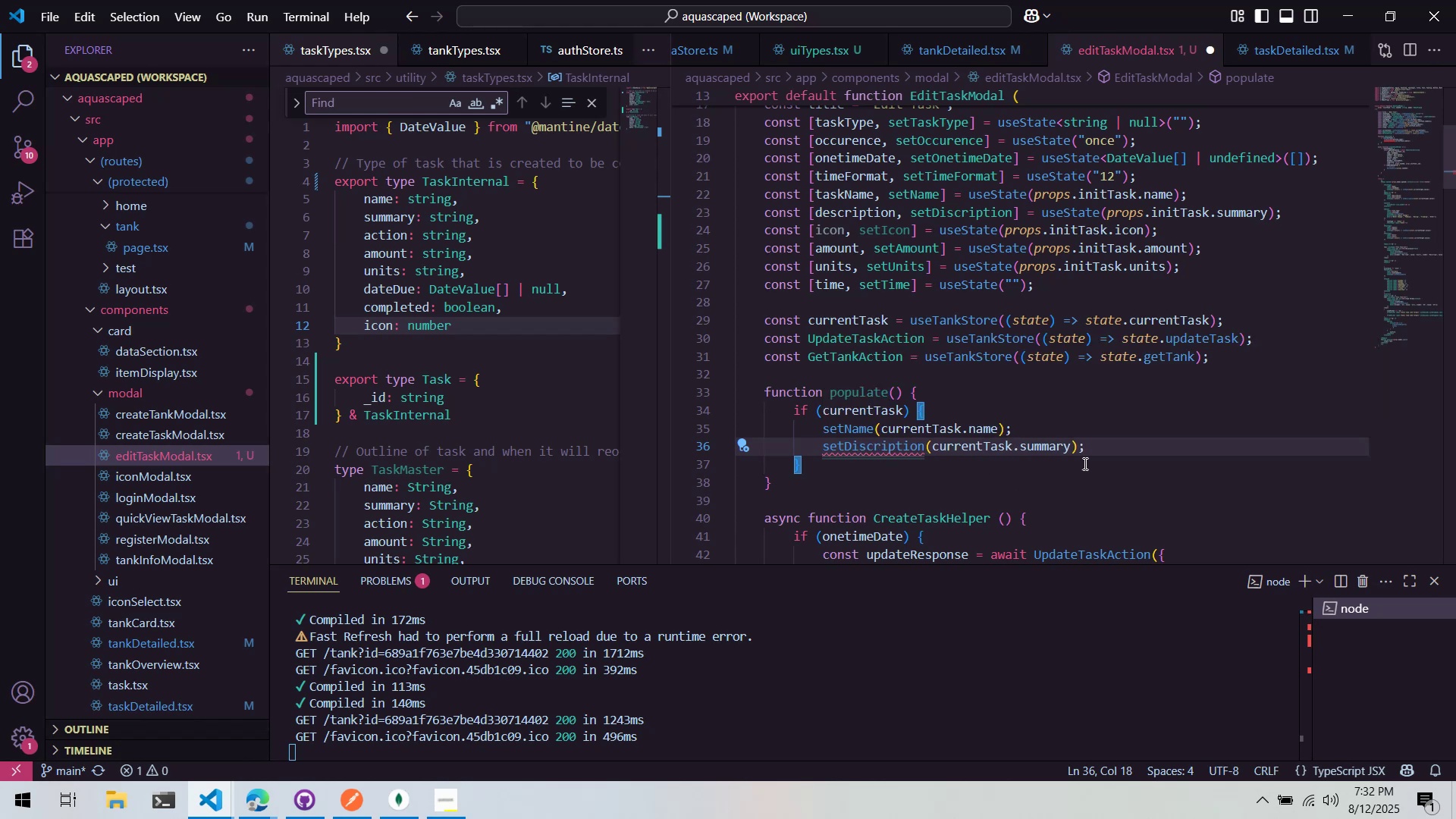 
left_click([1170, 457])
 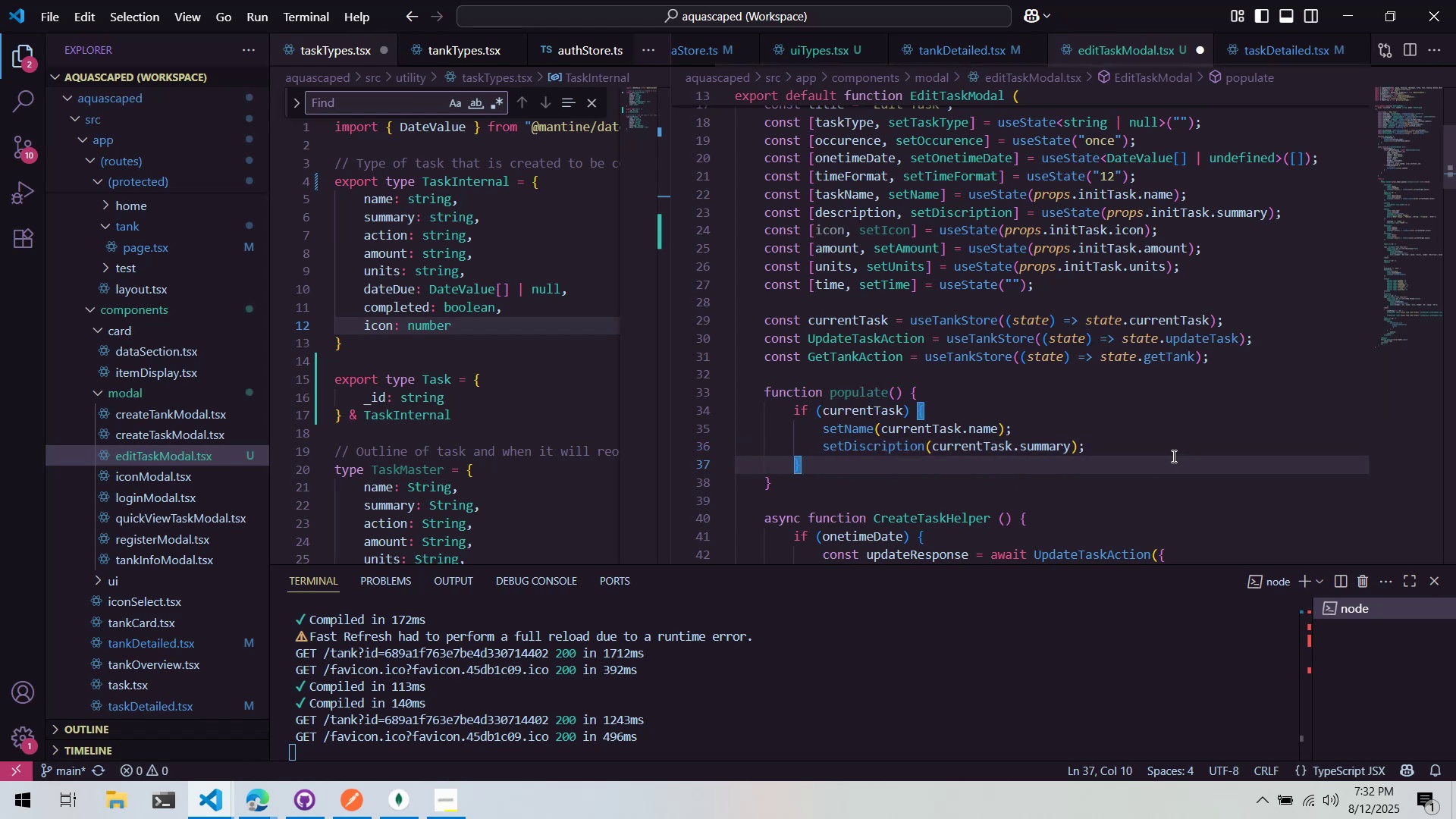 
left_click([1175, 448])
 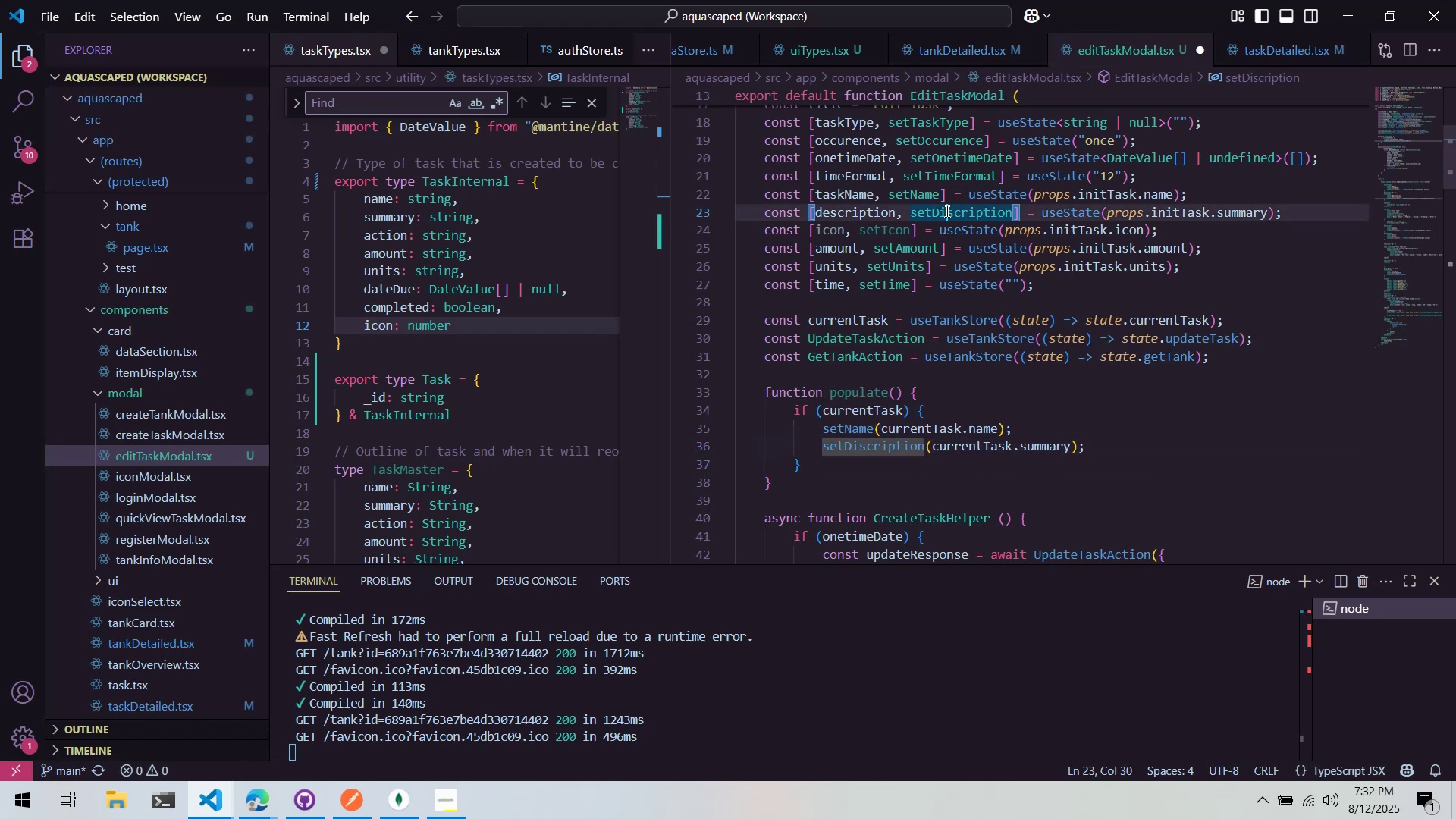 
key(E)
 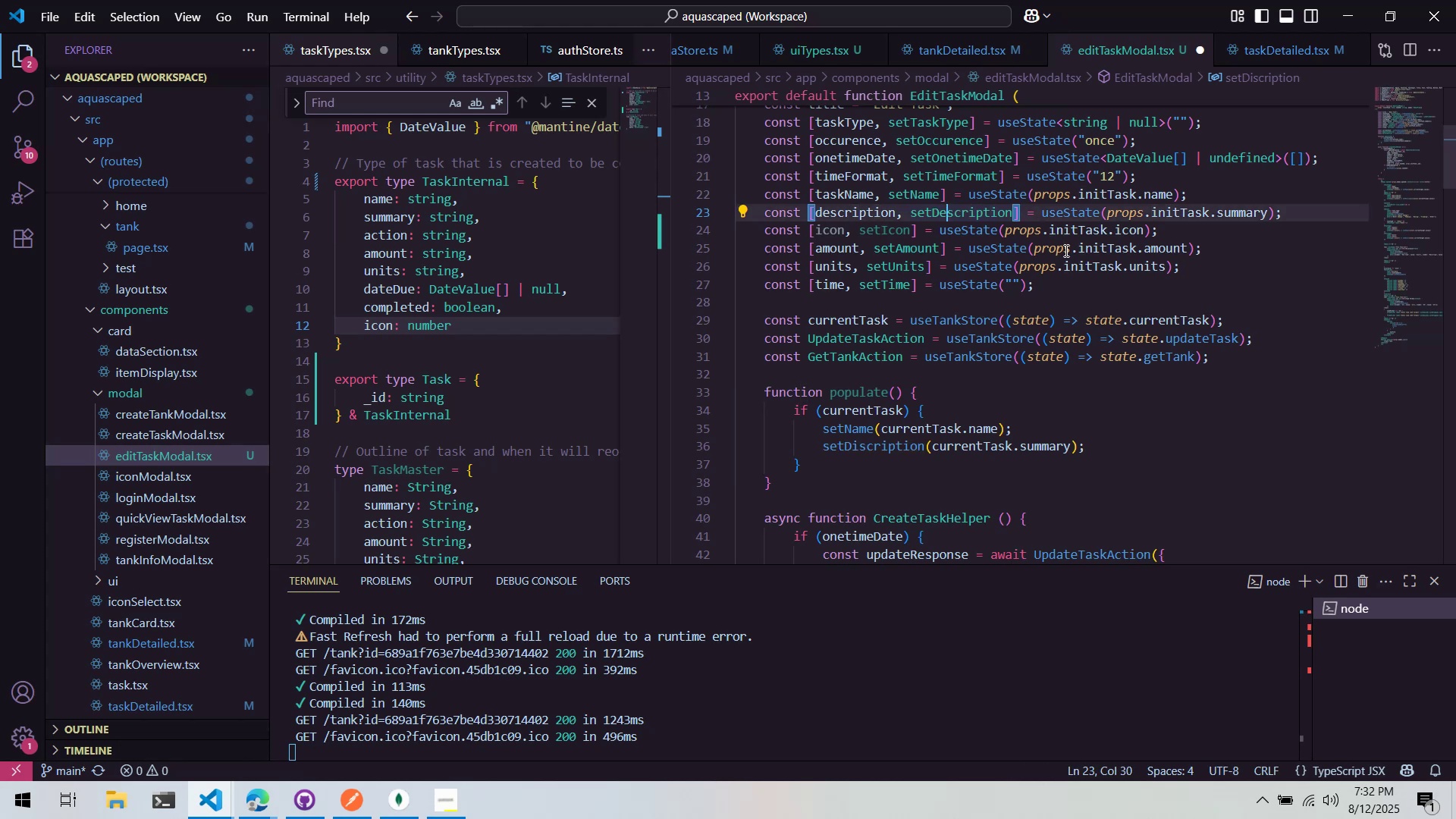 
left_click([1065, 250])
 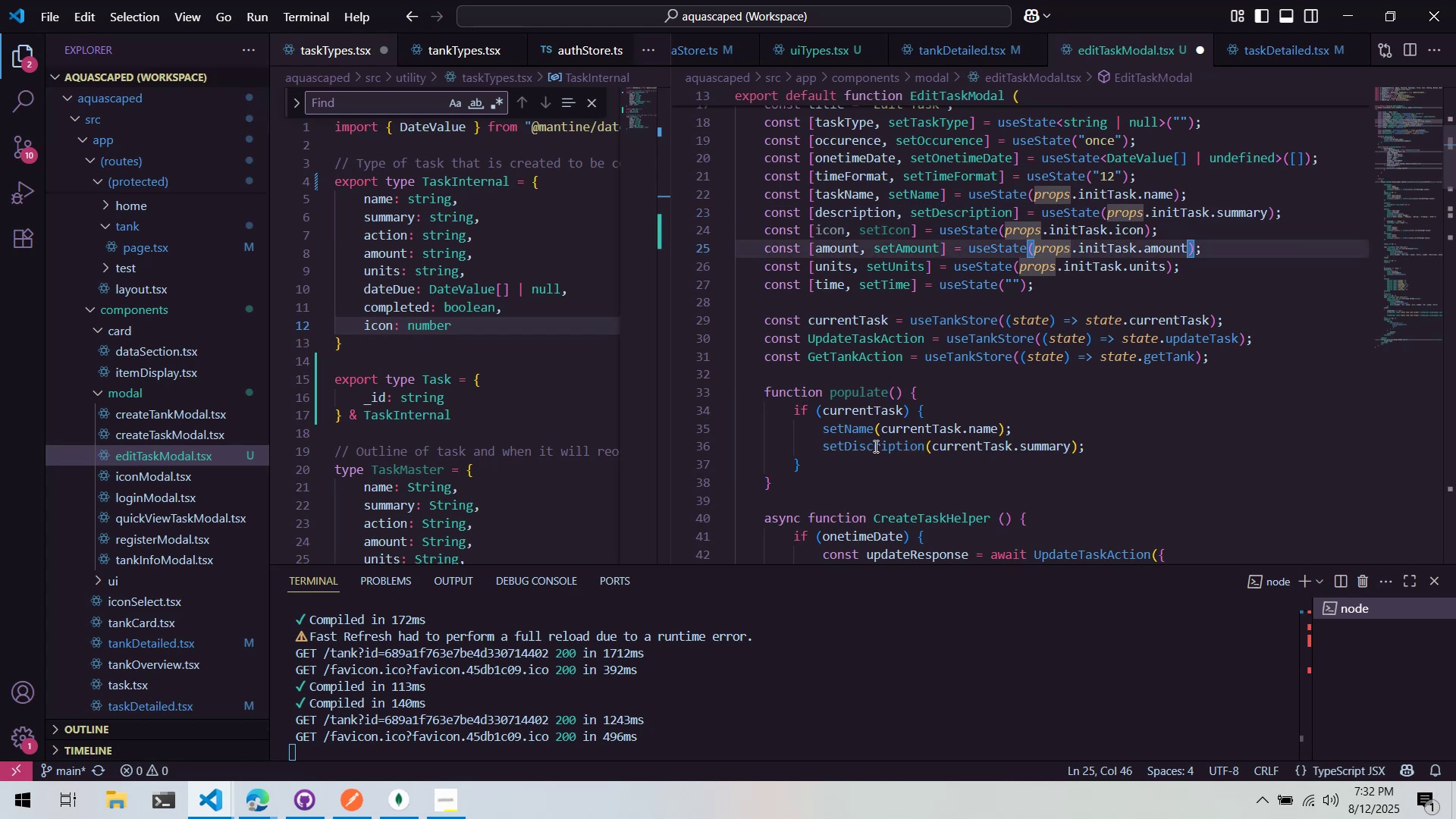 
left_click_drag(start_coordinate=[864, 447], to_coordinate=[854, 444])
 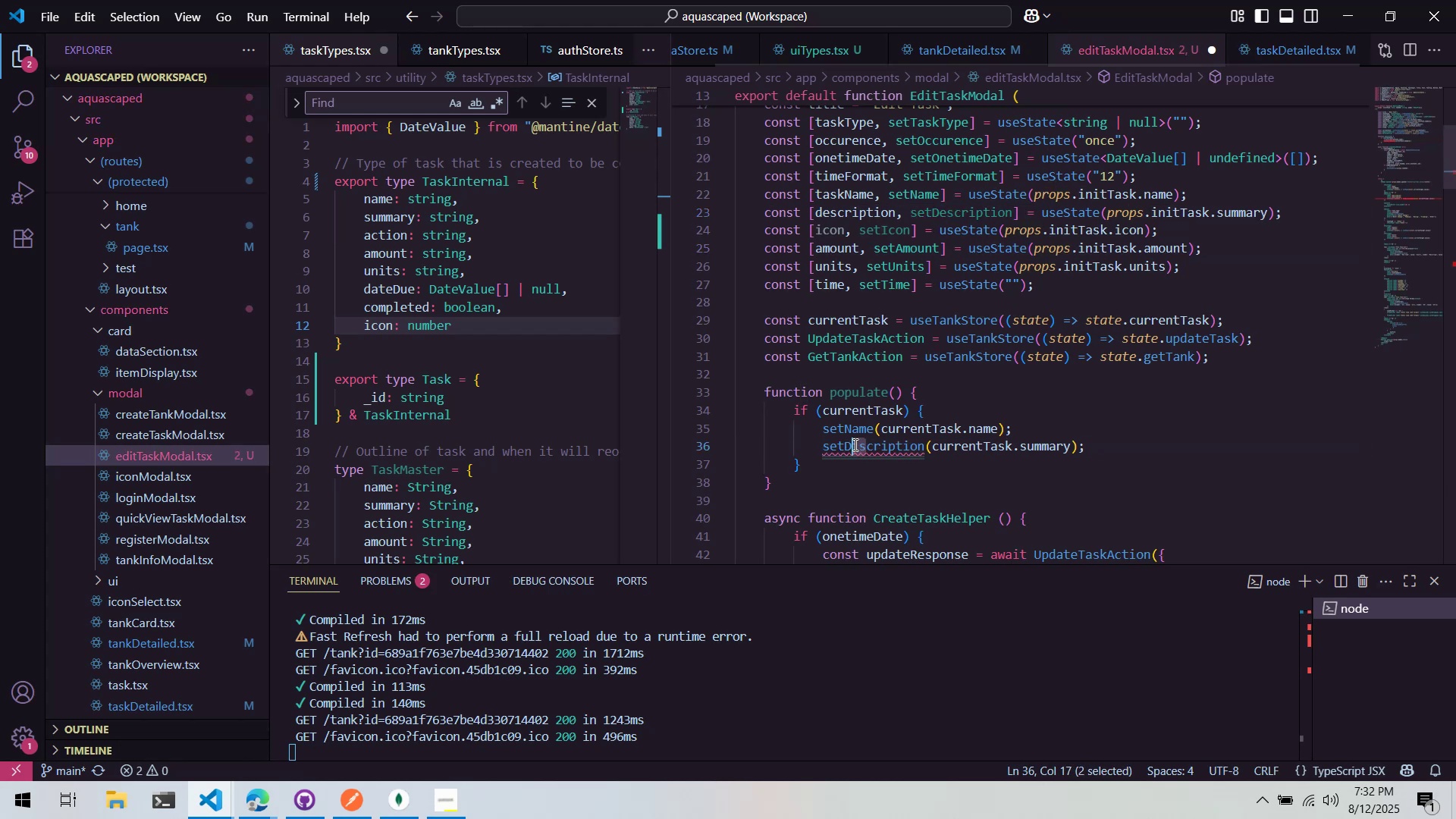 
left_click([884, 404])
 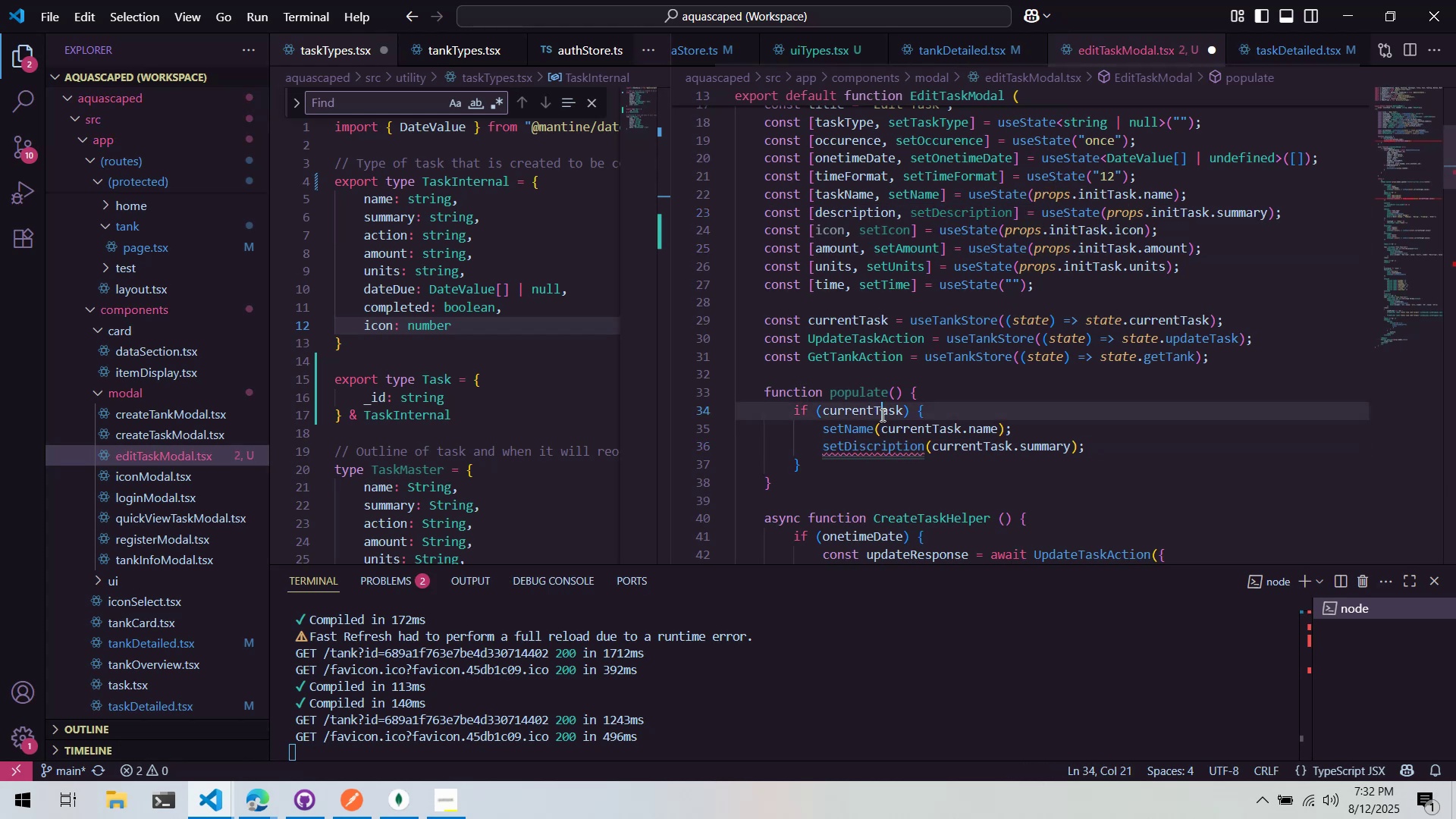 
left_click_drag(start_coordinate=[861, 445], to_coordinate=[855, 446])
 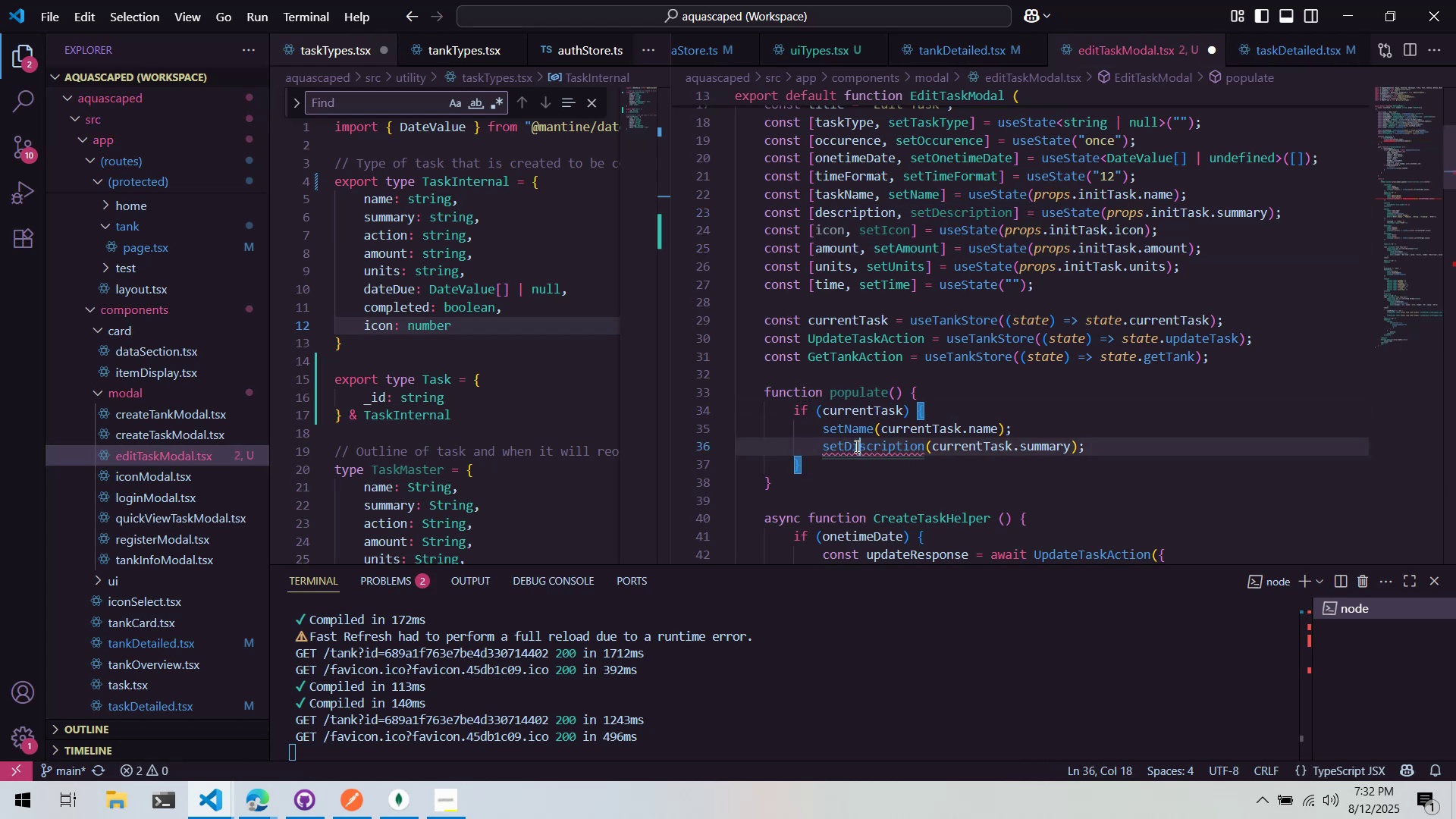 
key(E)
 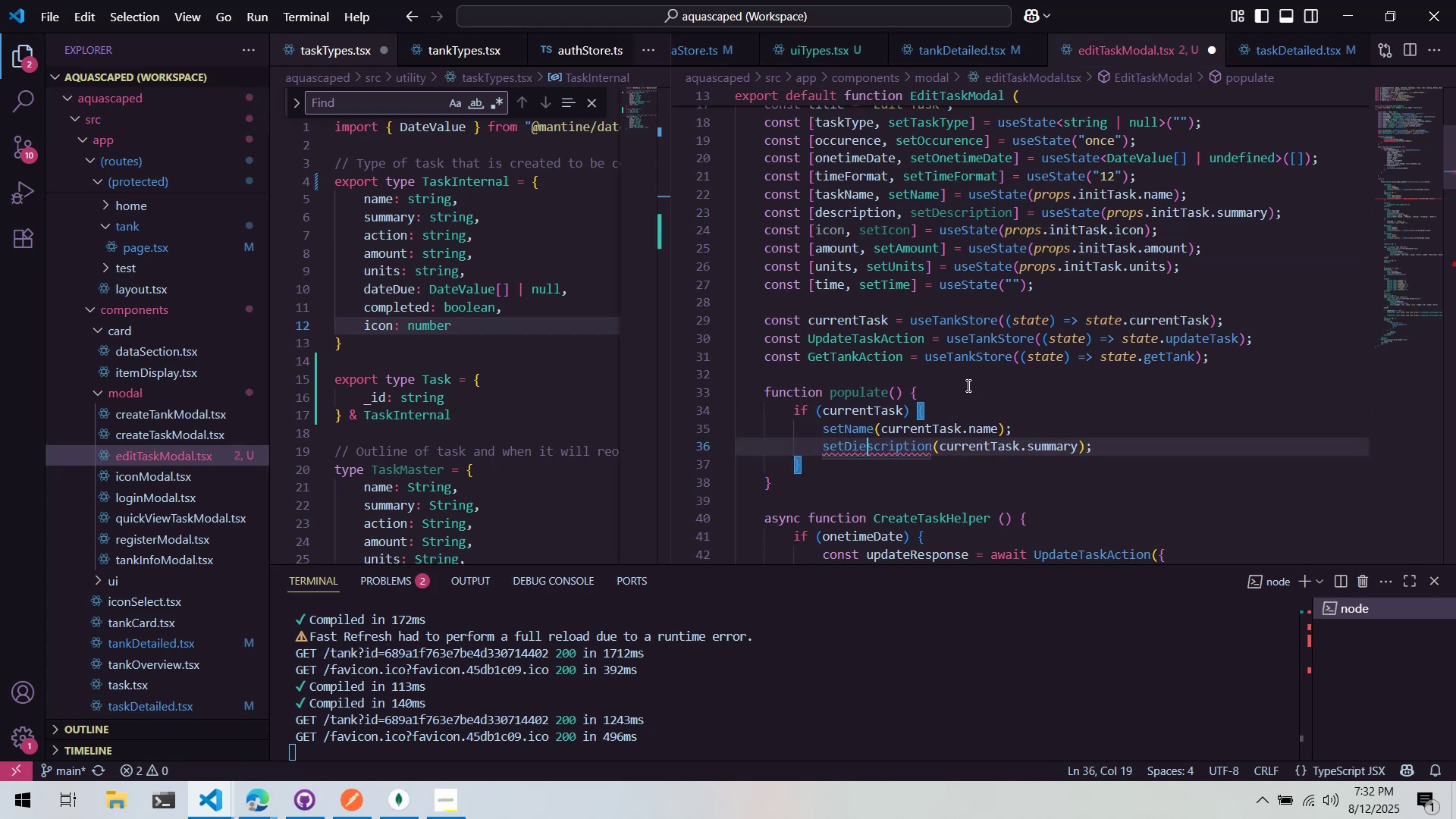 
key(Backspace)
 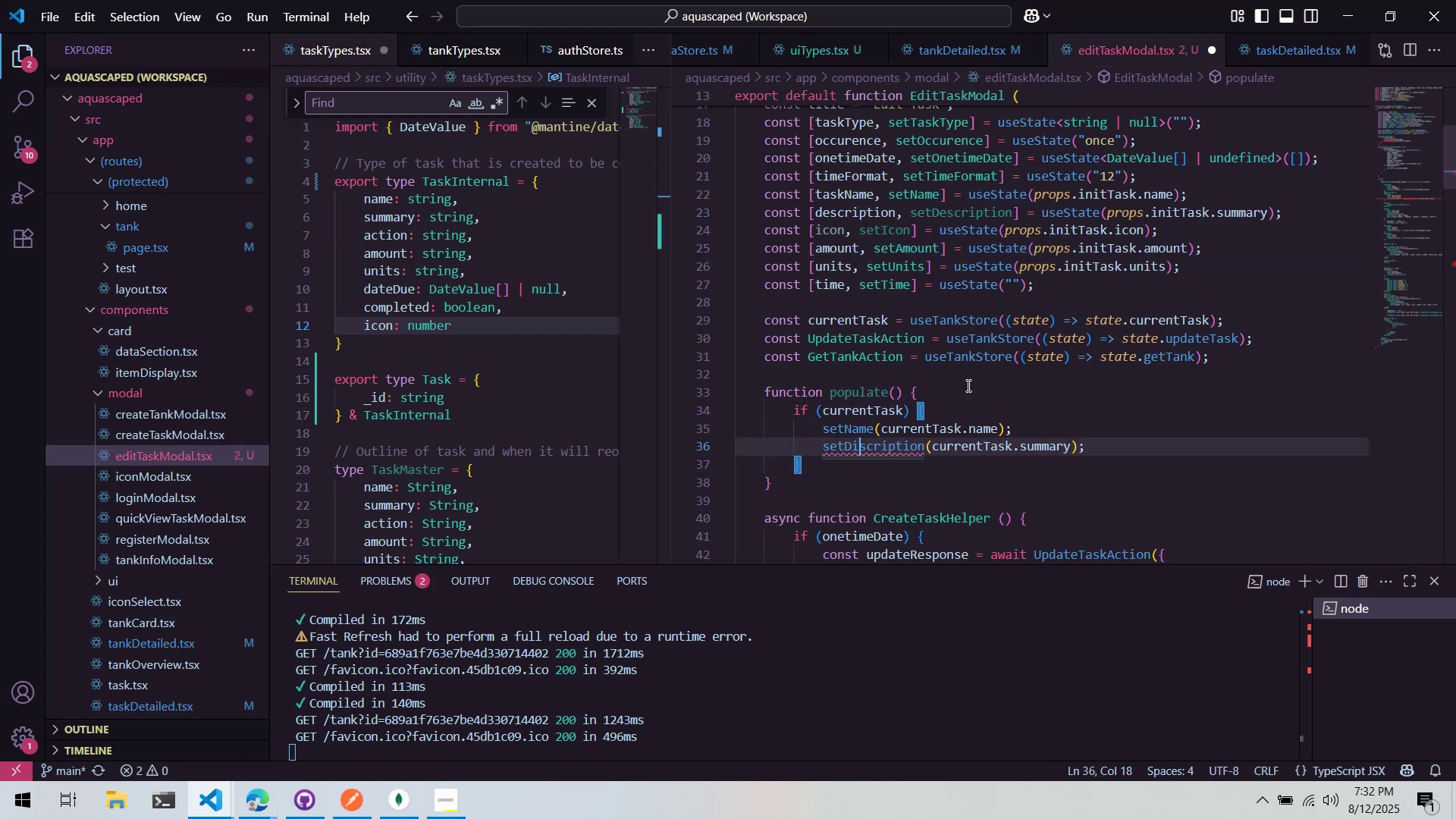 
key(Backspace)
 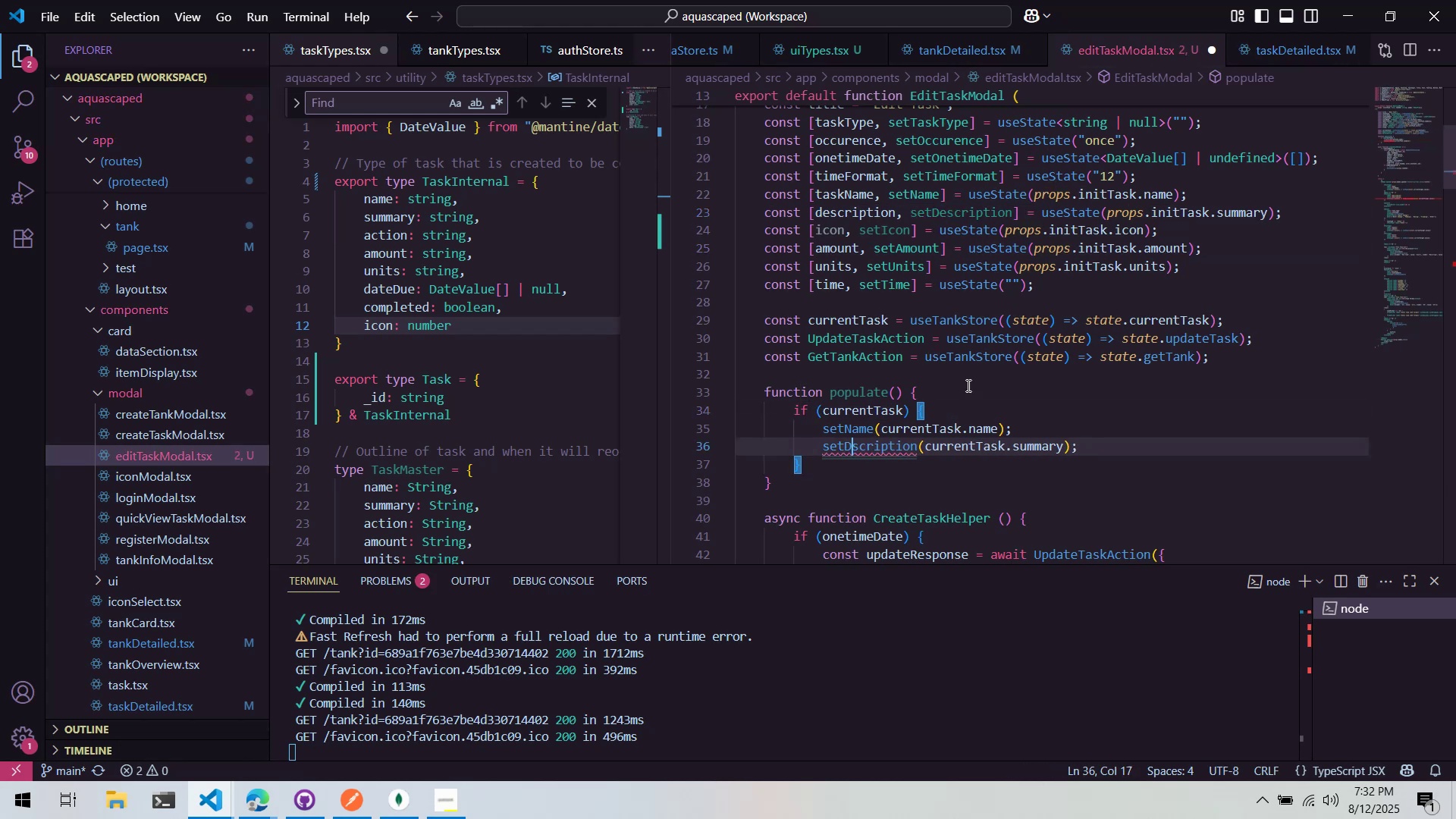 
key(E)
 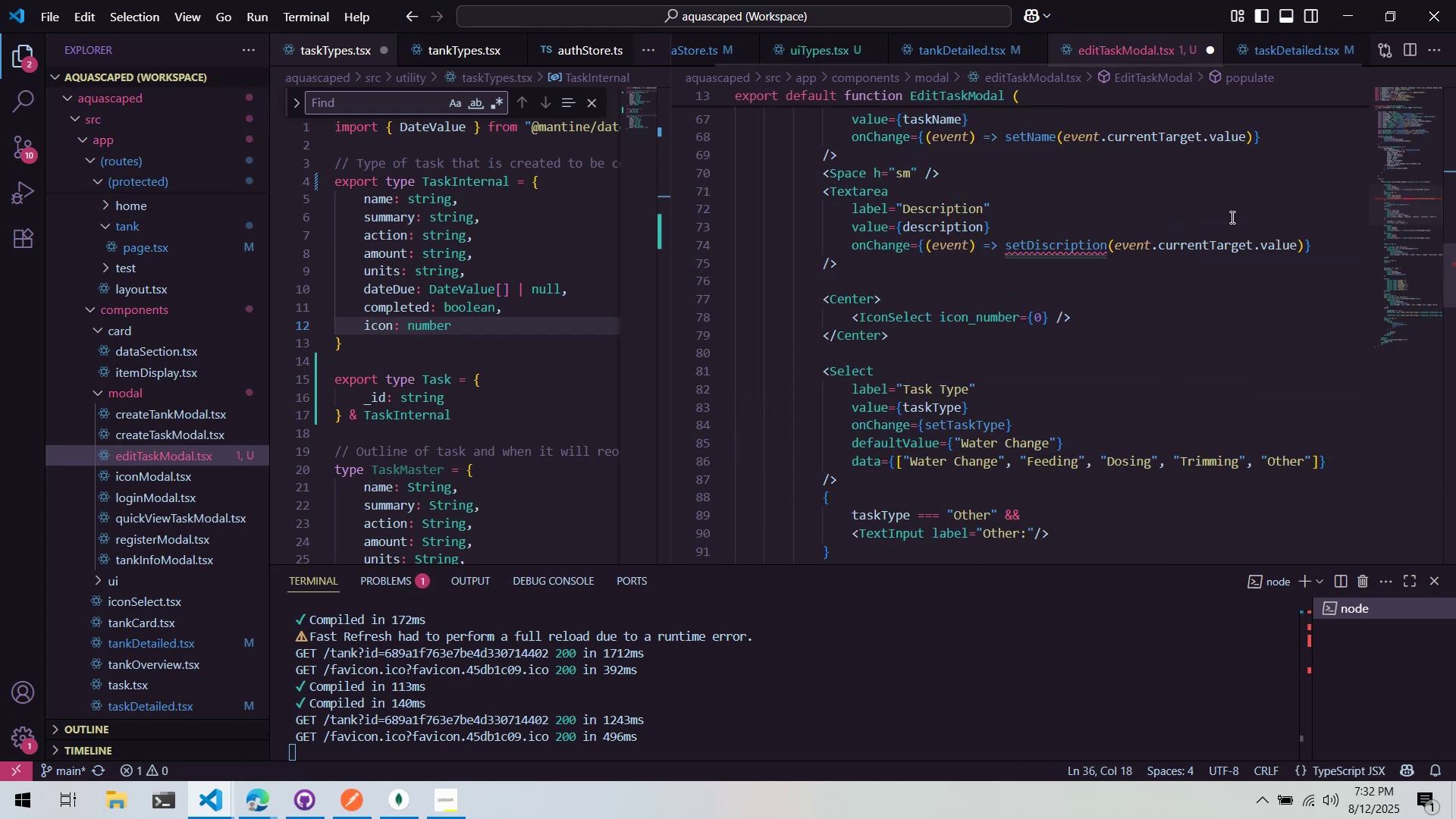 
left_click([1041, 249])
 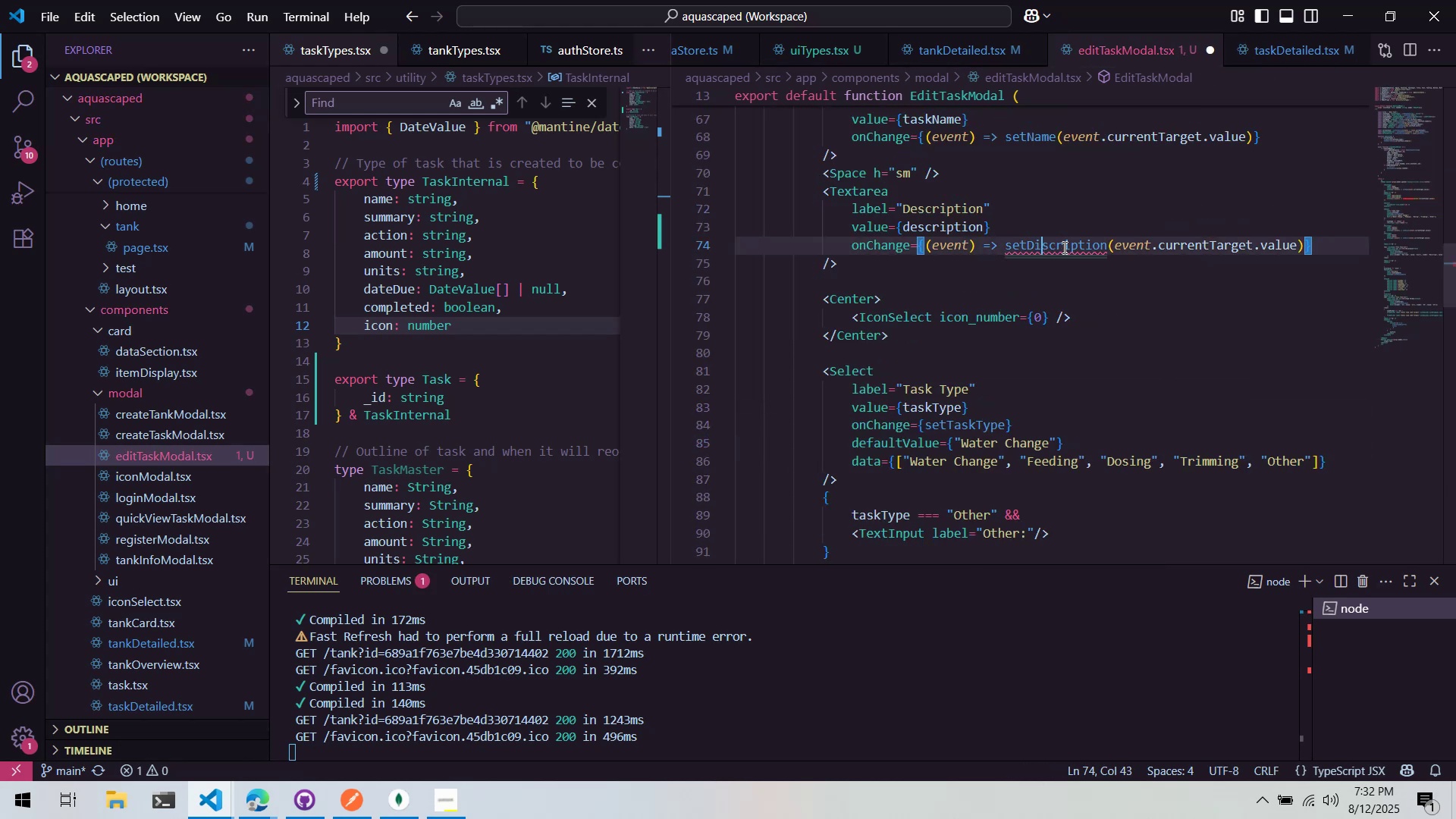 
key(E)
 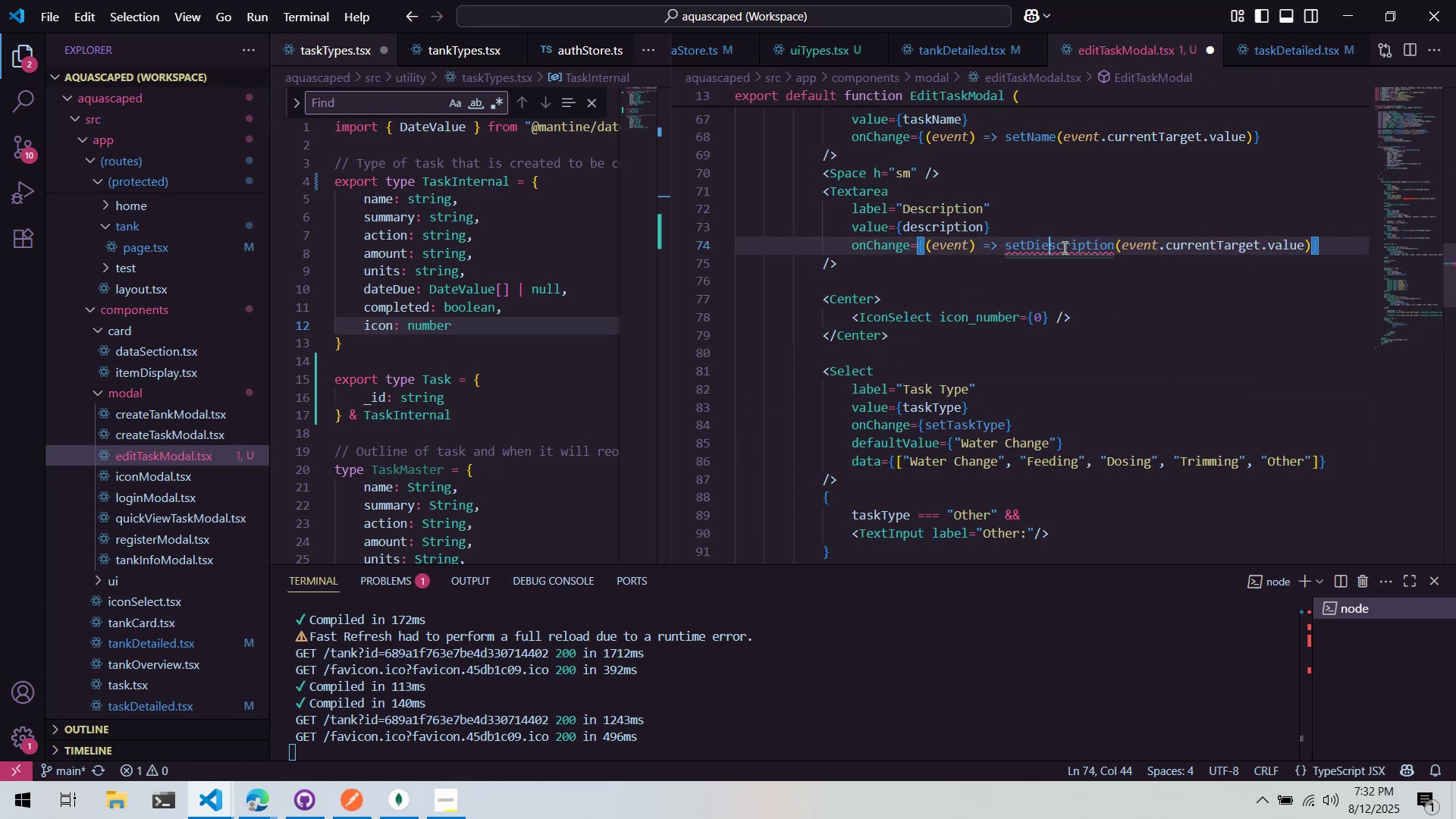 
key(Backspace)
 